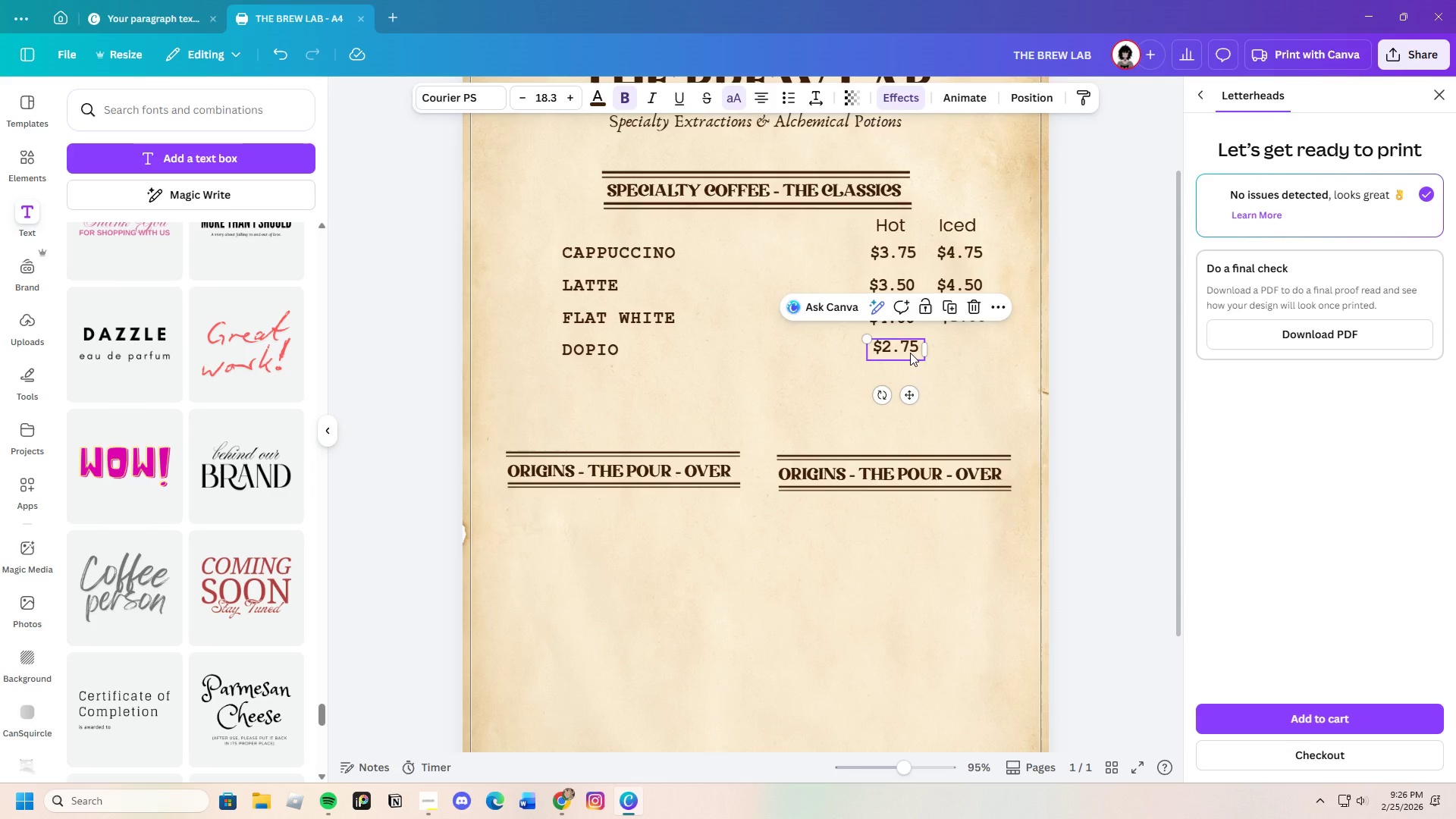 
key(Control+C)
 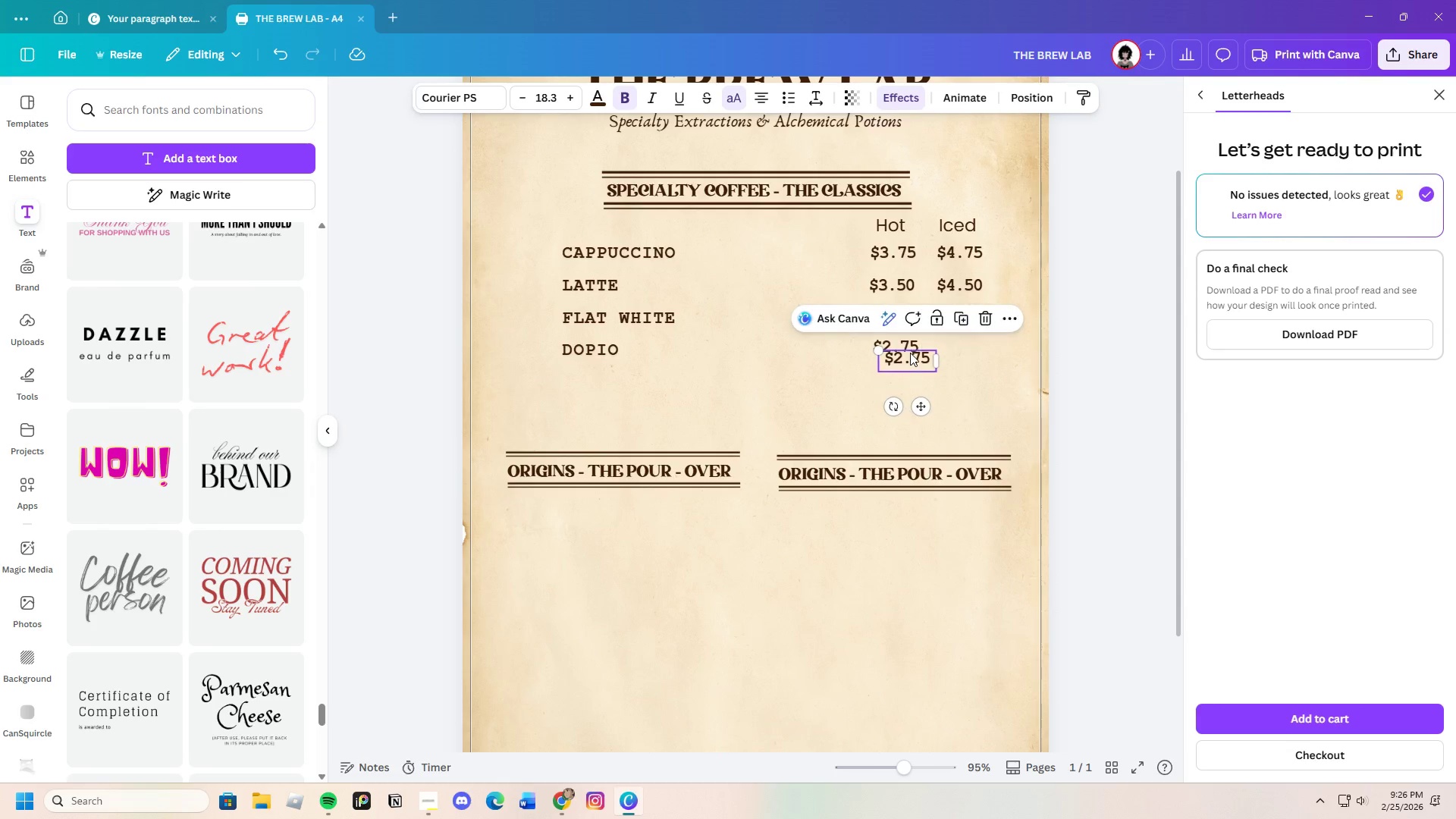 
key(Control+V)
 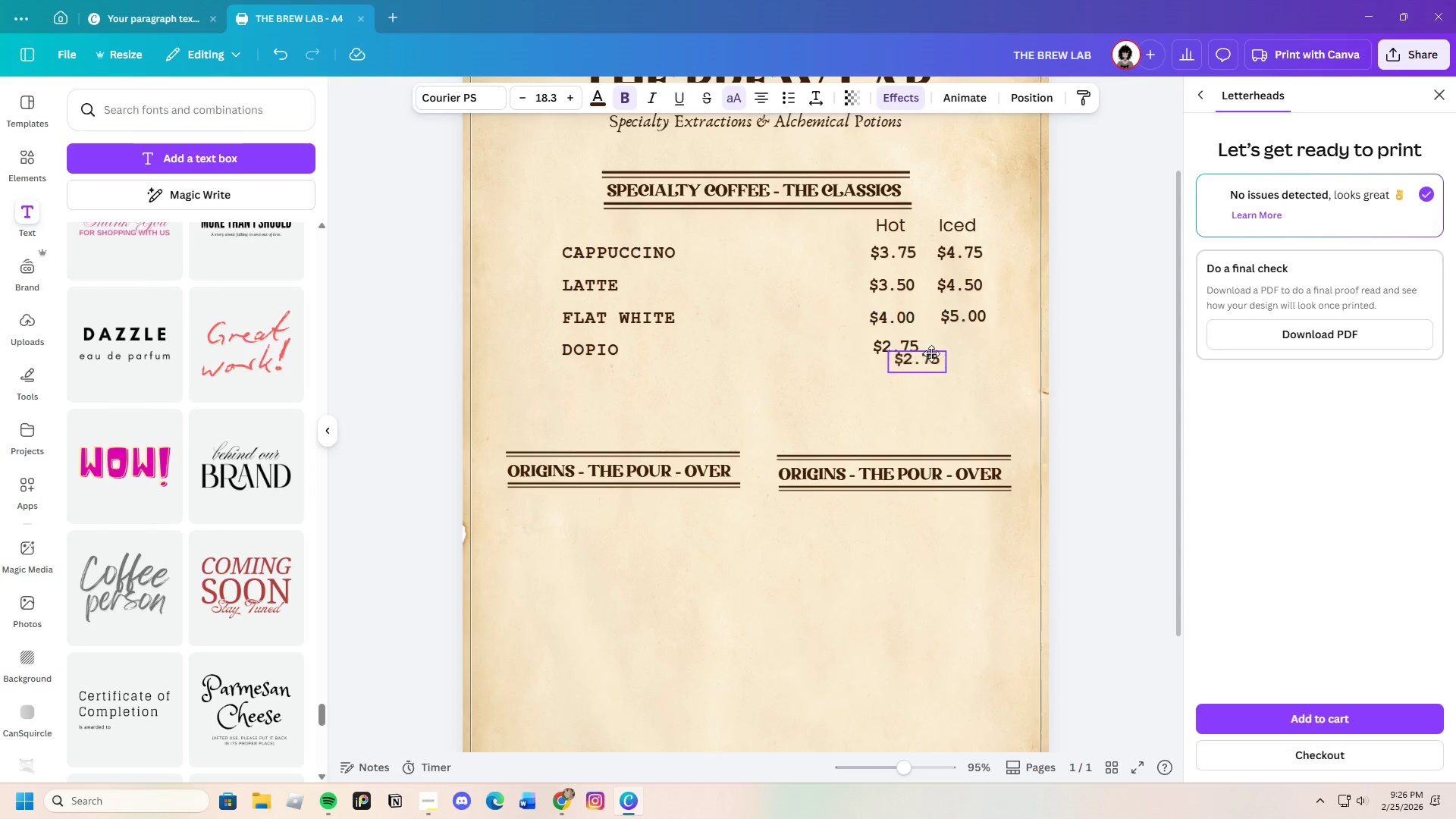 
left_click_drag(start_coordinate=[910, 353], to_coordinate=[967, 354])
 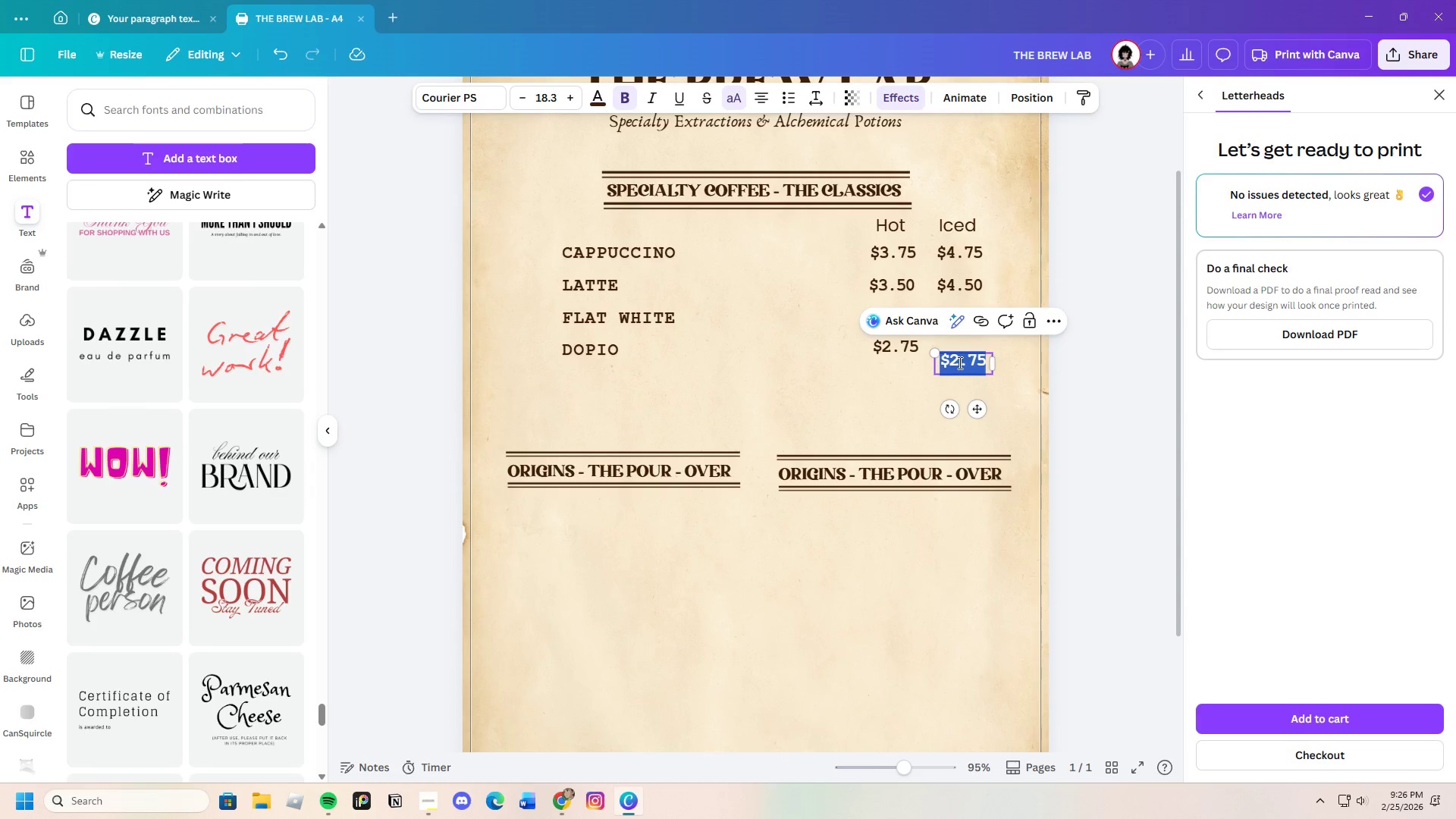 
double_click([957, 362])
 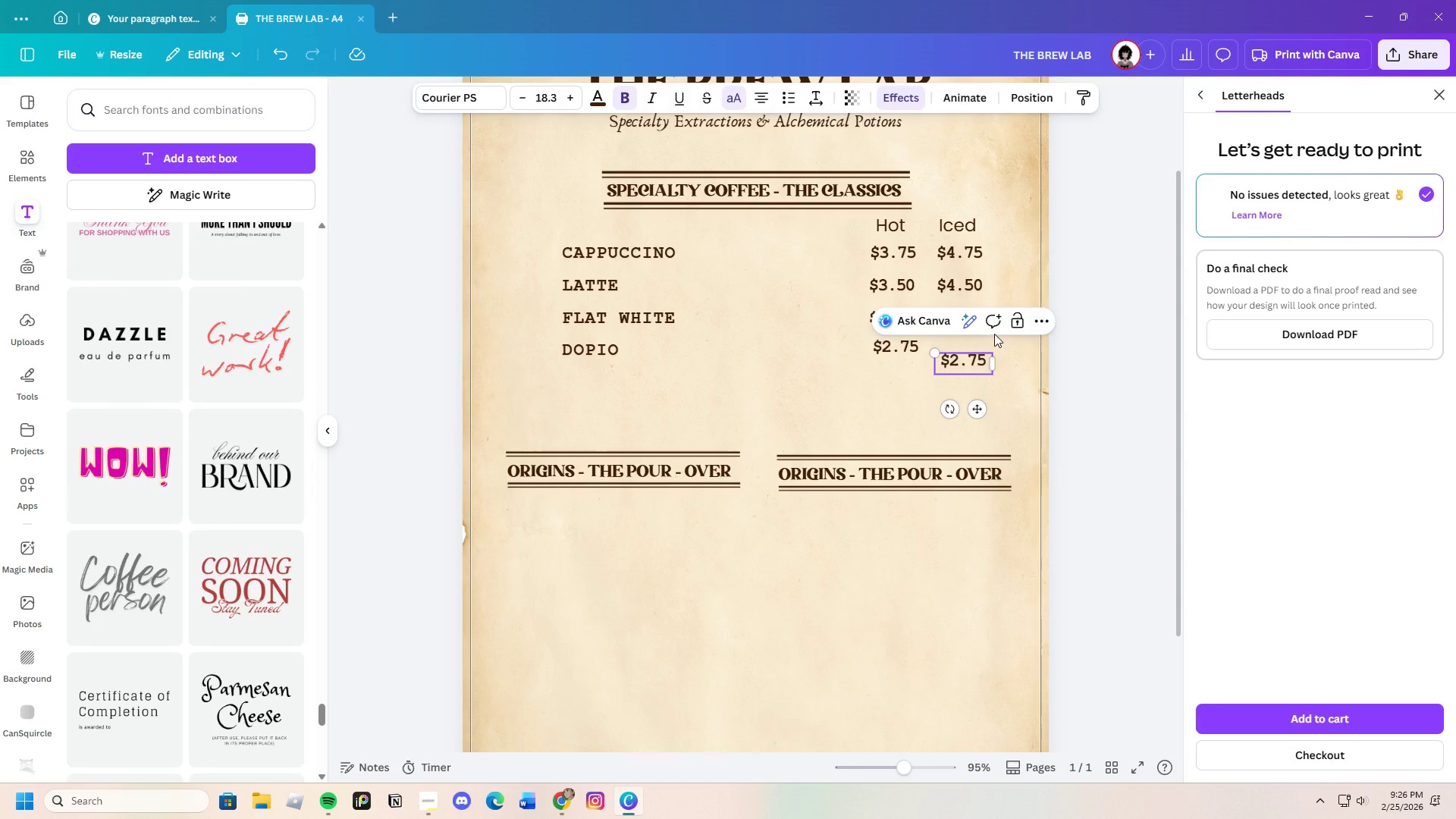 
key(Backspace)
 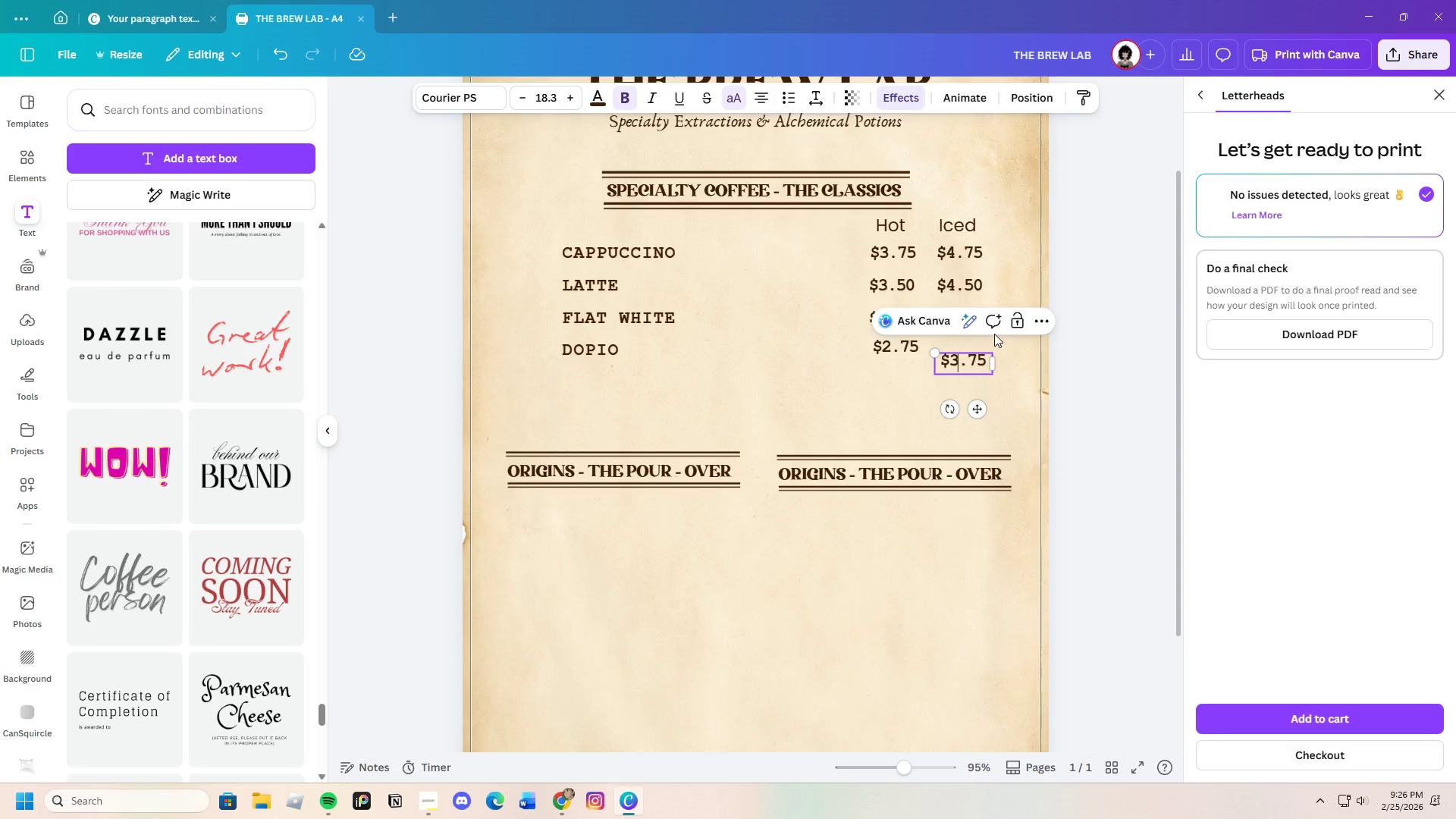 
key(3)
 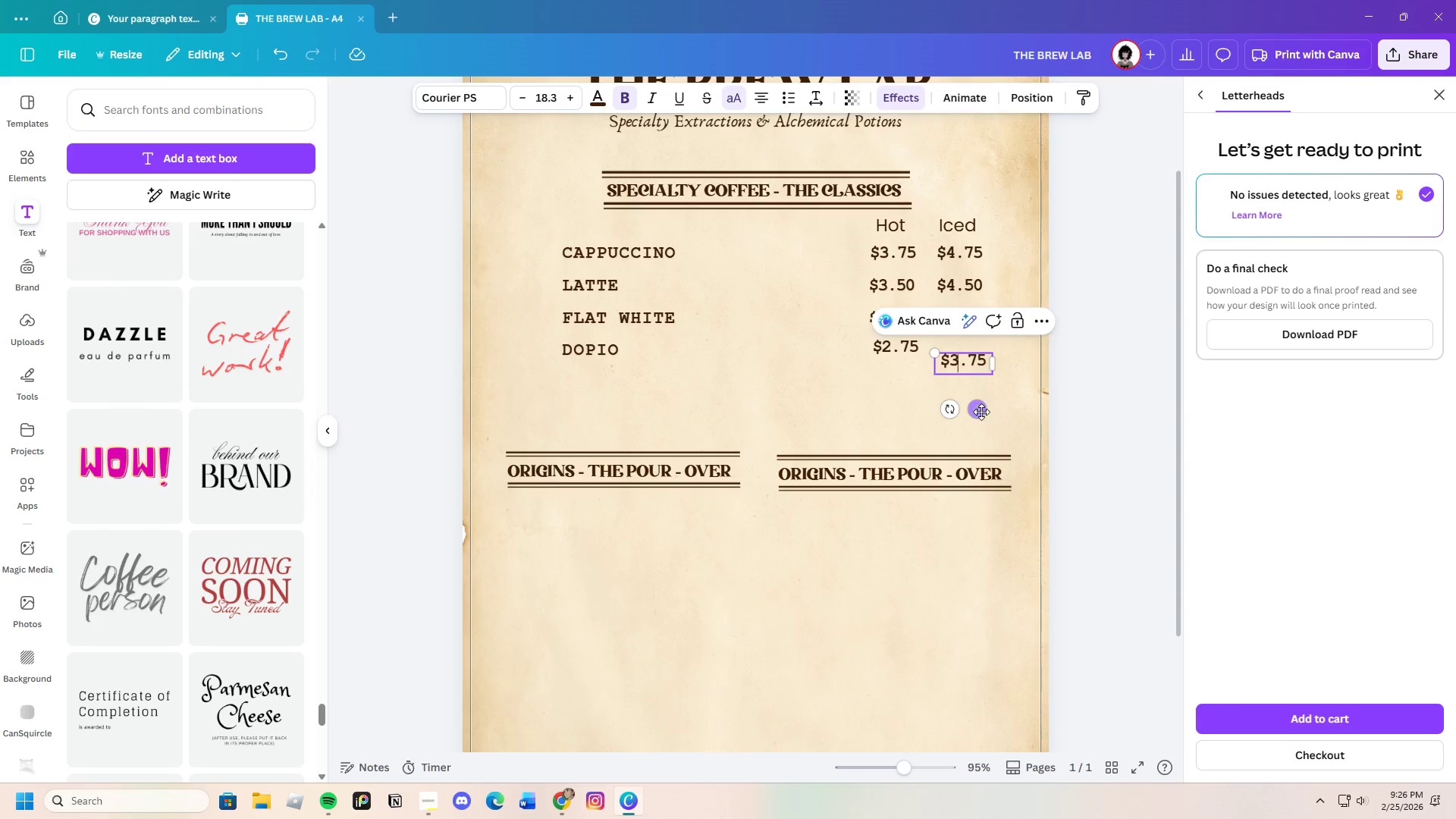 
left_click_drag(start_coordinate=[981, 412], to_coordinate=[981, 395])
 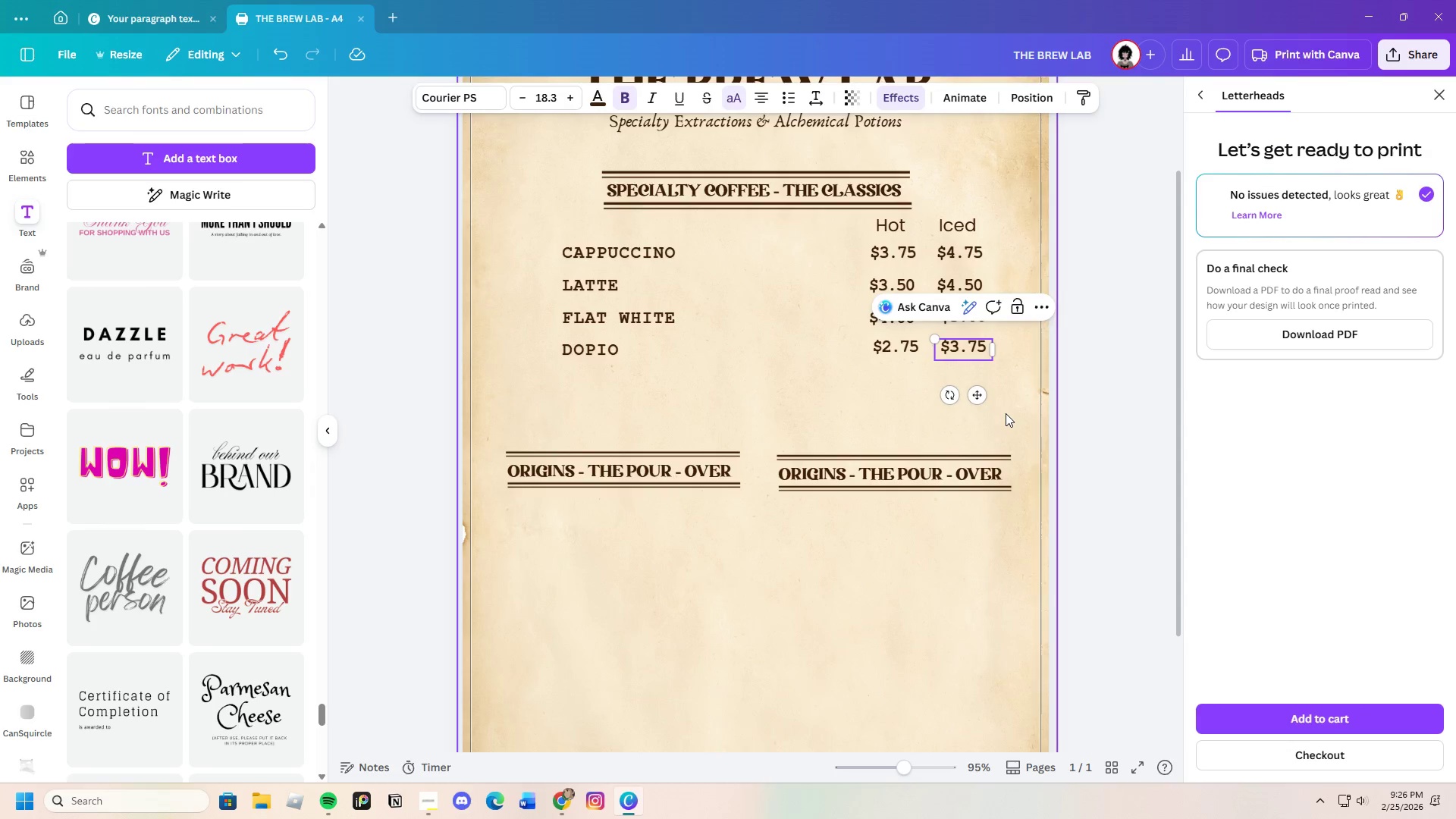 
left_click([1006, 413])
 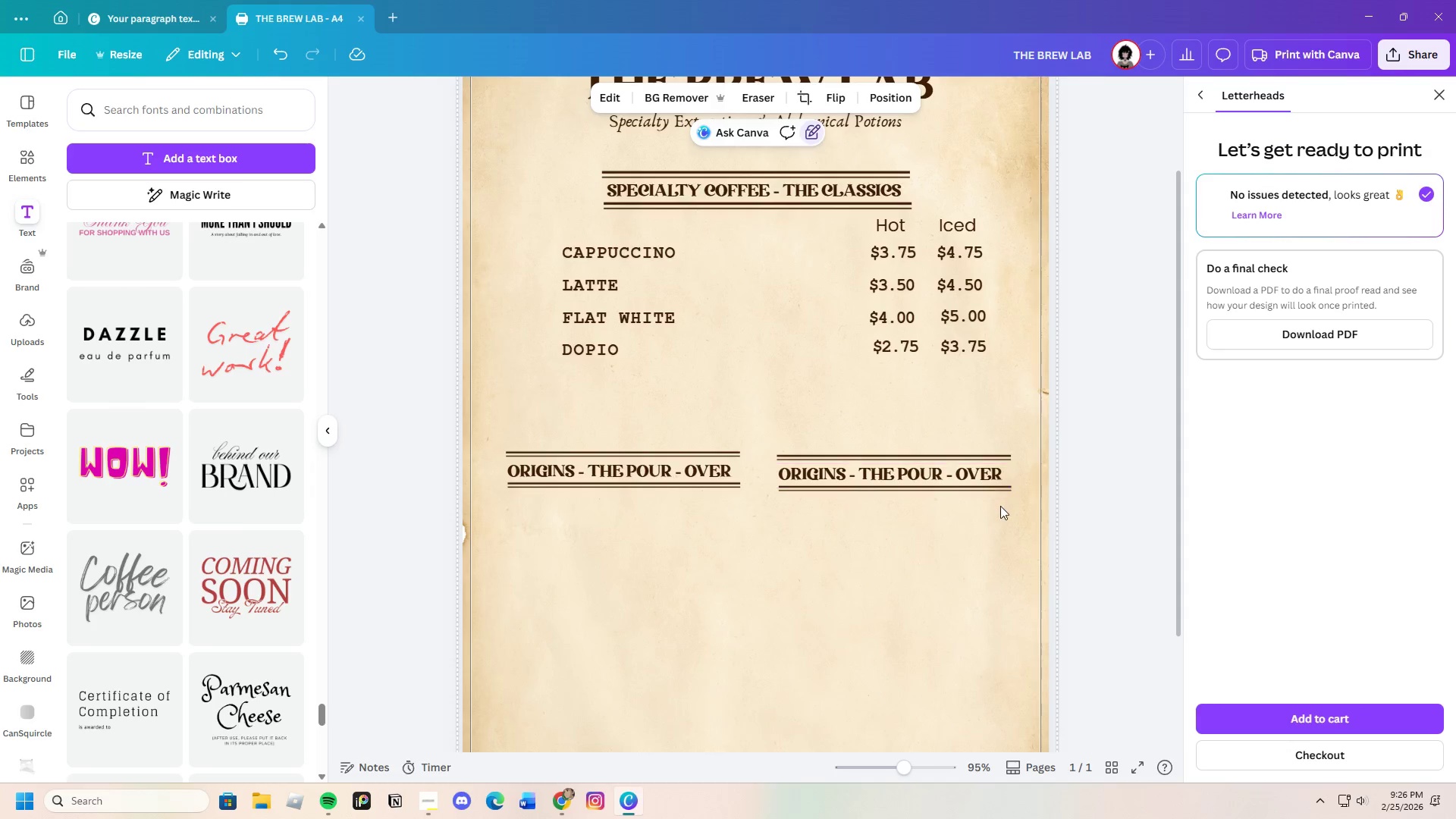 
scroll: coordinate [996, 516], scroll_direction: down, amount: 1.0
 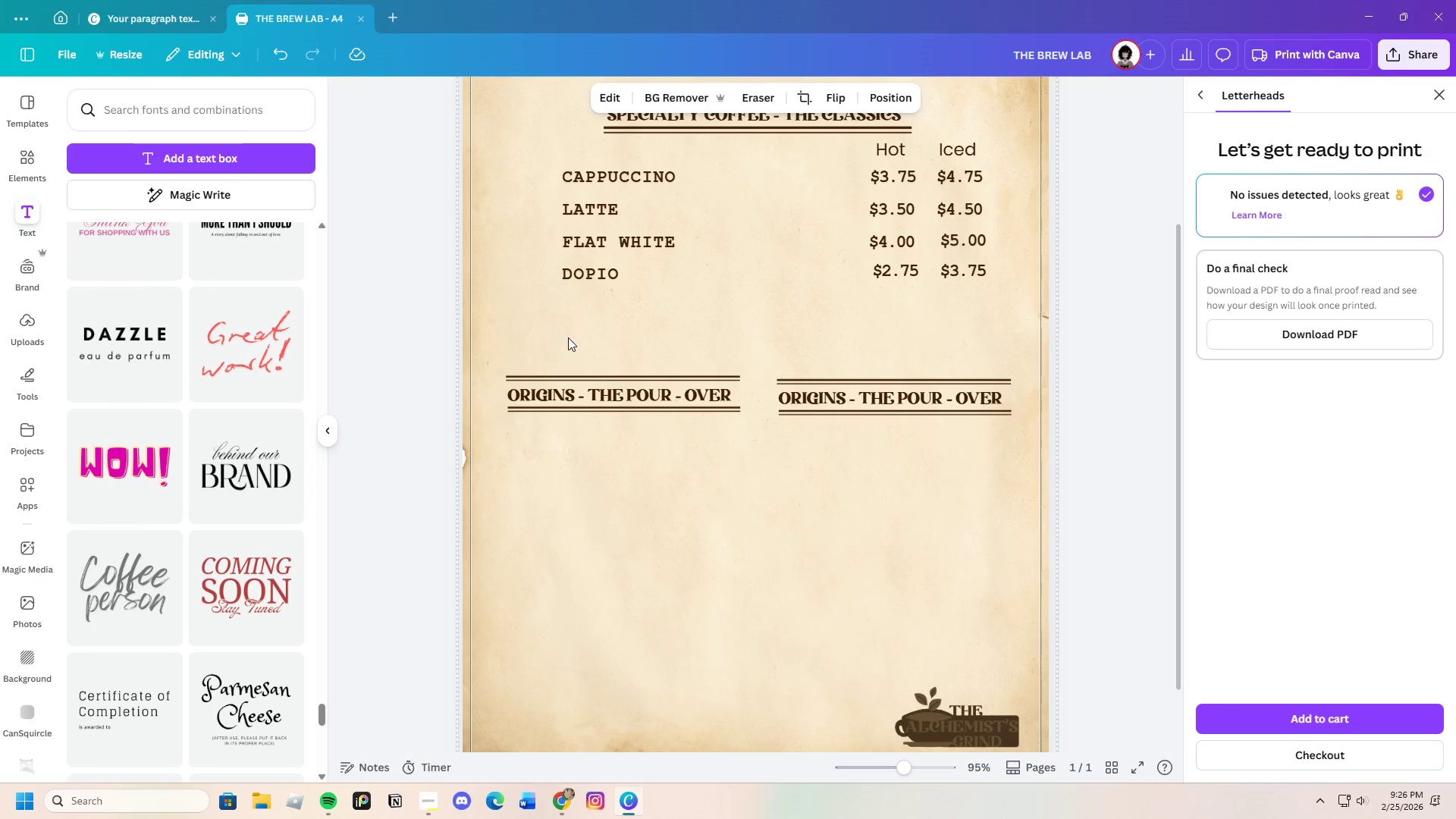 
left_click_drag(start_coordinate=[573, 346], to_coordinate=[599, 411])
 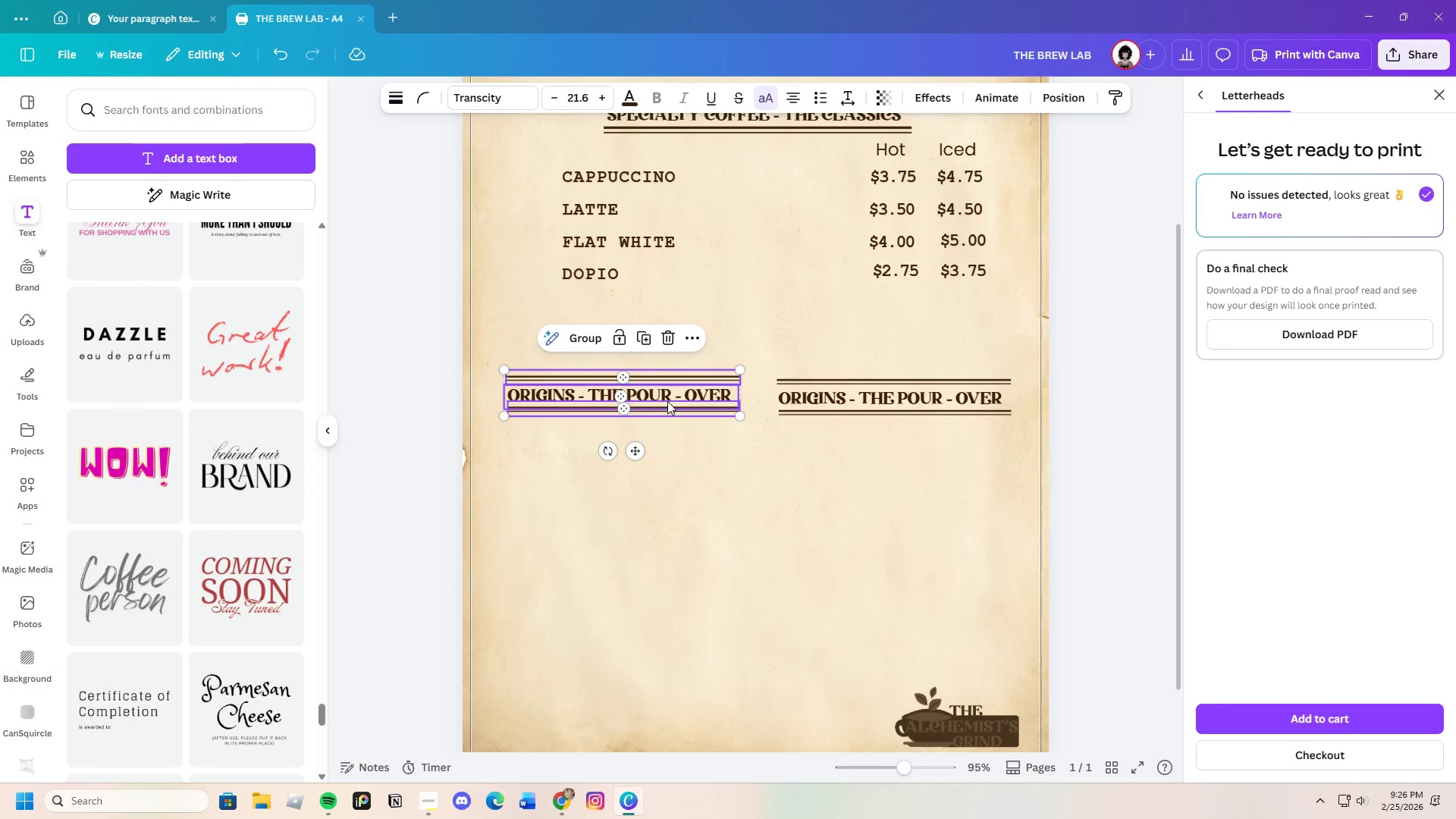 
left_click_drag(start_coordinate=[667, 403], to_coordinate=[662, 366])
 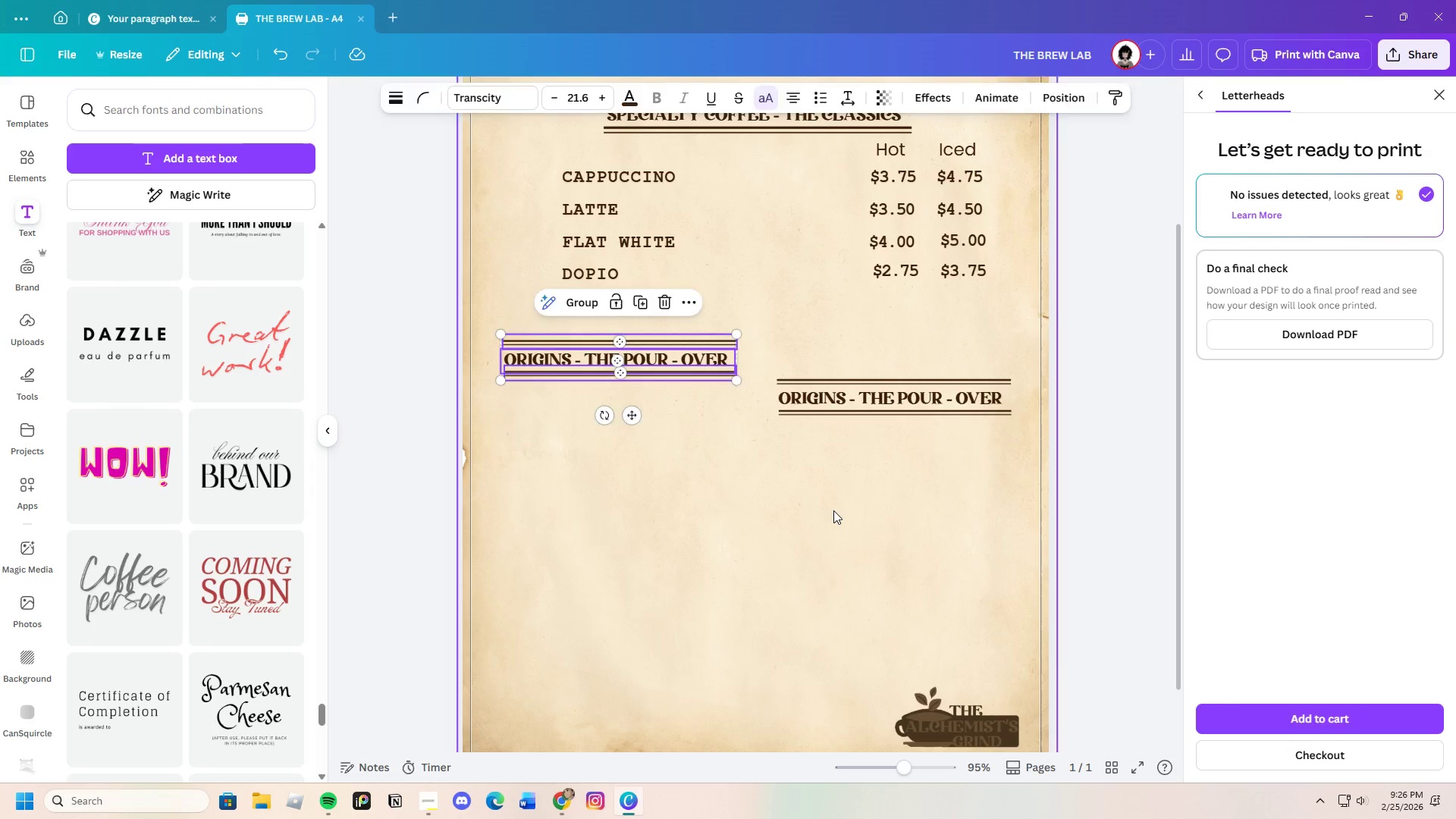 
left_click([833, 510])
 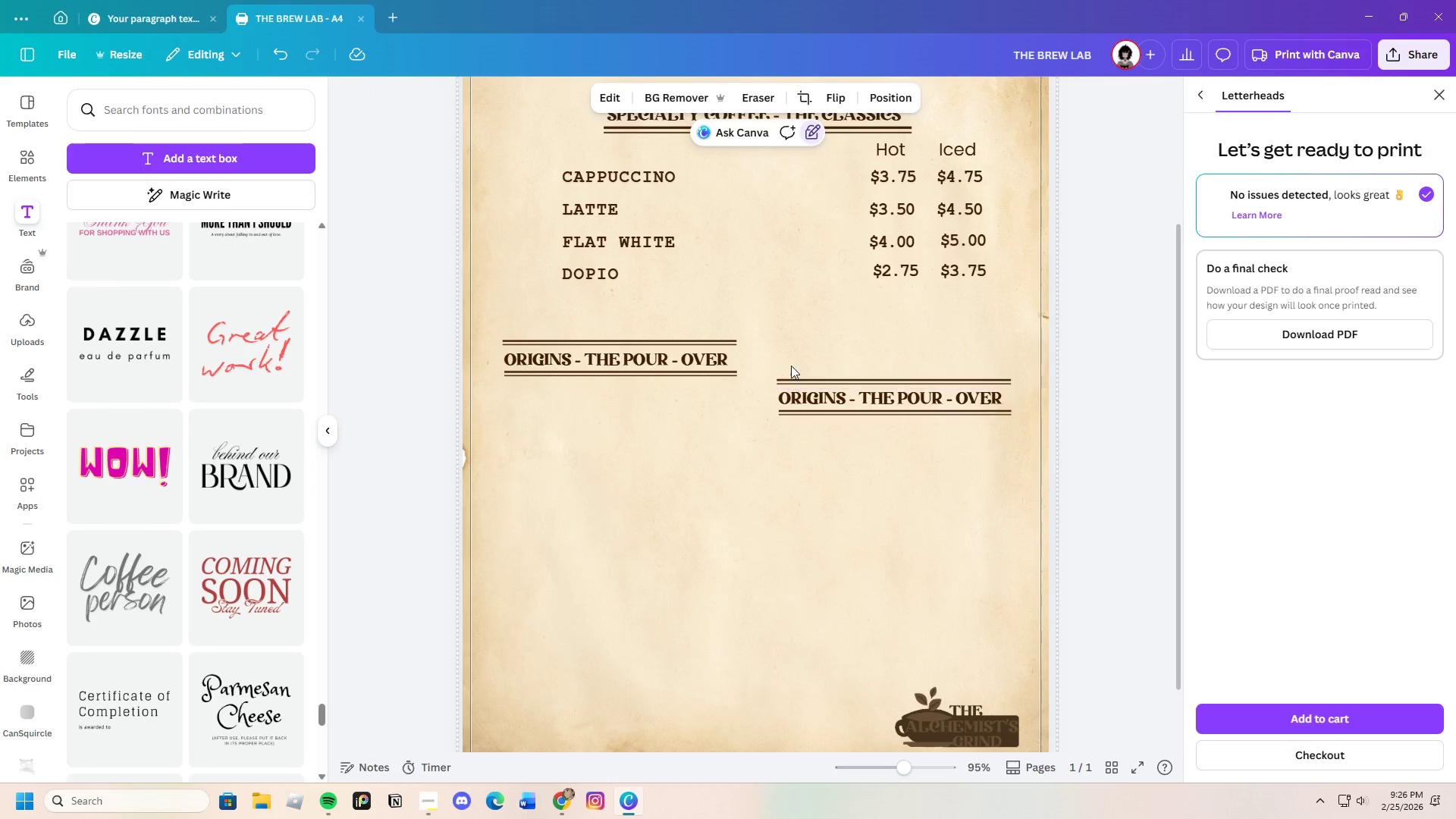 
left_click_drag(start_coordinate=[794, 356], to_coordinate=[892, 419])
 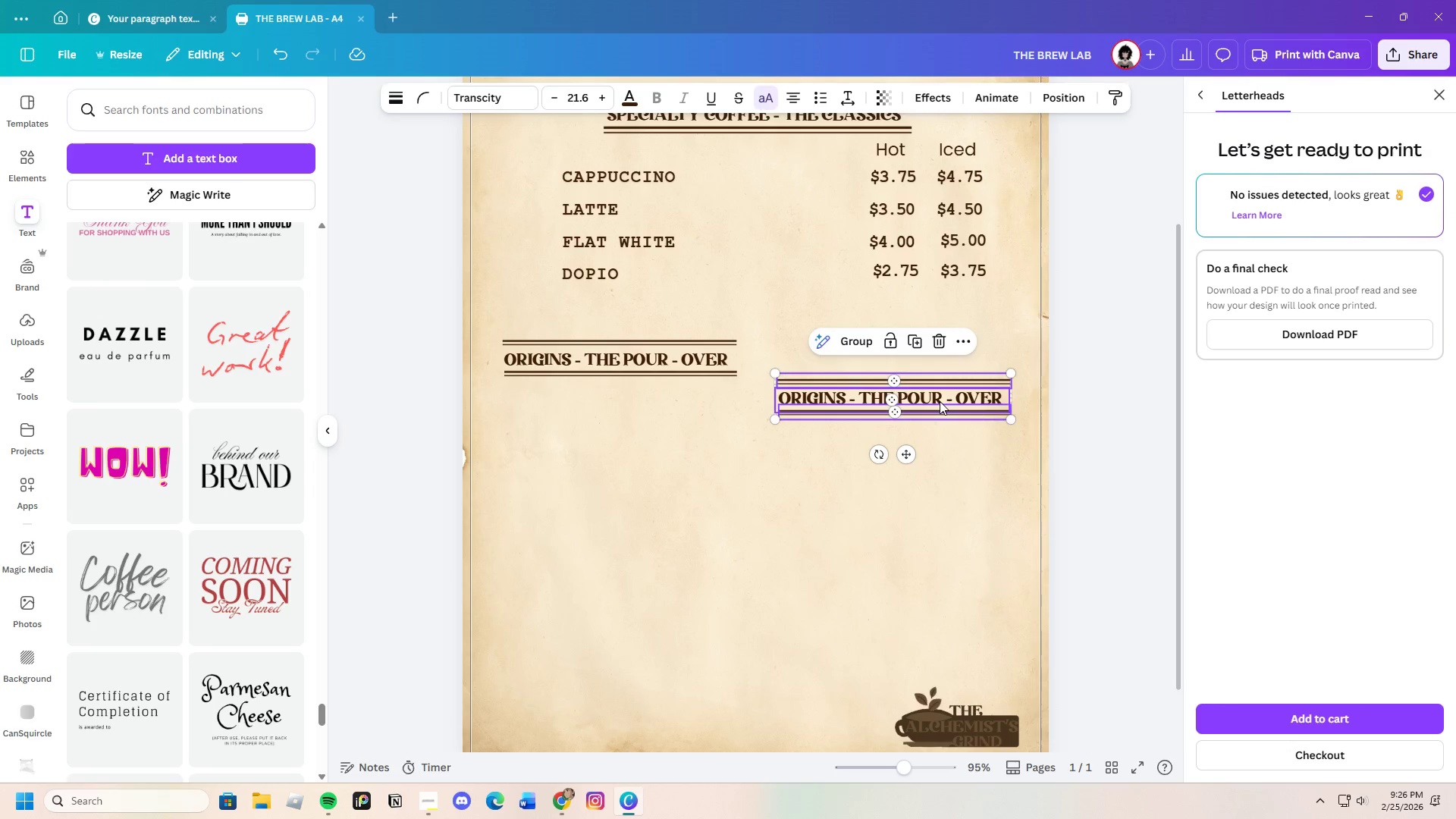 
left_click_drag(start_coordinate=[940, 401], to_coordinate=[952, 365])
 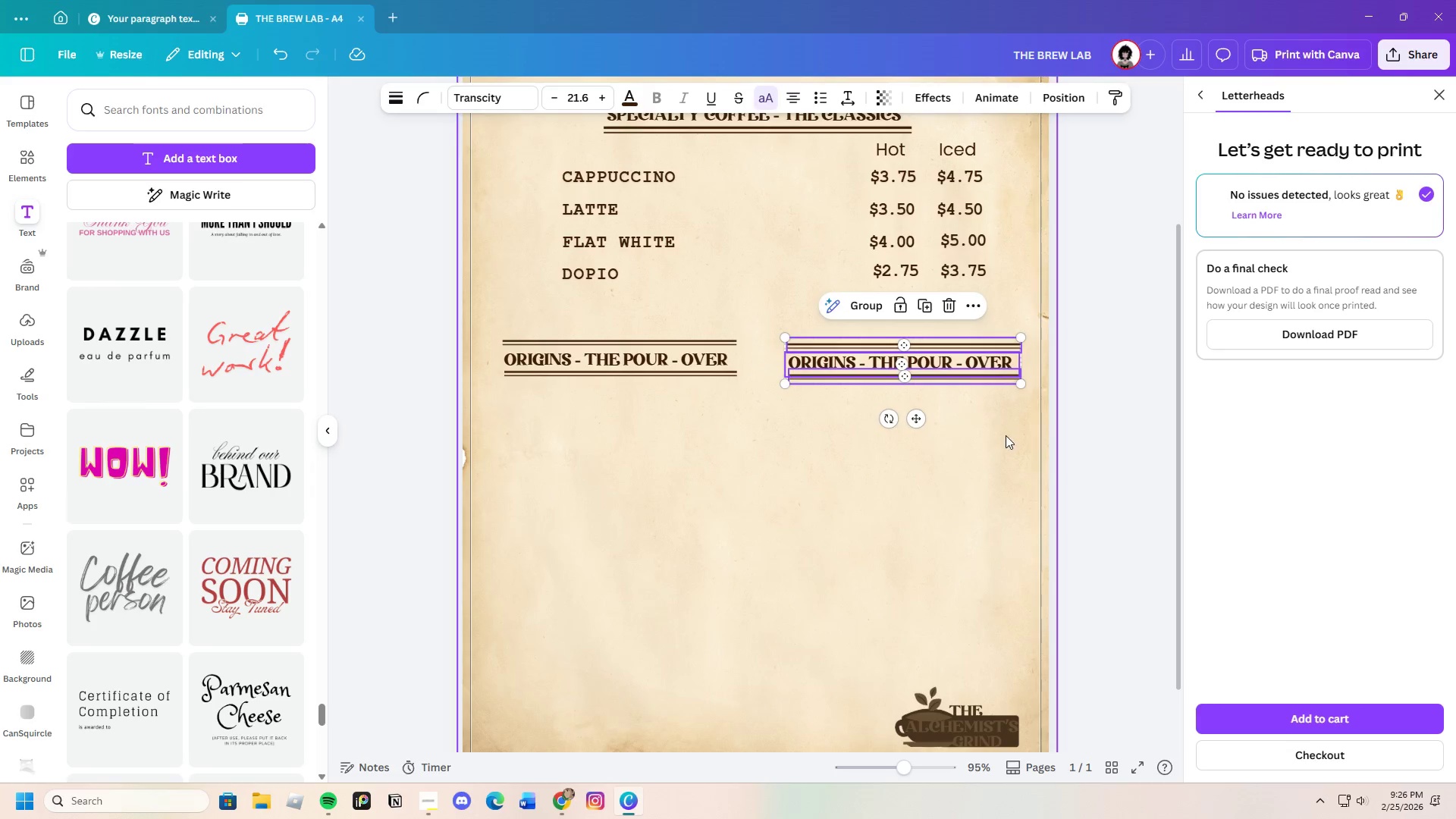 
left_click([1006, 435])
 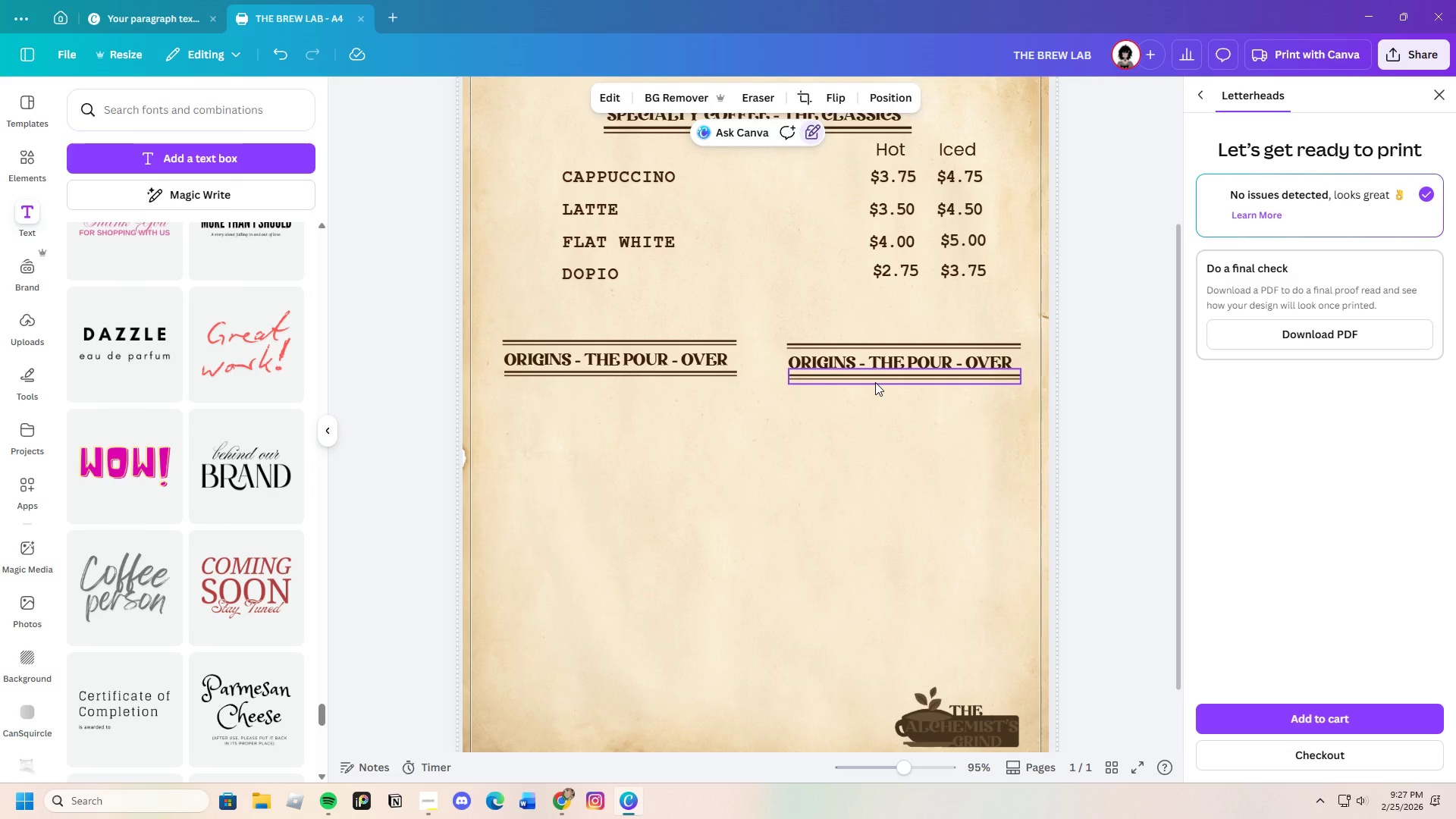 
wait(40.24)
 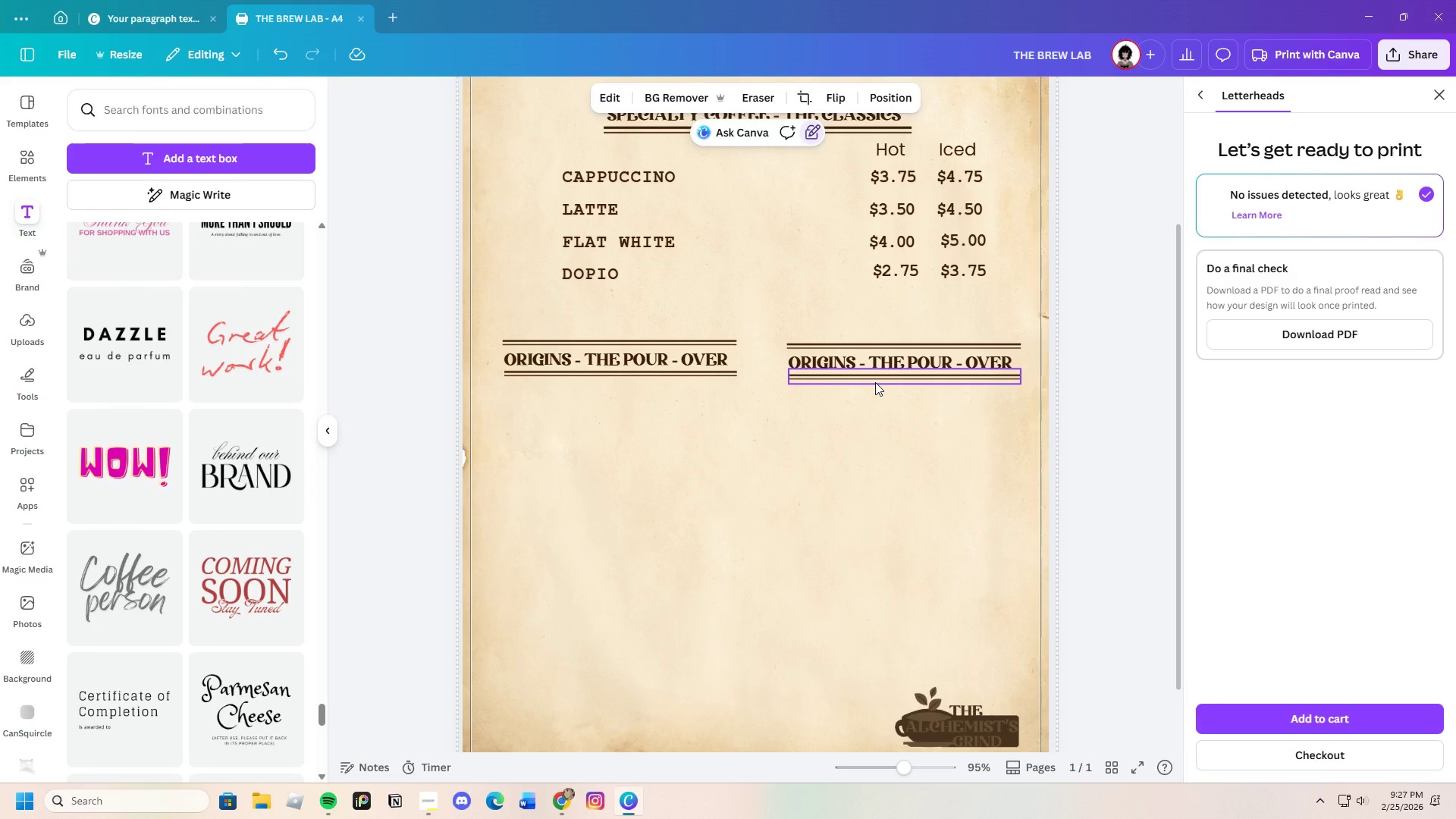 
double_click([854, 364])
 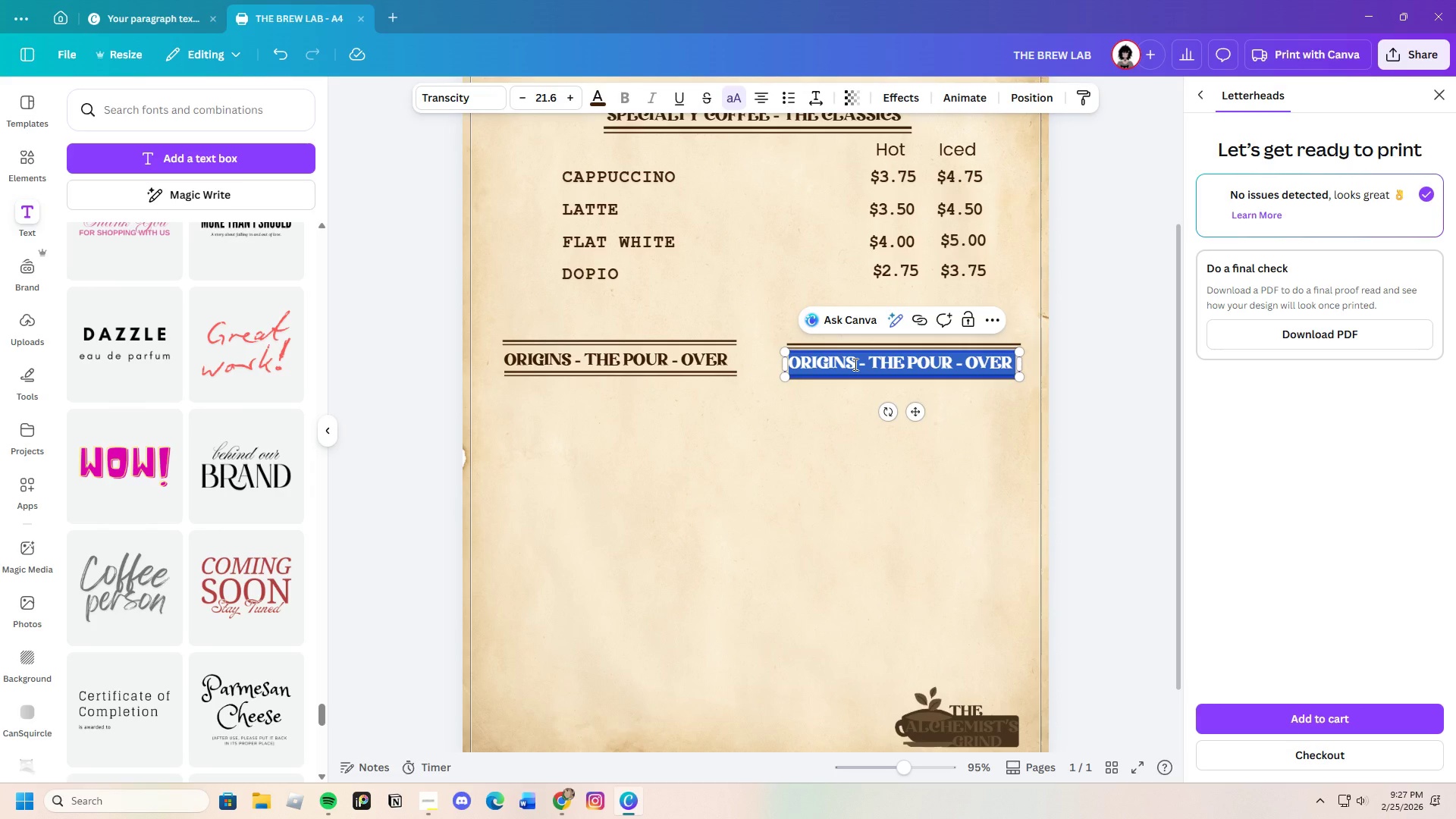 
left_click([854, 364])
 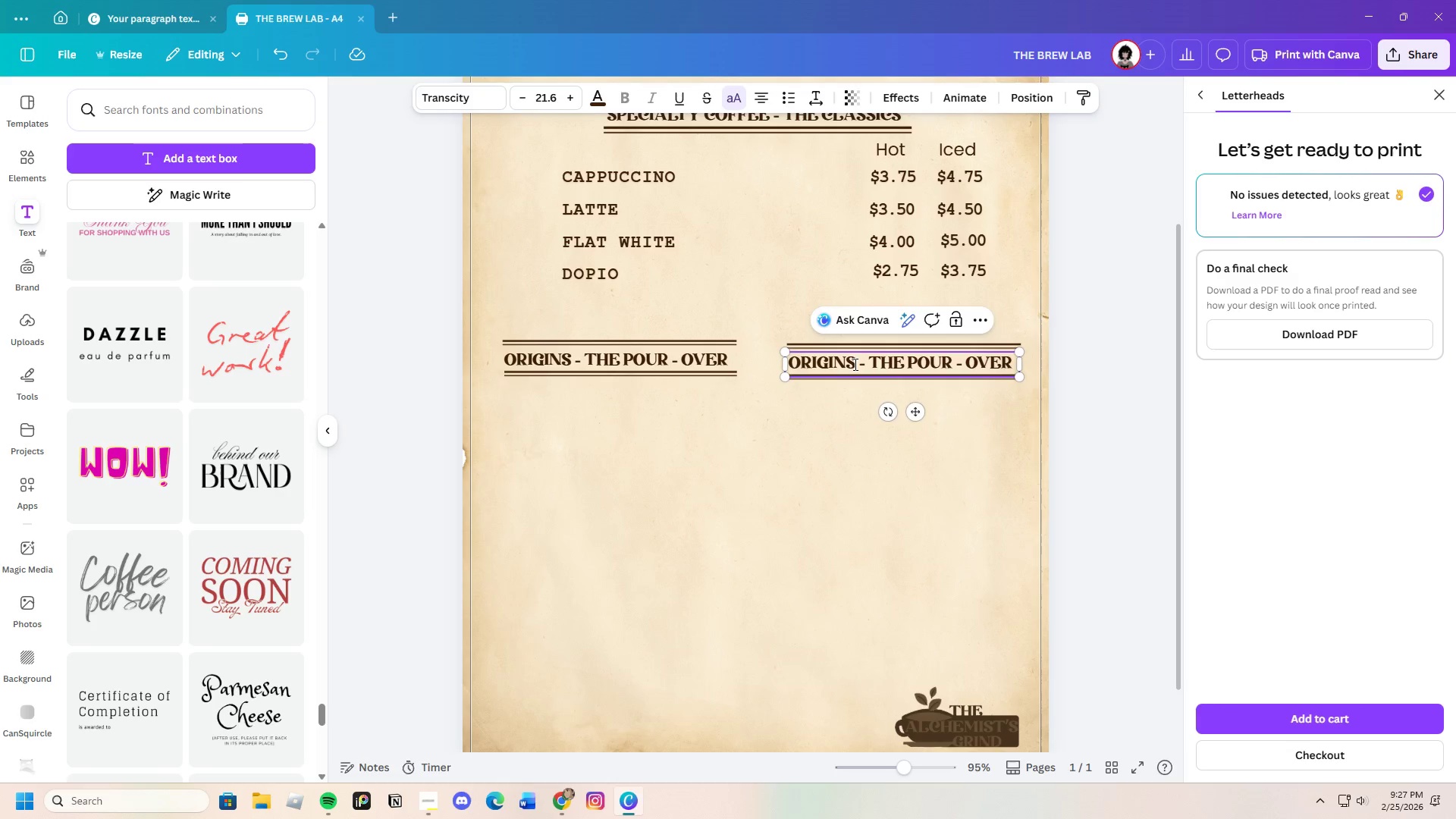 
left_click_drag(start_coordinate=[854, 364], to_coordinate=[775, 363])
 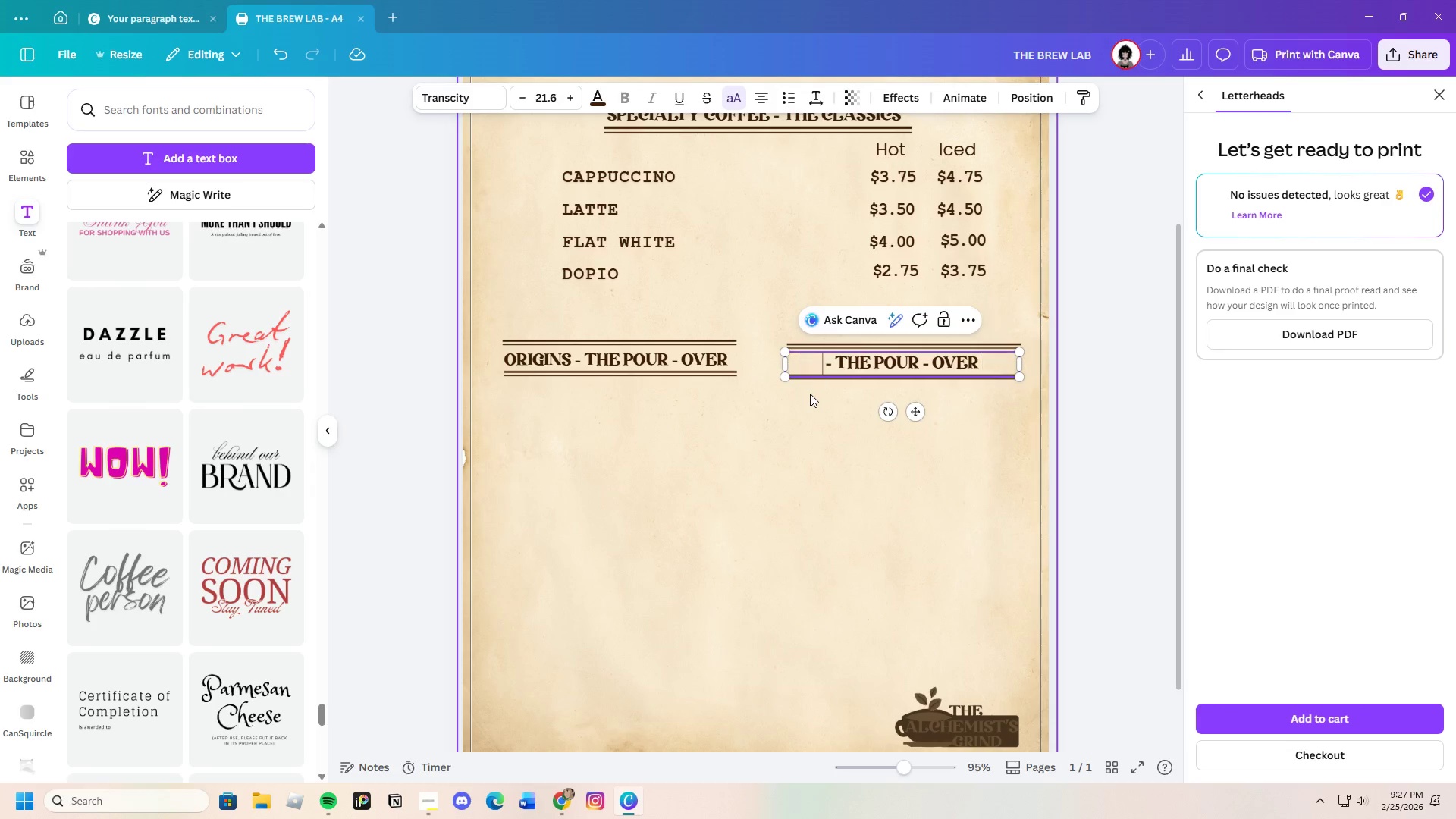 
key(Backspace)
type(The Clean Cups)
 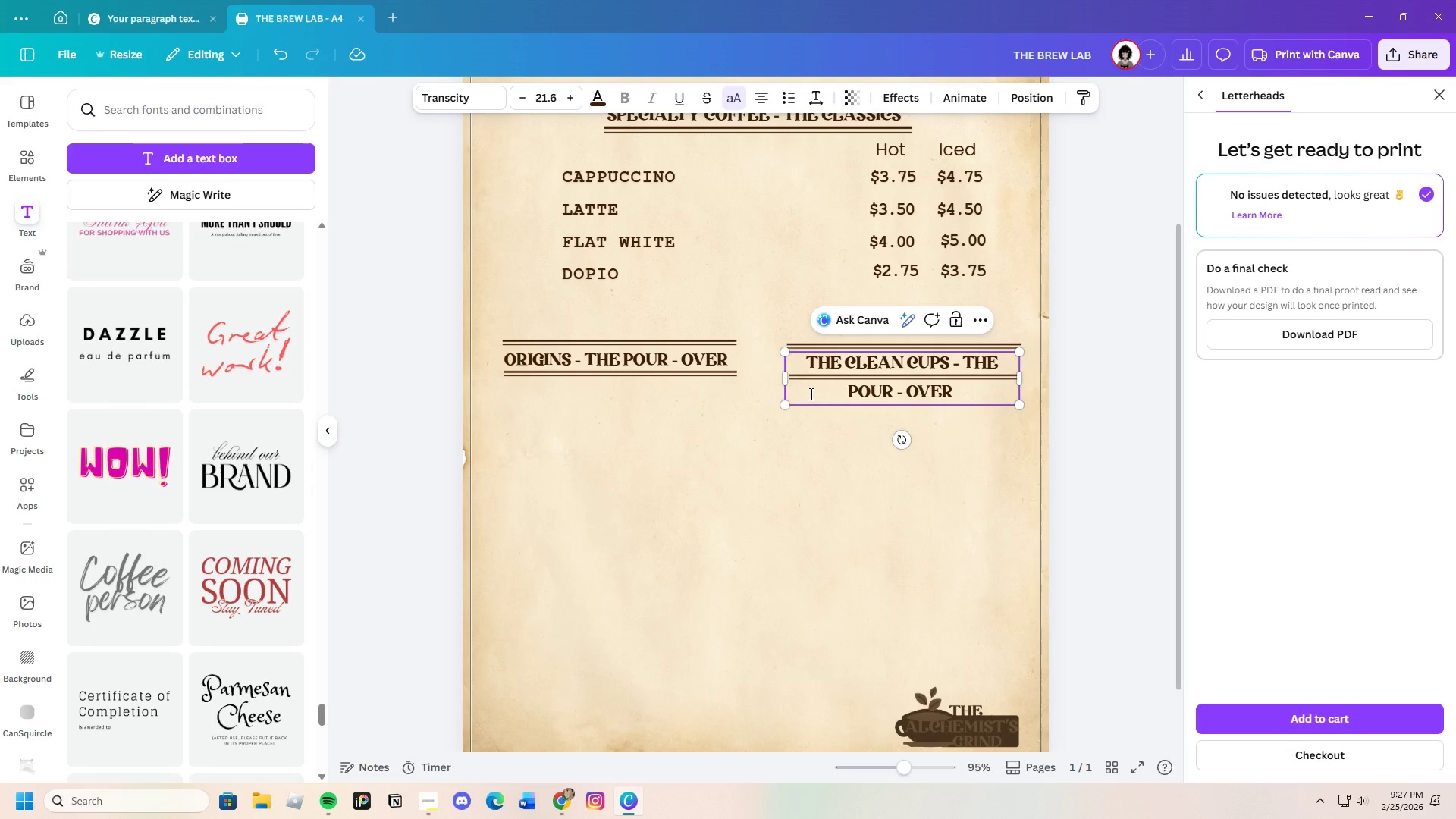 
left_click_drag(start_coordinate=[841, 365], to_coordinate=[802, 371])
 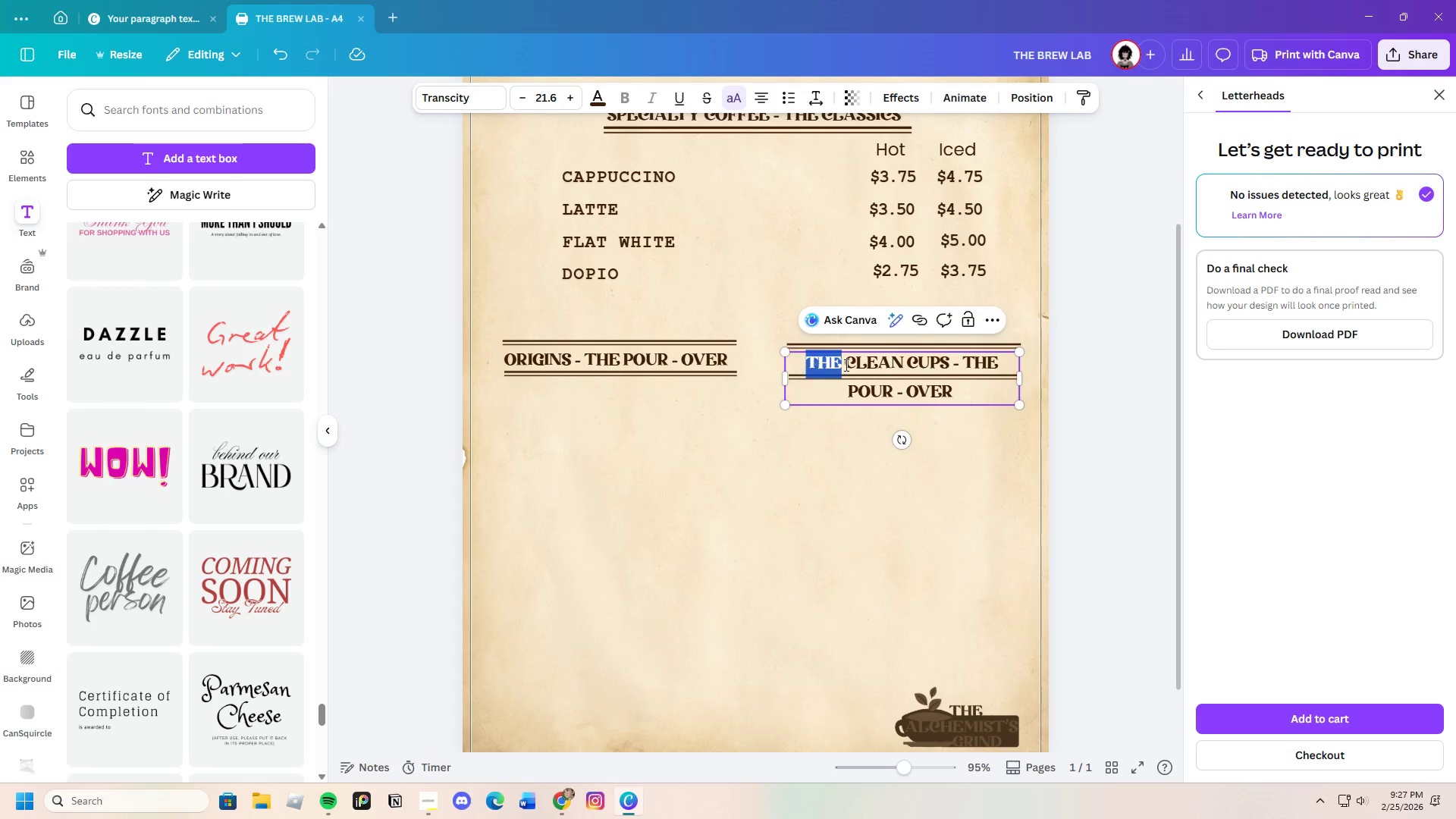 
key(Backspace)
key(Backspace)
type(Siphon)
 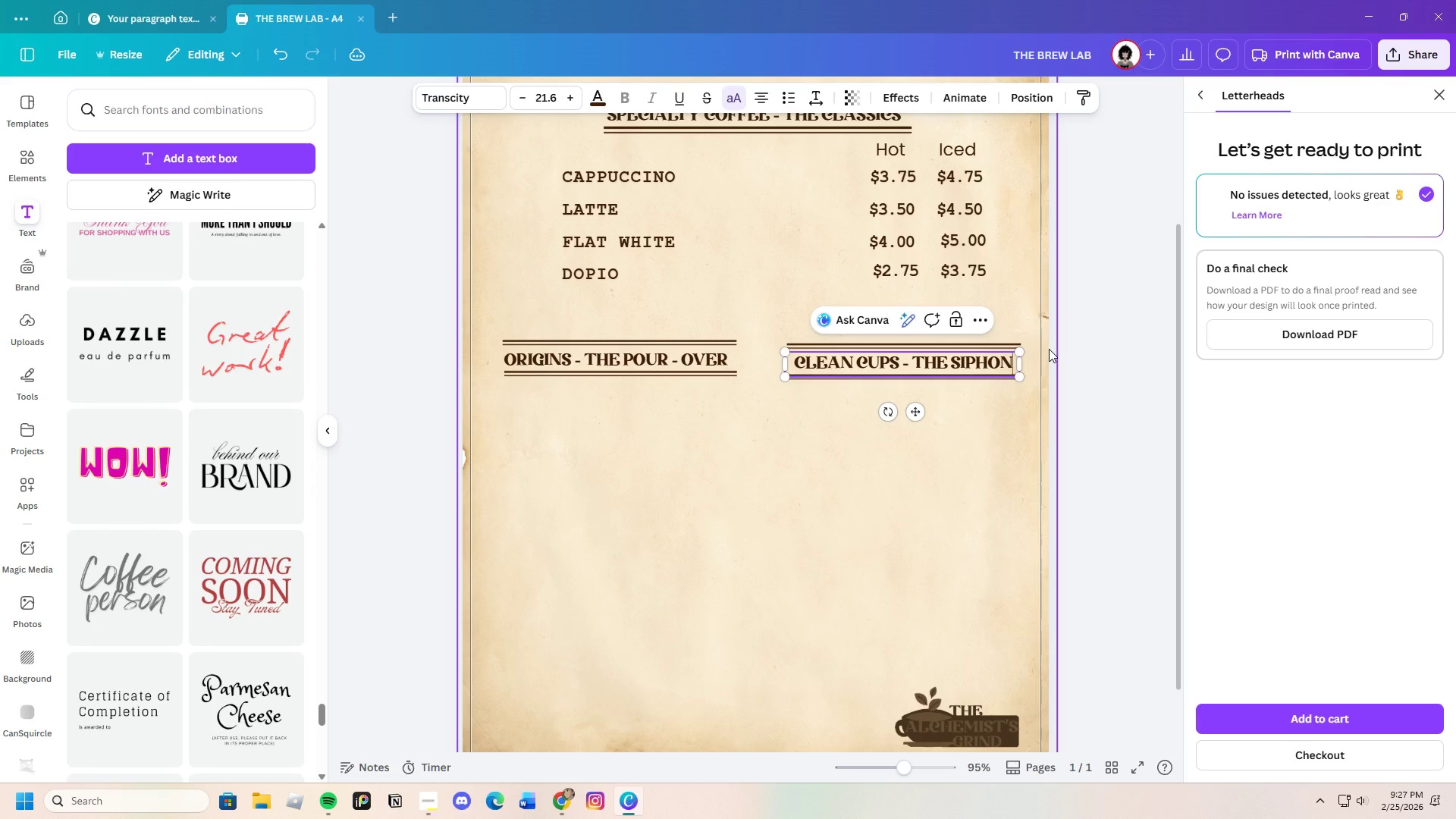 
left_click_drag(start_coordinate=[956, 362], to_coordinate=[984, 384])
 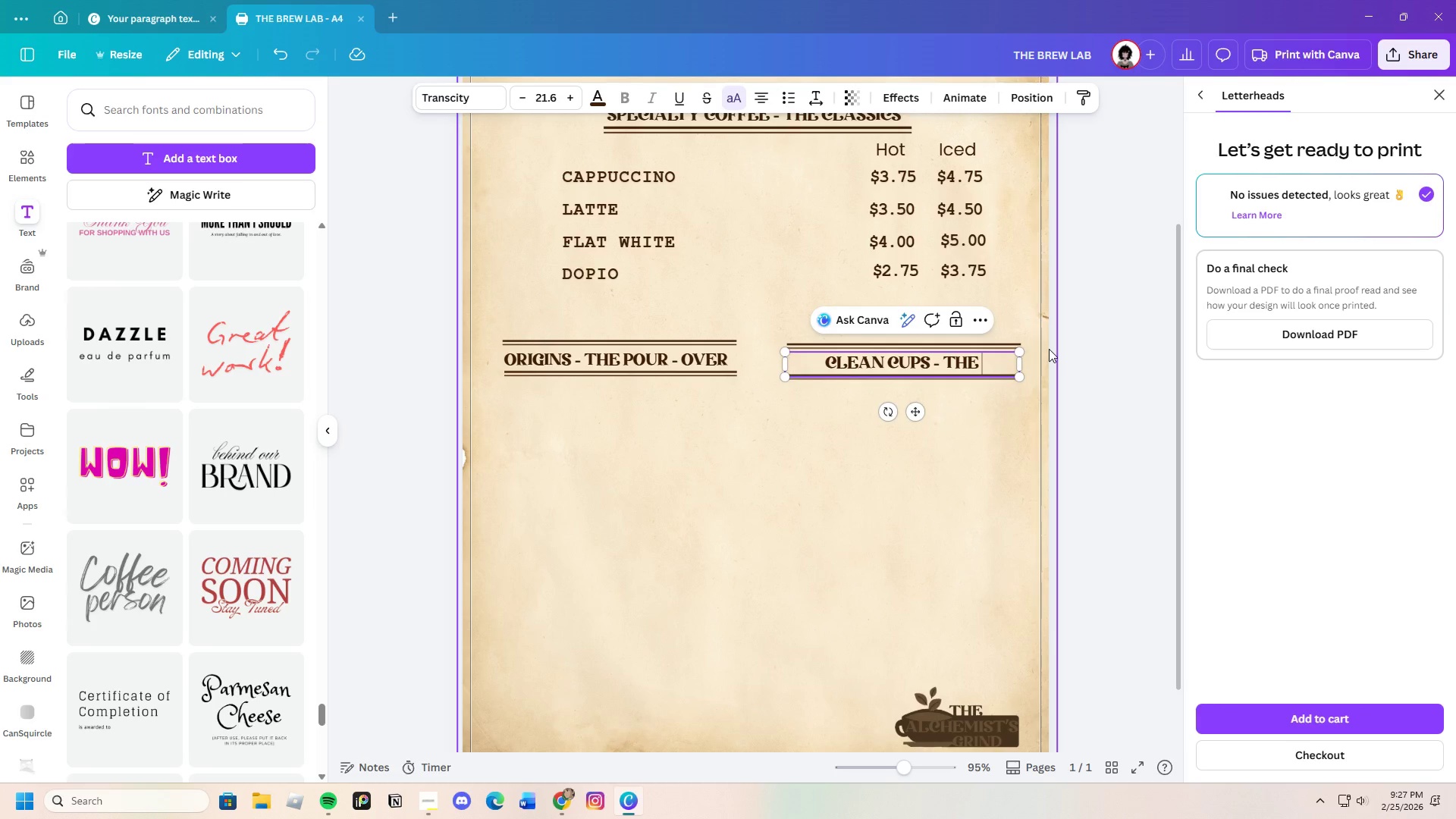 
left_click([994, 429])
 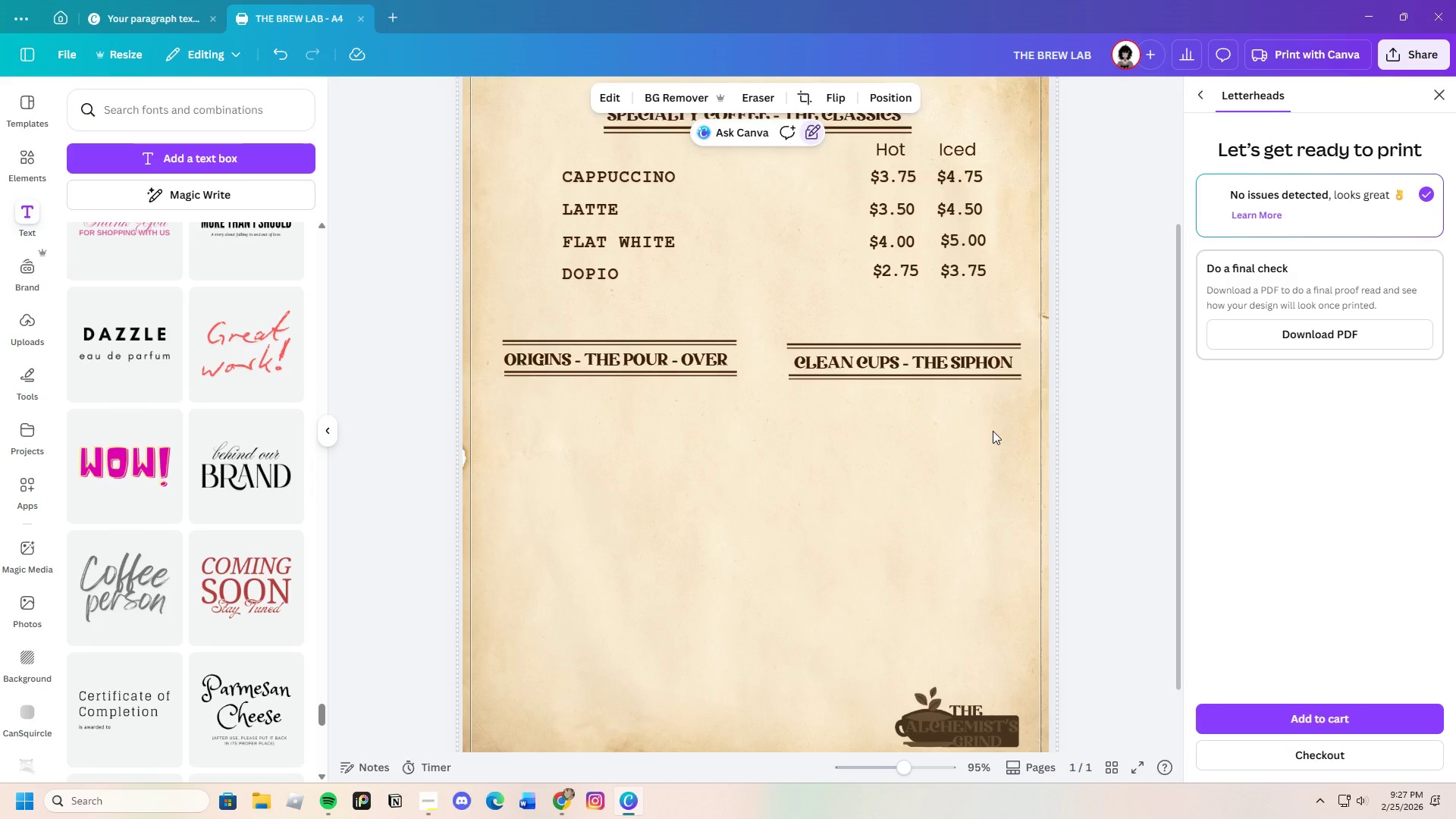 
scroll: coordinate [897, 473], scroll_direction: up, amount: 1.0
 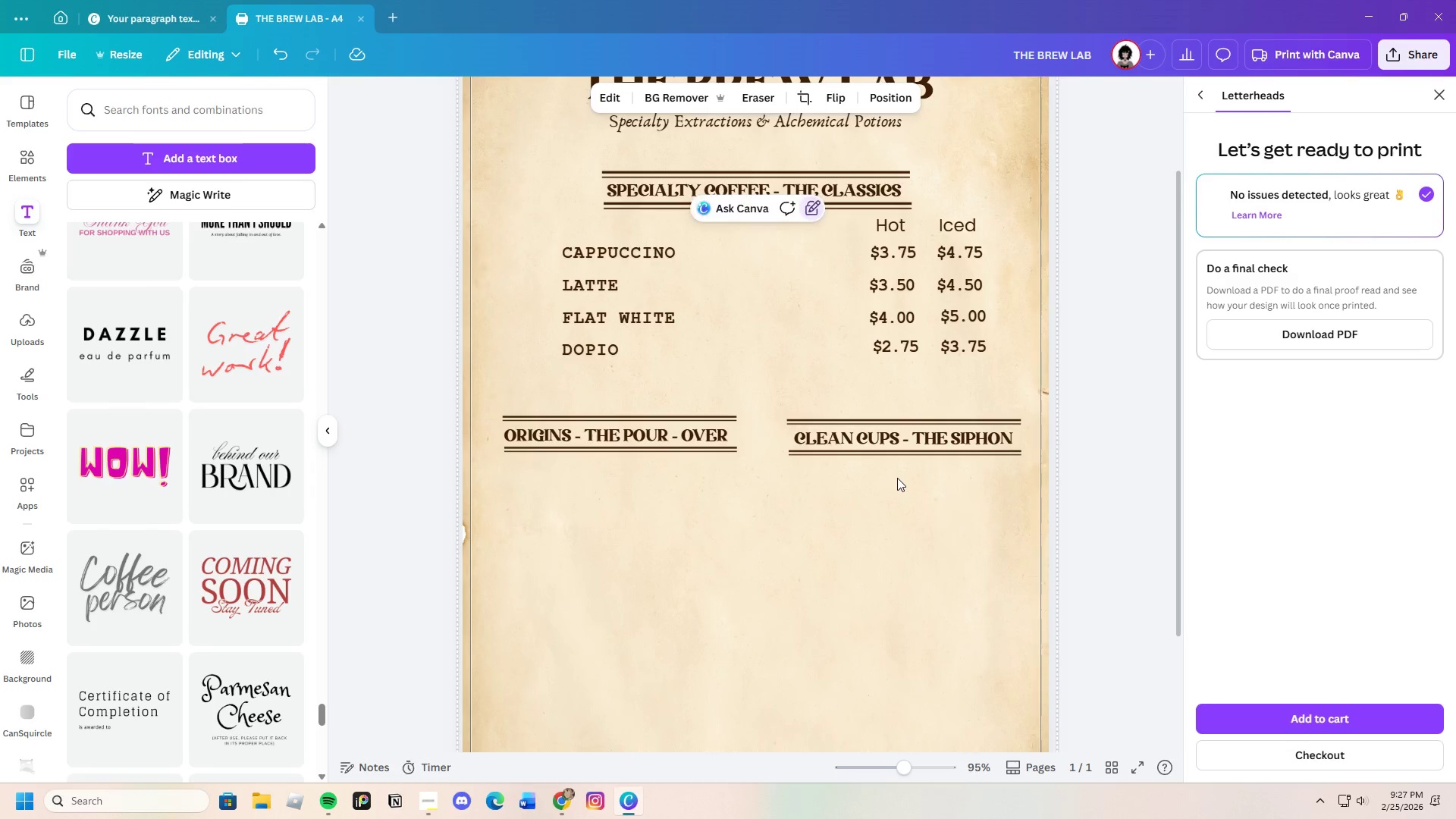 
scroll: coordinate [897, 479], scroll_direction: down, amount: 1.0
 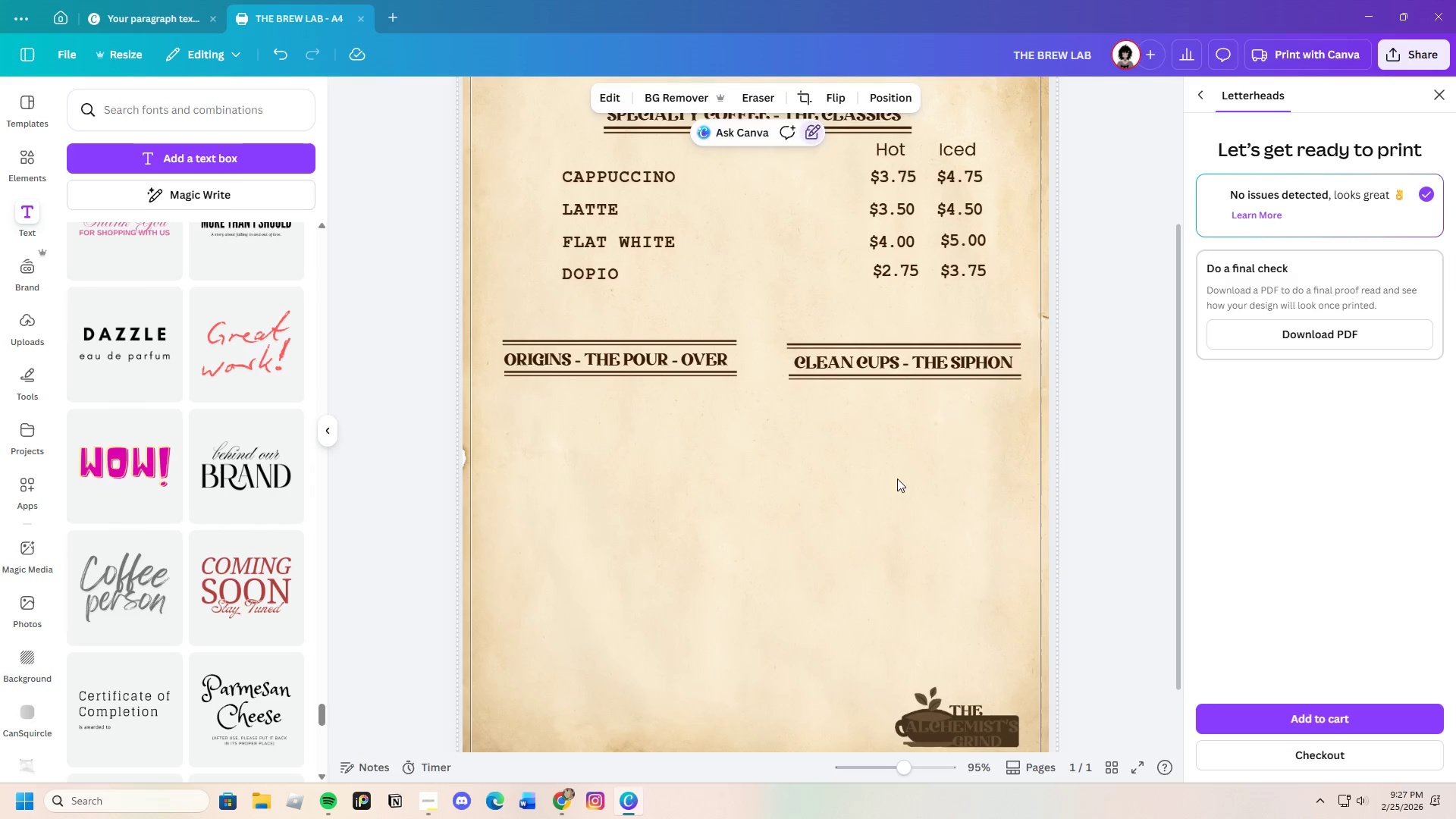 
scroll: coordinate [897, 479], scroll_direction: up, amount: 1.0
 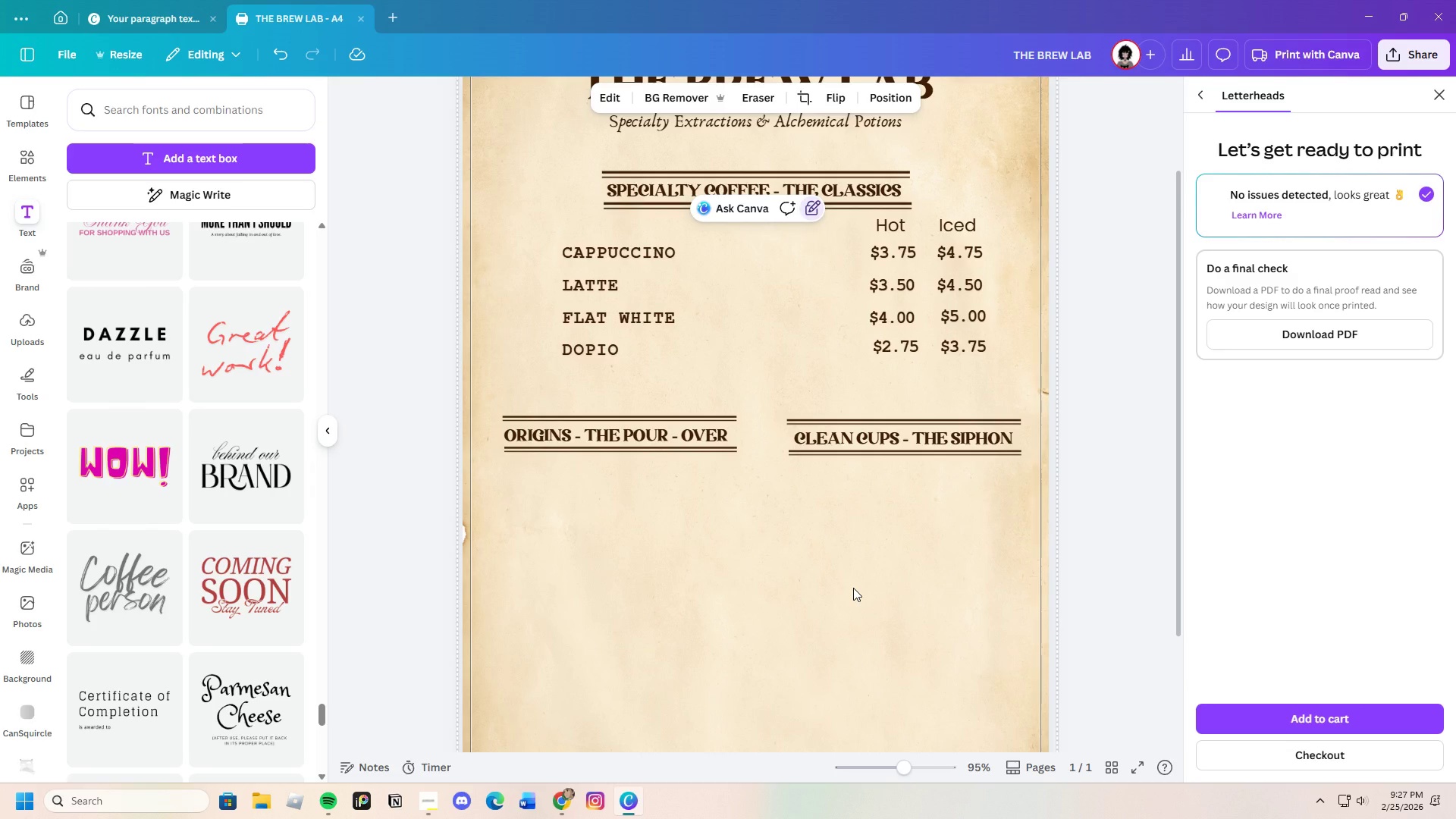 
scroll: coordinate [853, 588], scroll_direction: down, amount: 3.0
 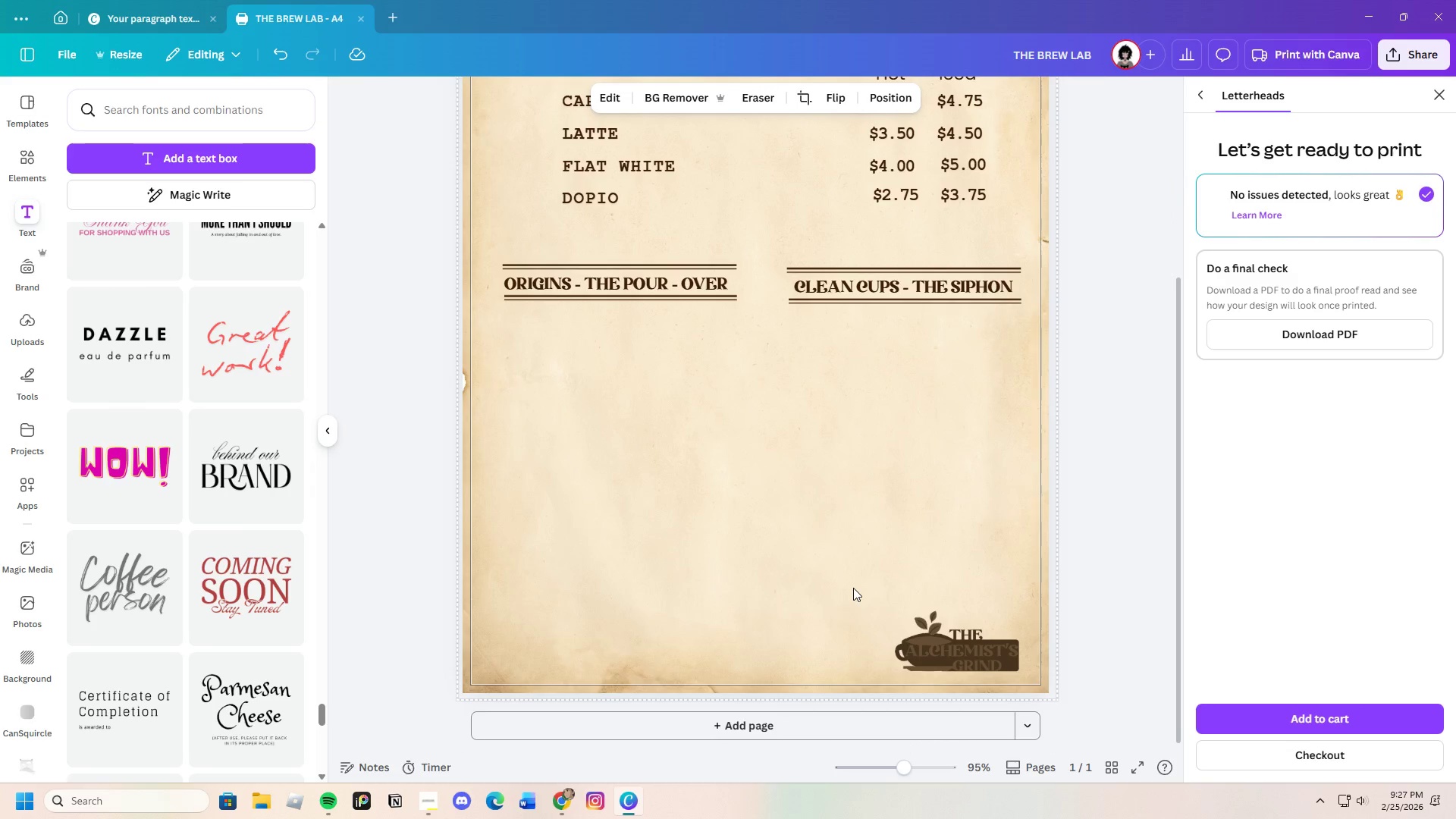 
scroll: coordinate [853, 588], scroll_direction: up, amount: 1.0
 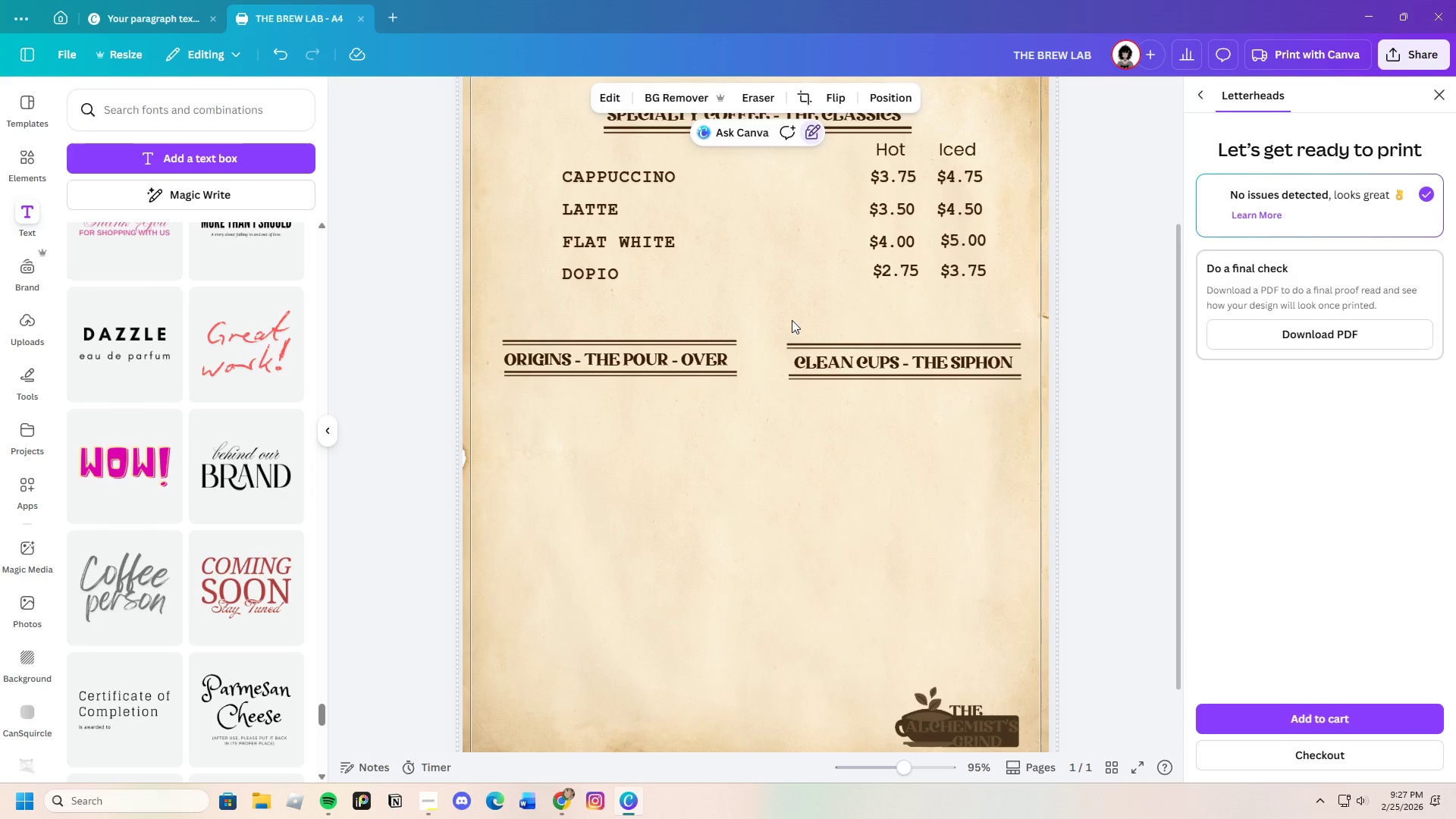 
left_click_drag(start_coordinate=[795, 323], to_coordinate=[940, 395])
 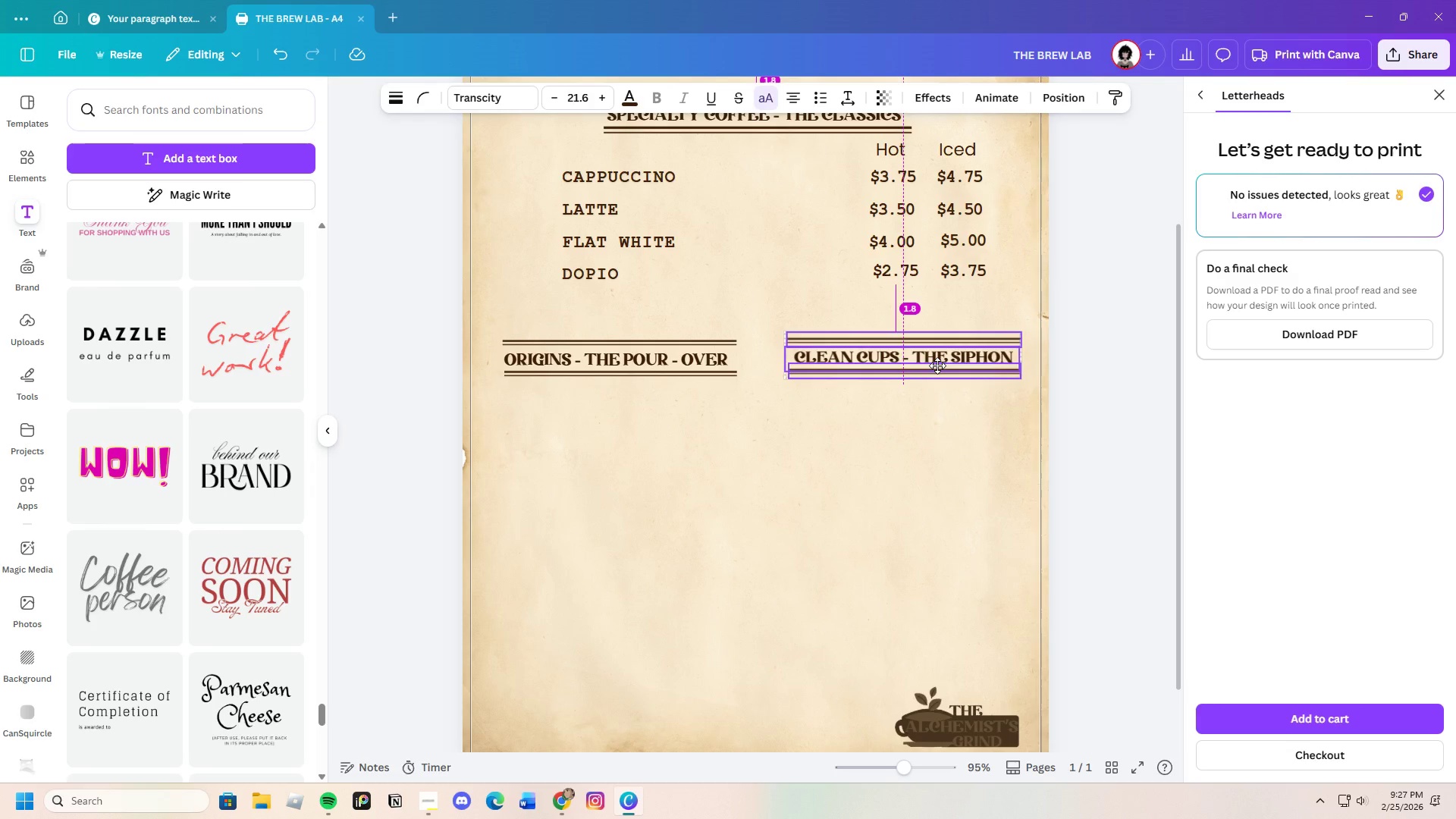 
left_click([950, 421])
 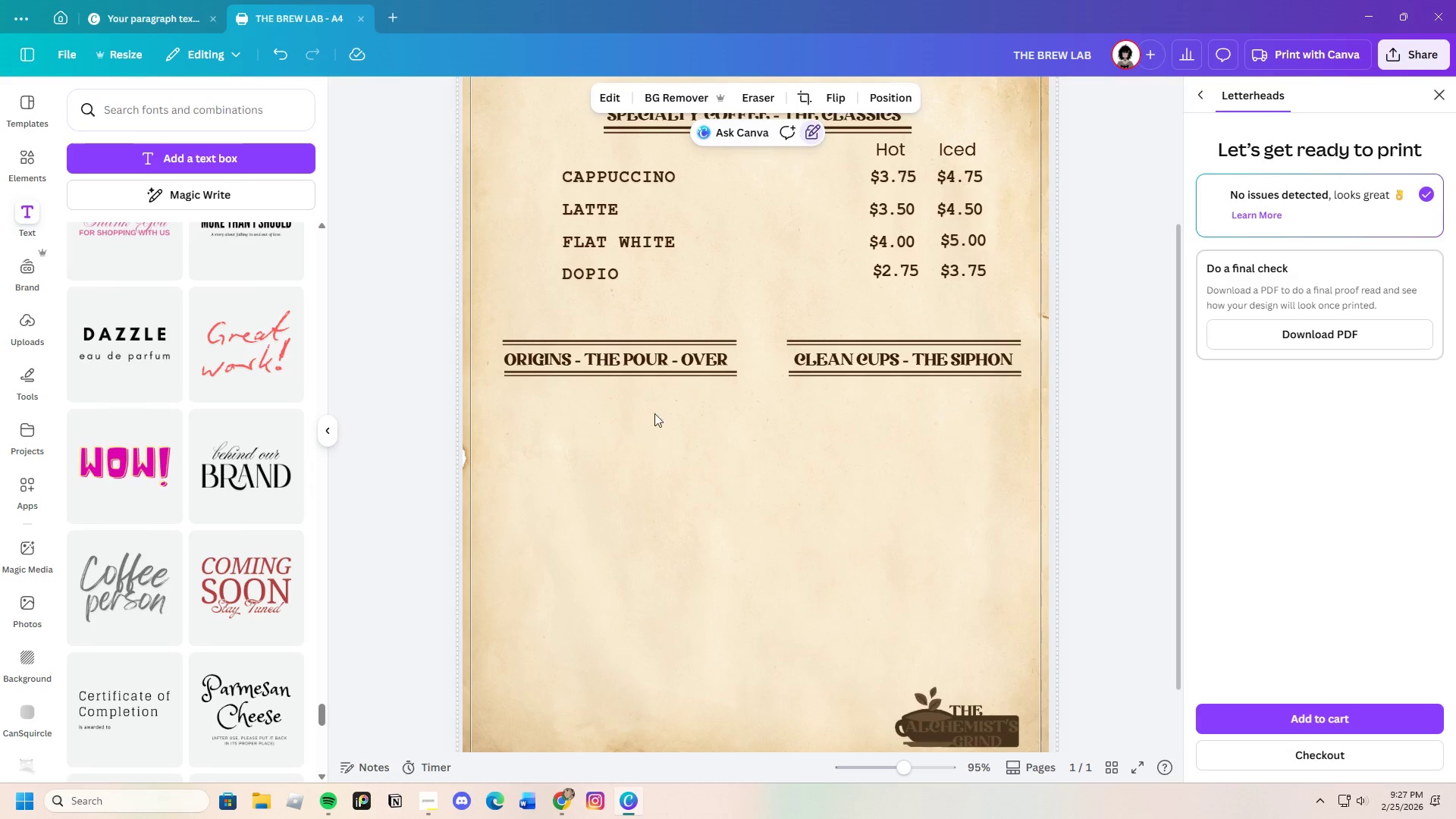 
double_click([622, 360])
 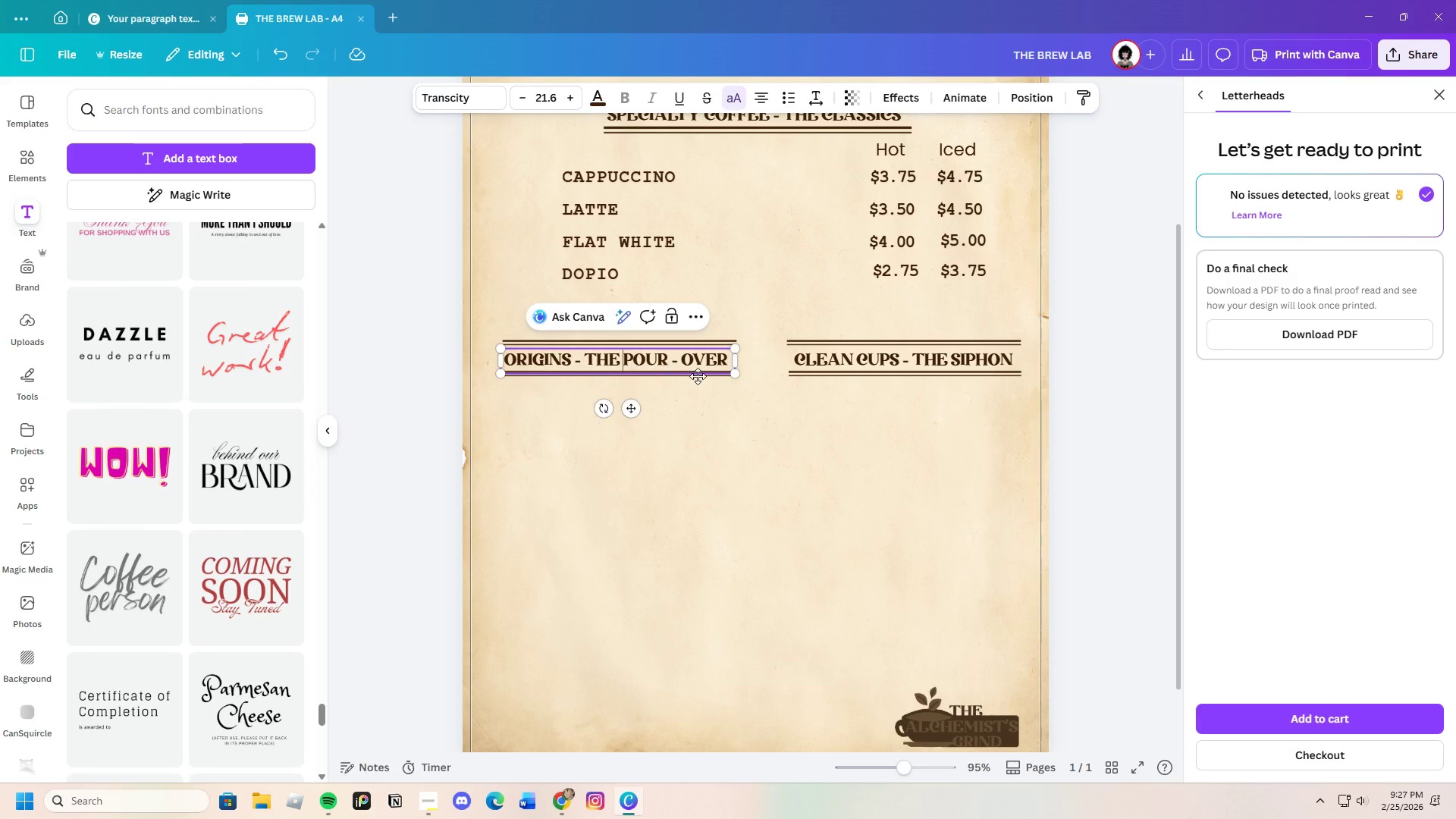 
key(Space)
 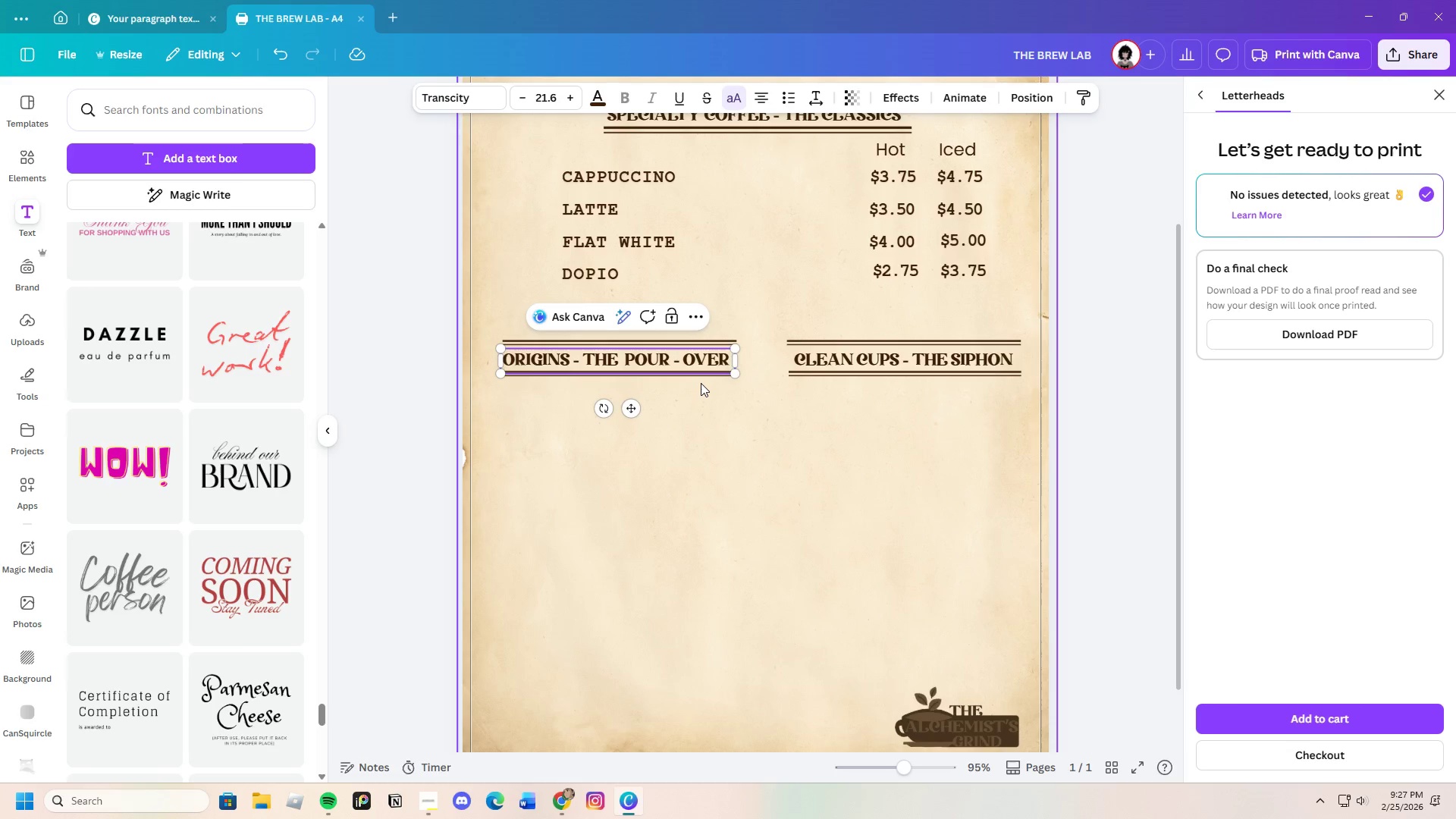 
key(Backspace)
 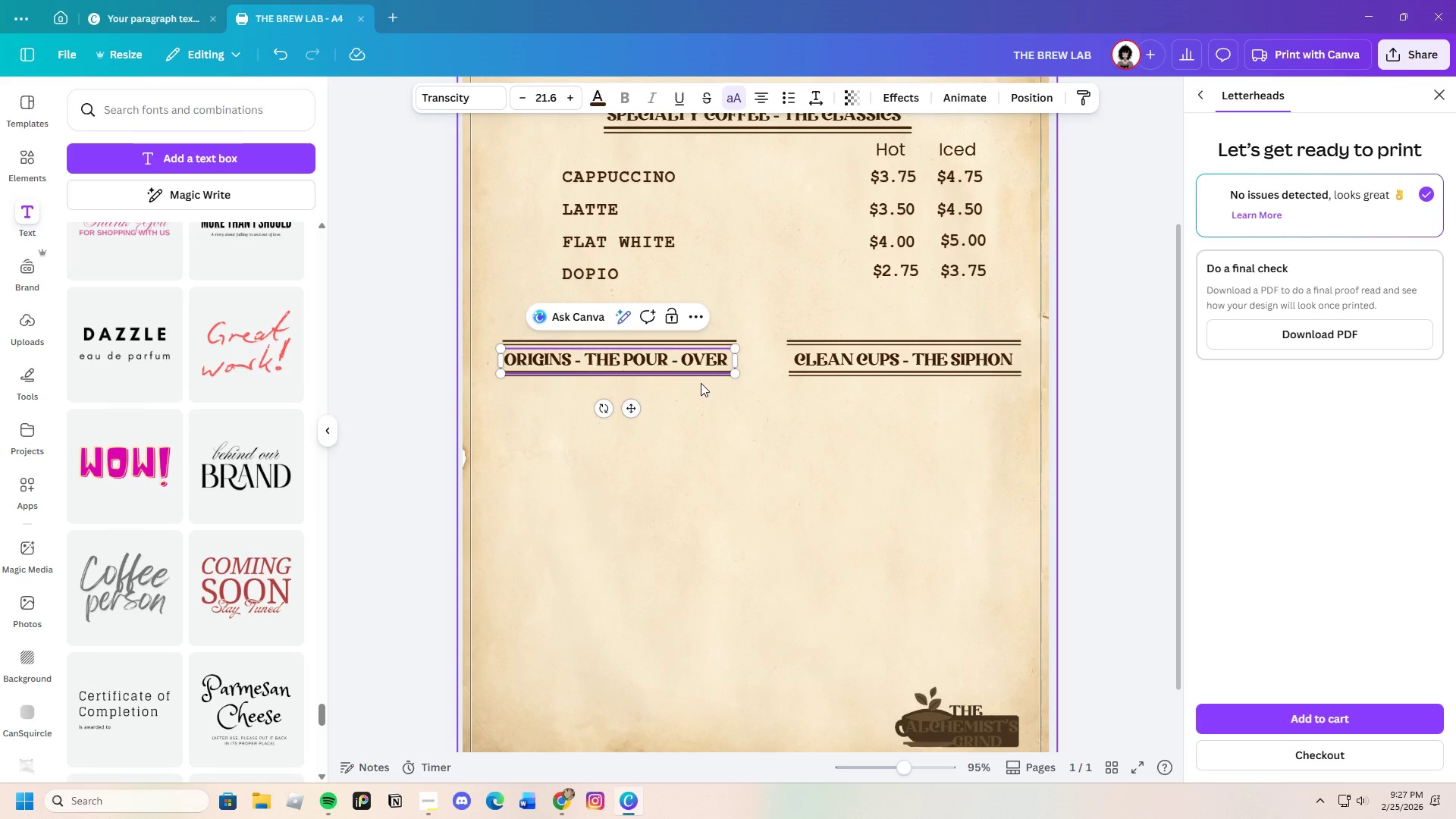 
key(Backspace)
 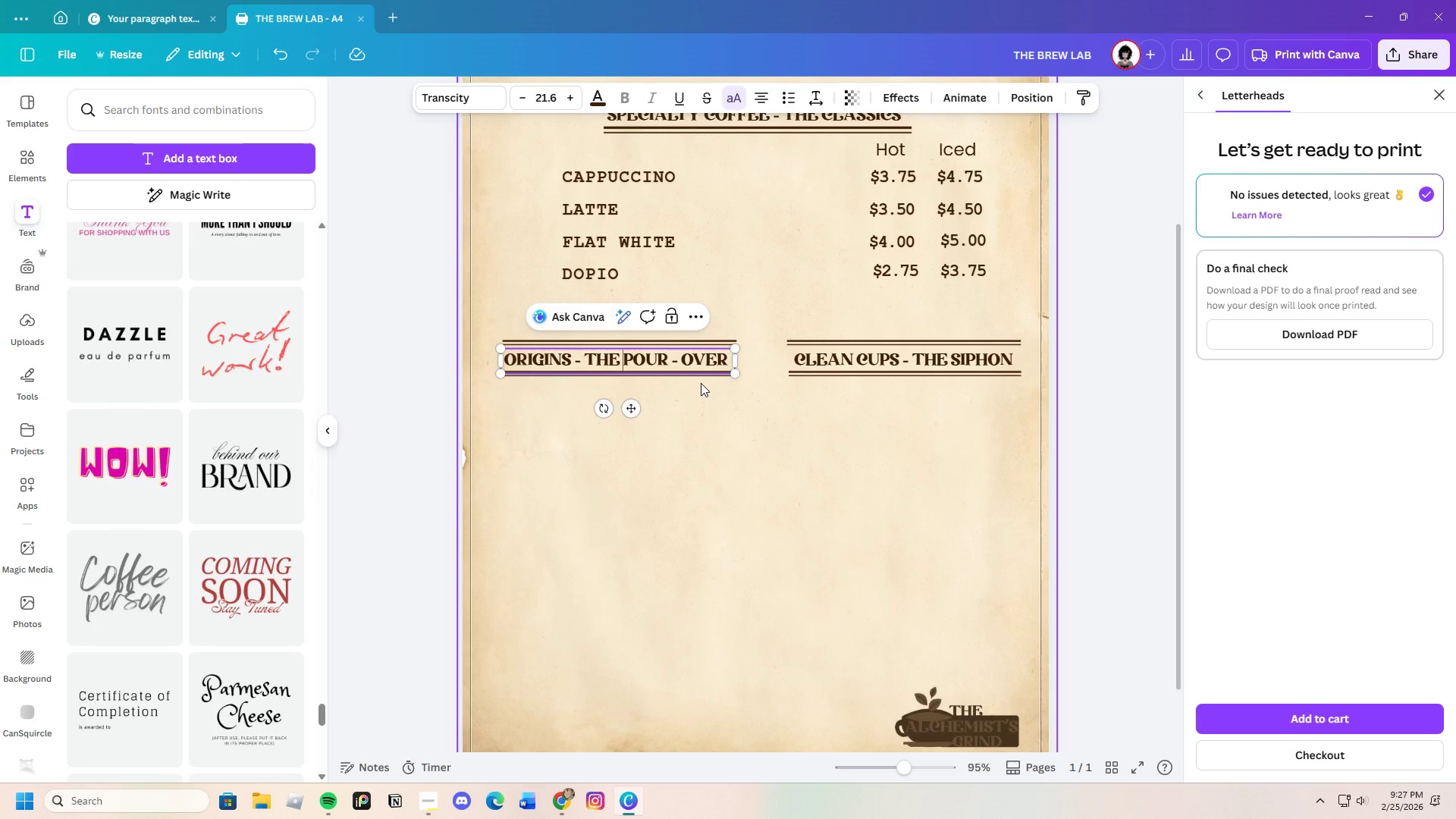 
key(Space)
 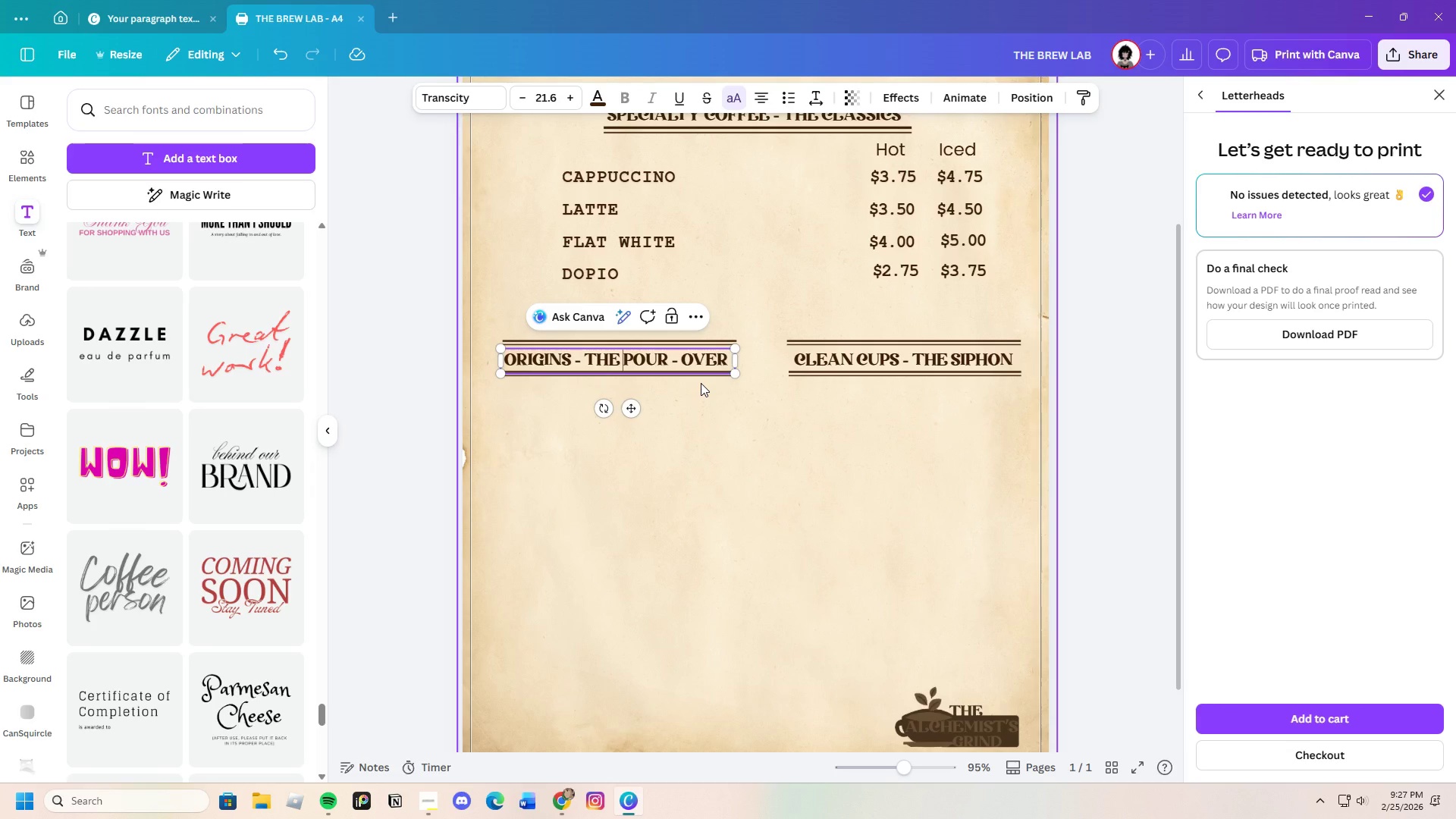 
key(Space)
 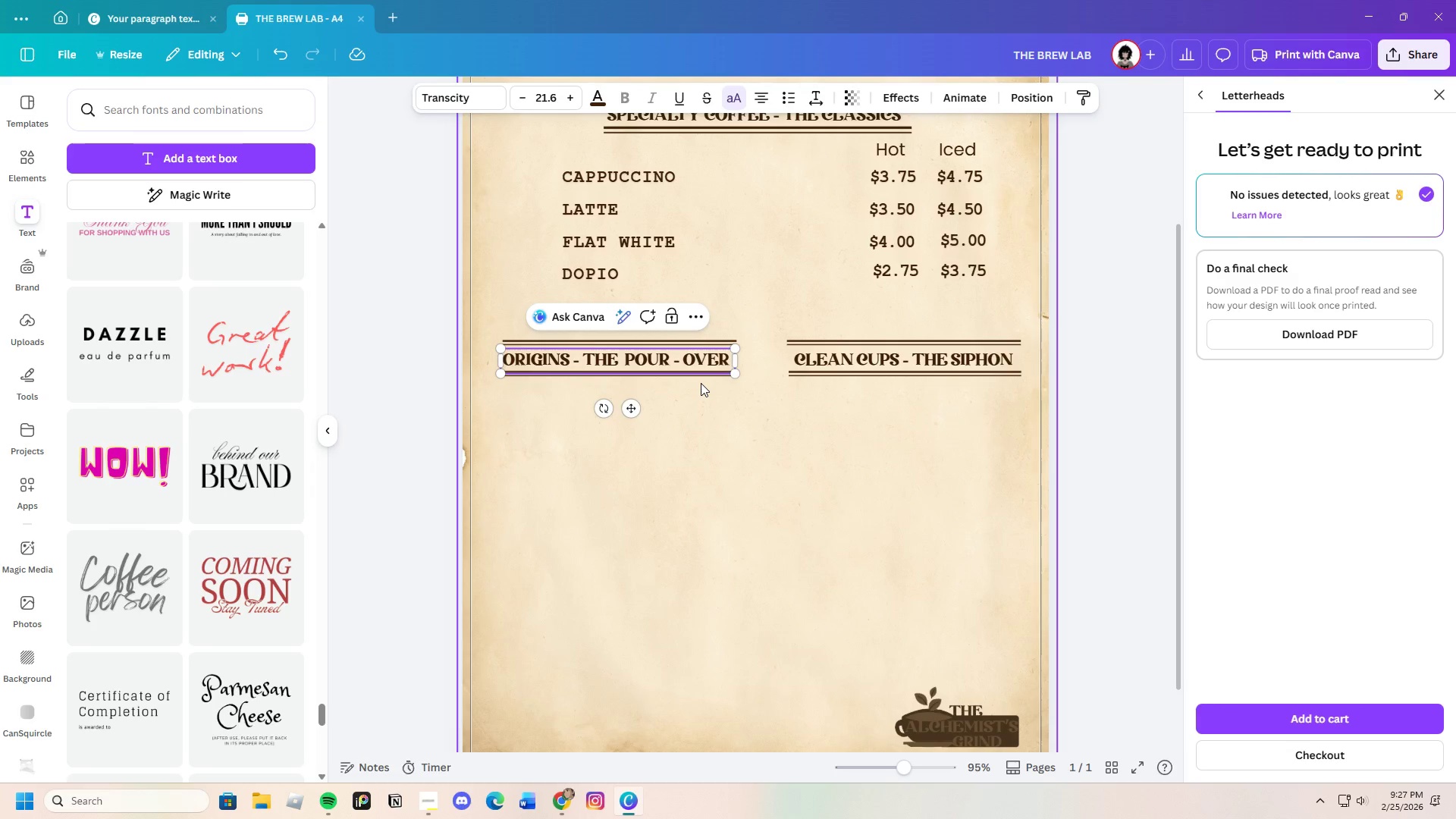 
left_click([740, 422])
 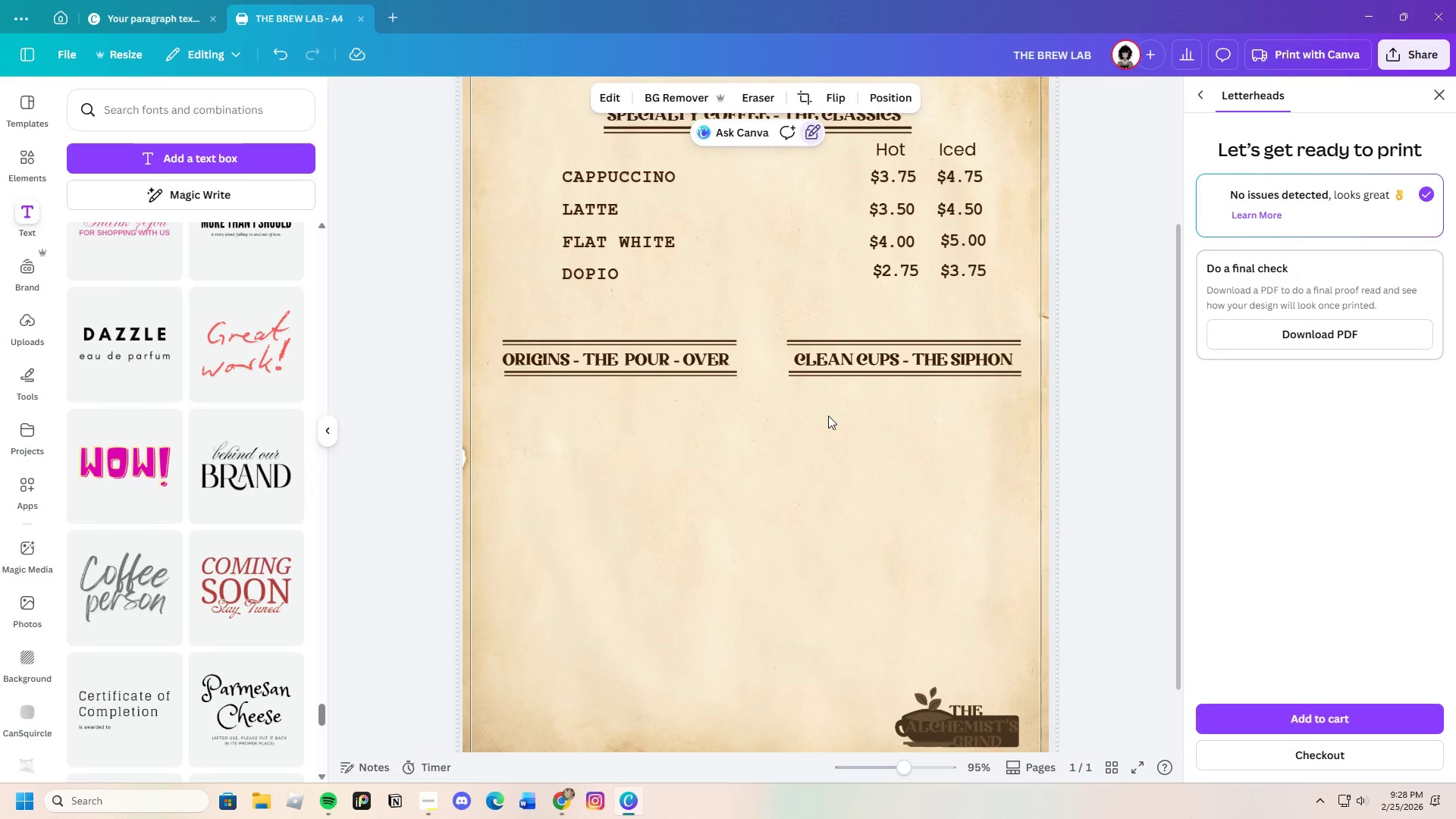 
wait(5.17)
 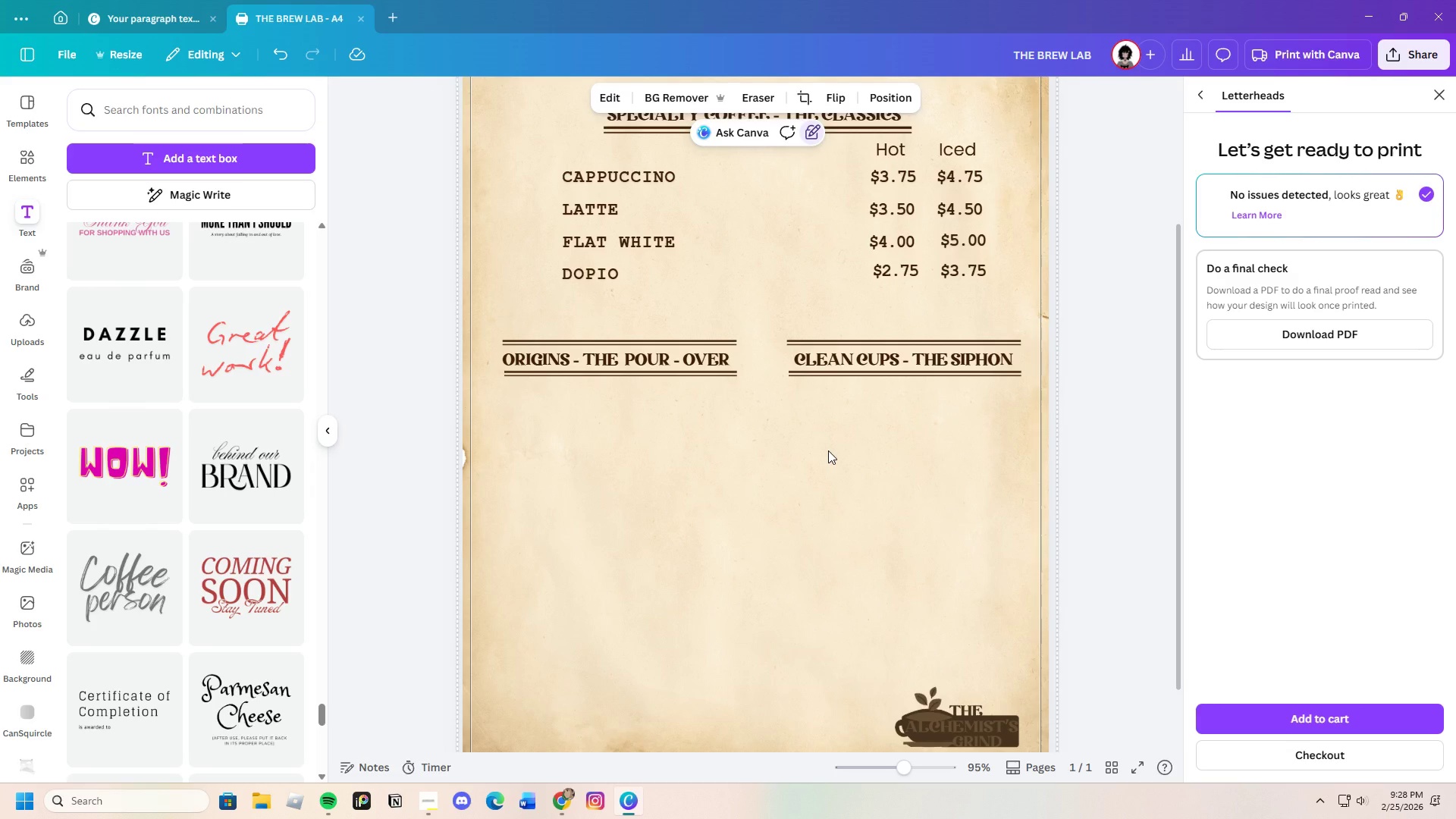 
scroll: coordinate [807, 483], scroll_direction: up, amount: 1.0
 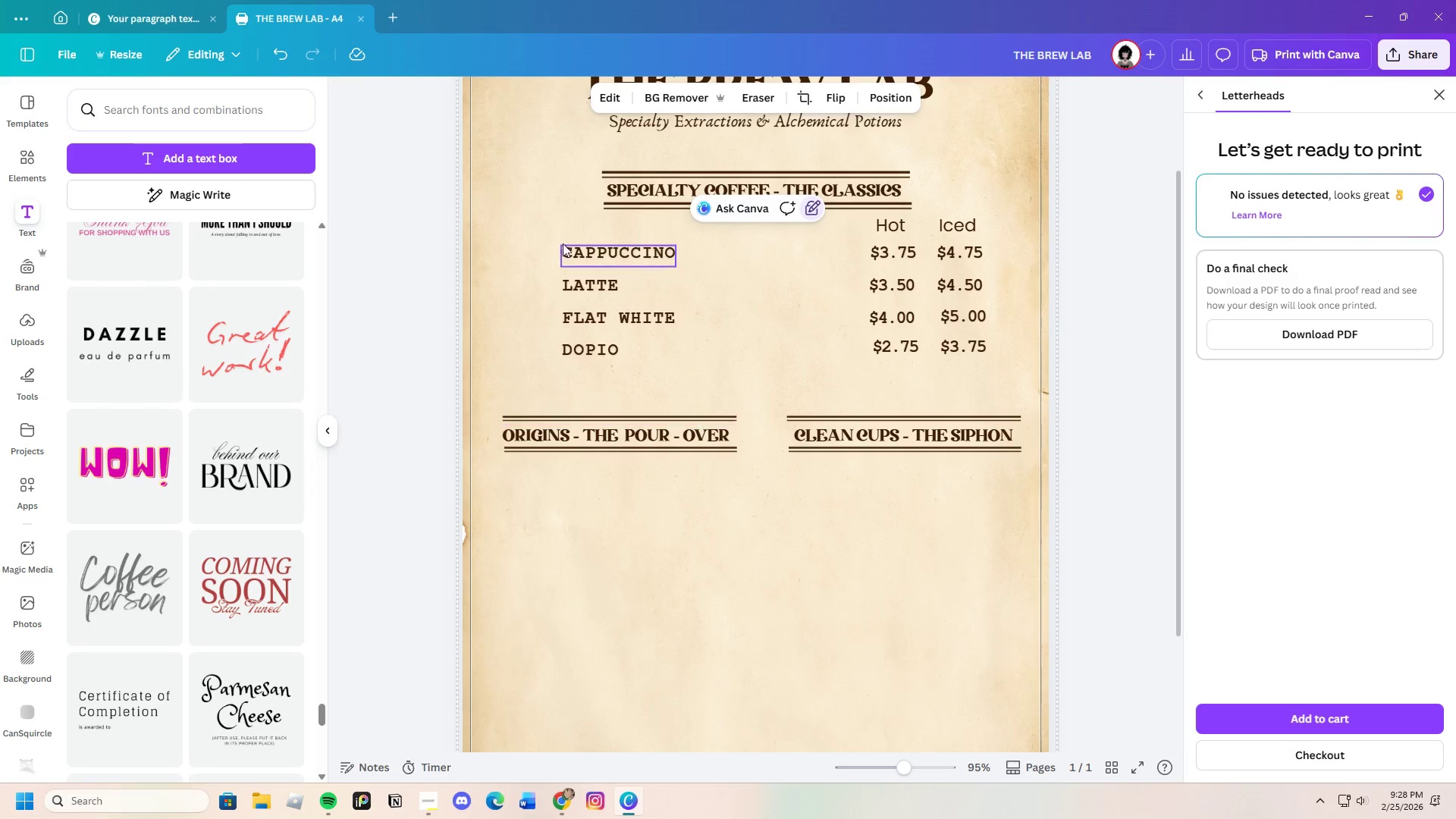 
left_click_drag(start_coordinate=[562, 227], to_coordinate=[645, 351])
 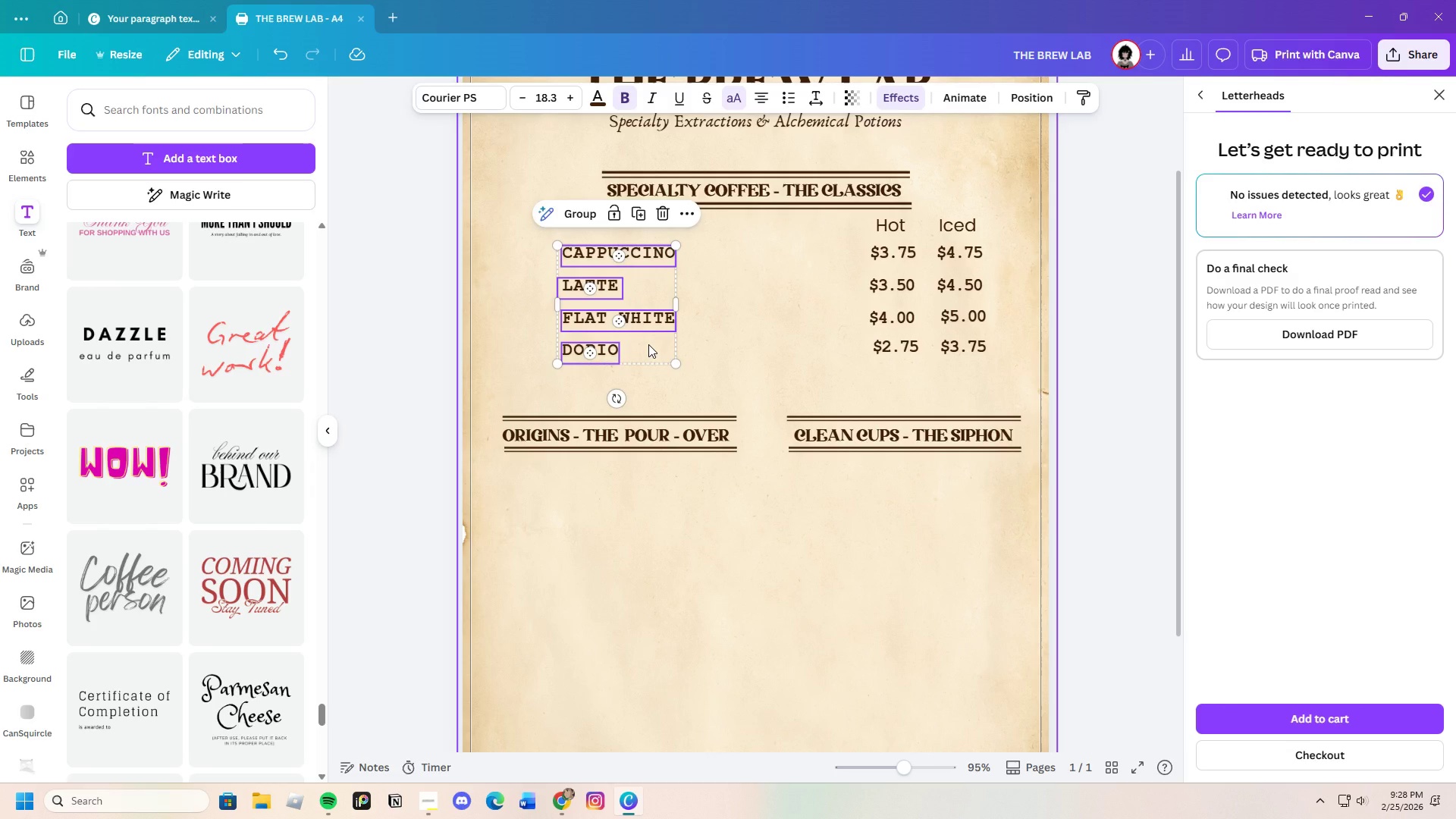 
key(Control+C)
 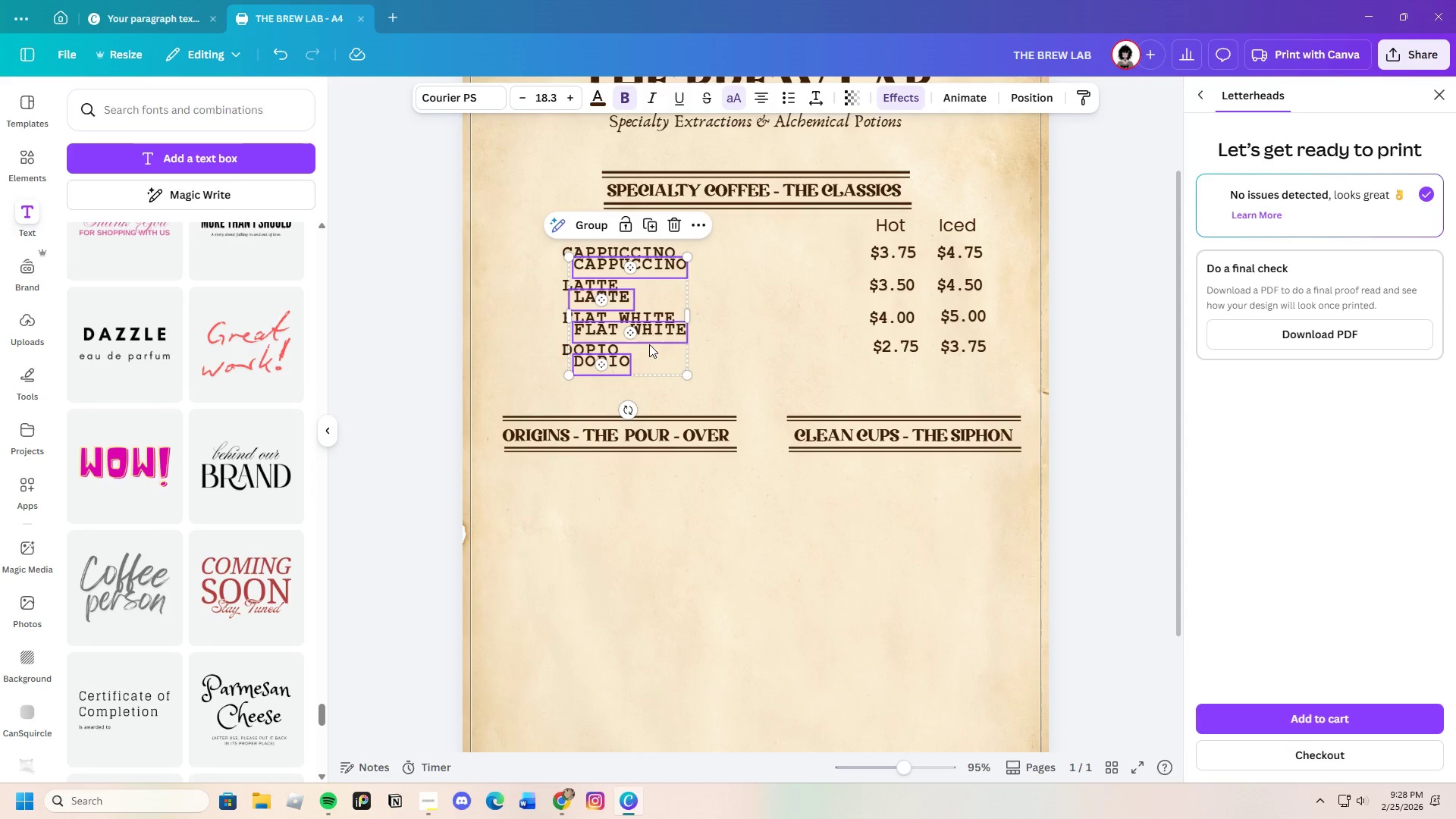 
key(Control+V)
 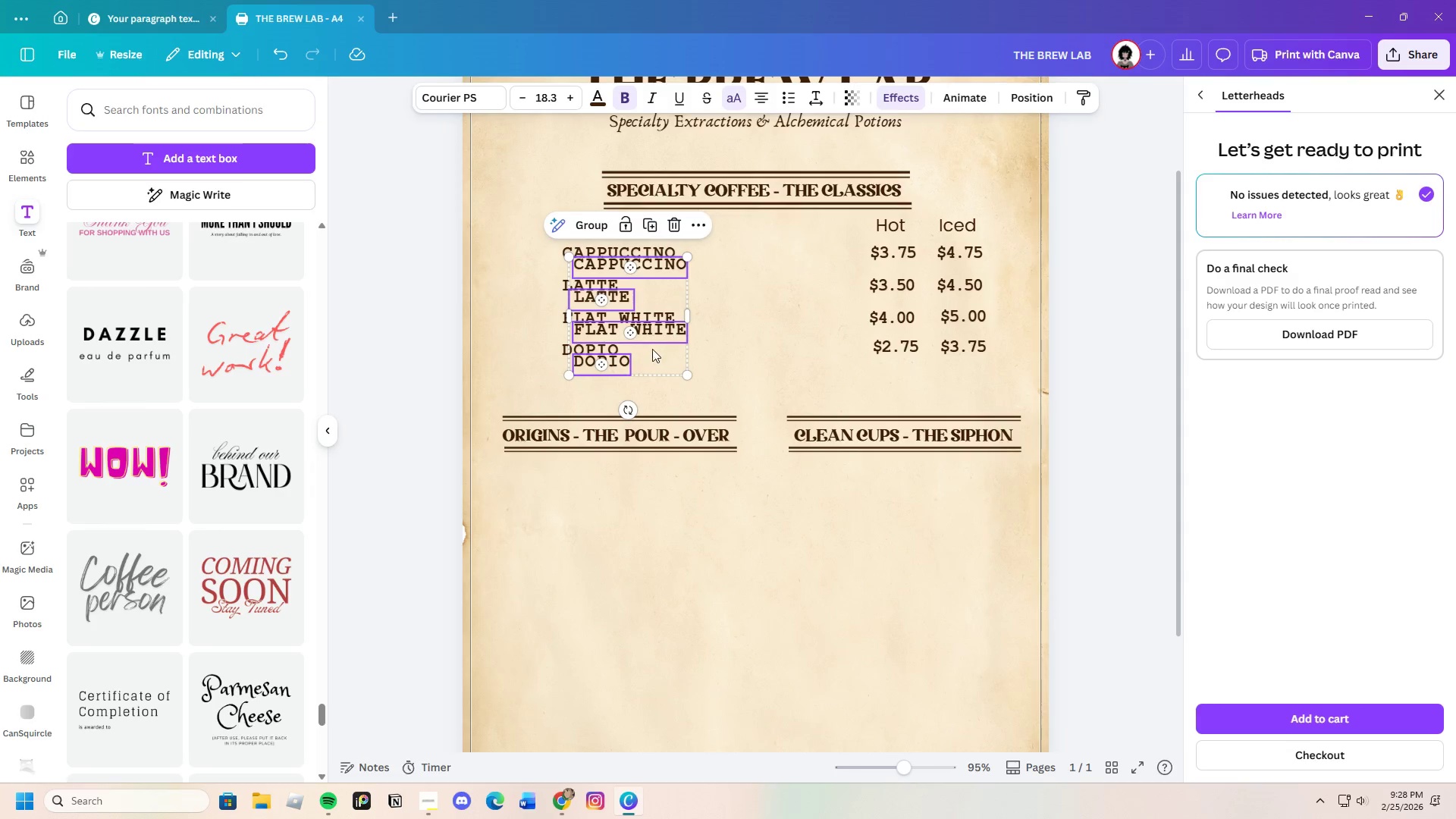 
left_click_drag(start_coordinate=[652, 347], to_coordinate=[584, 557])
 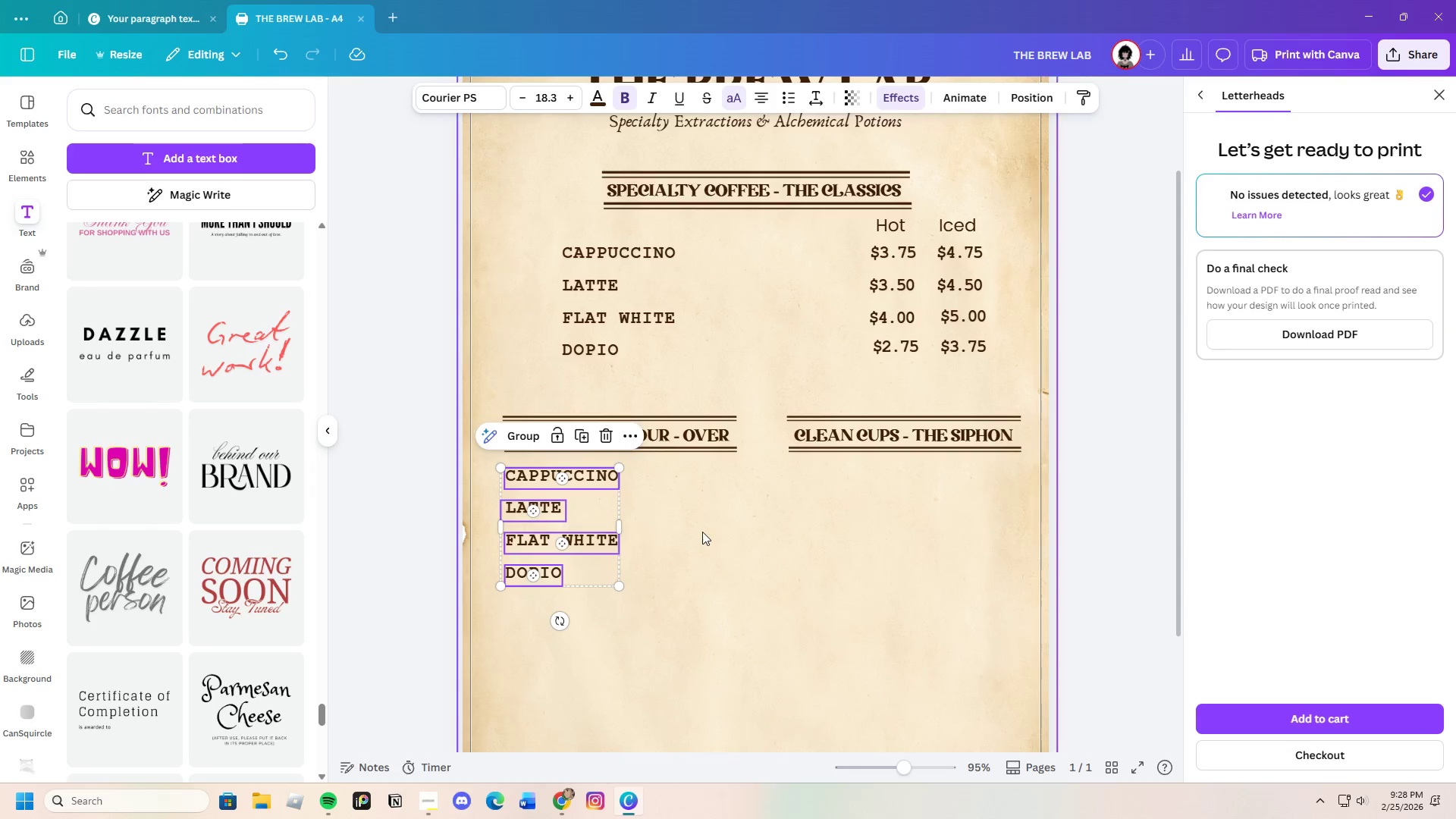 
left_click([702, 532])
 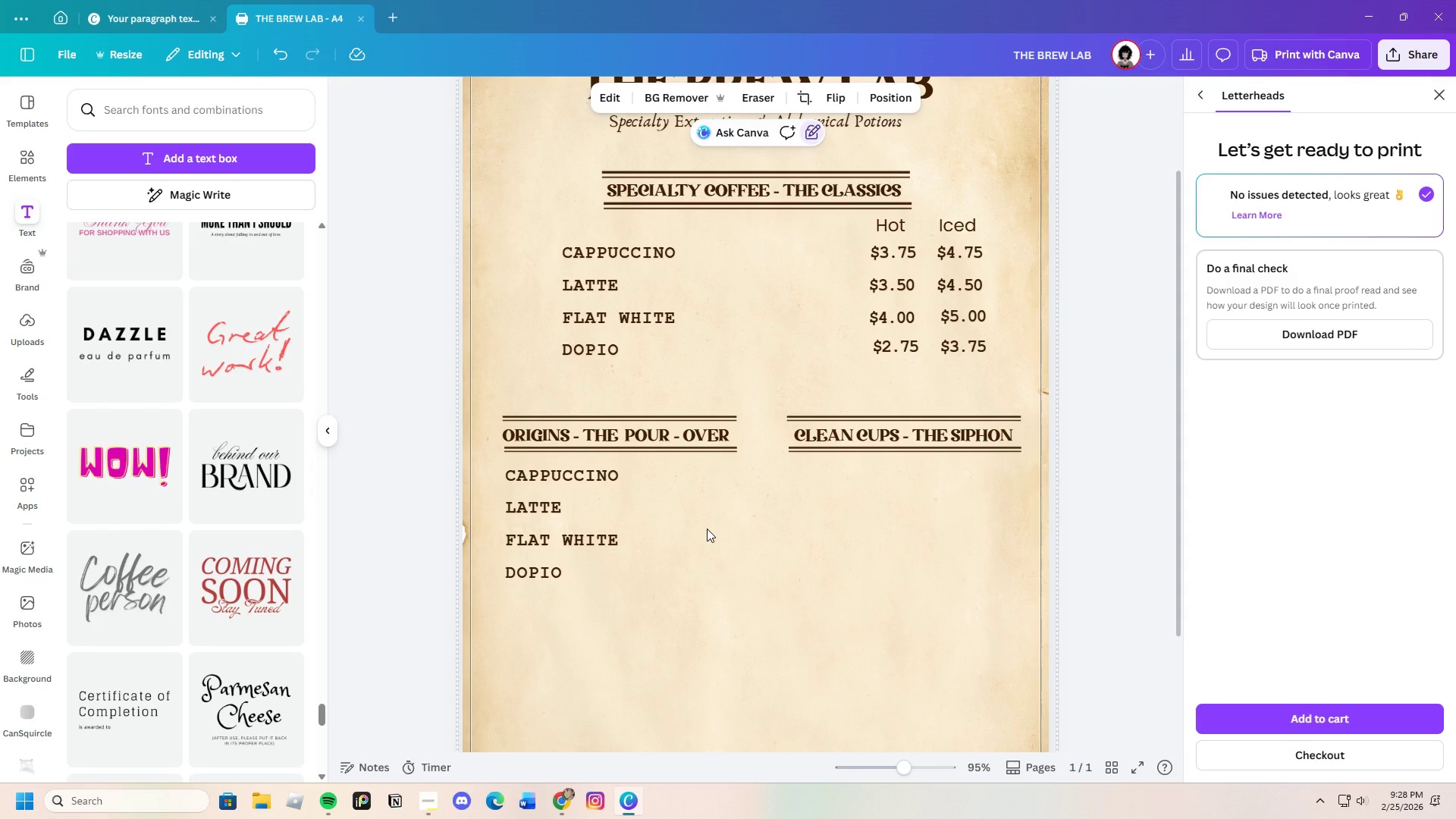 
wait(16.48)
 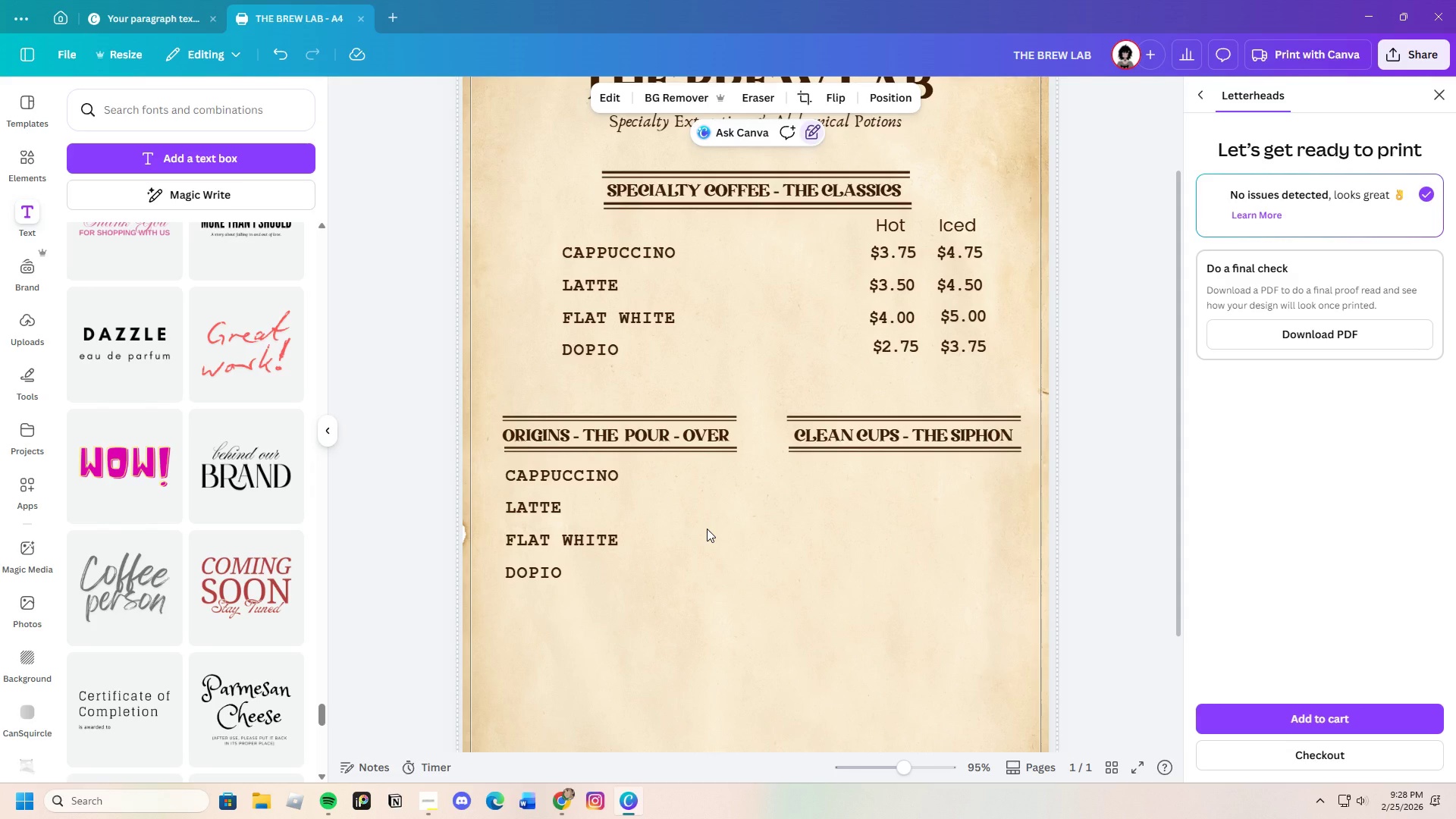 
scroll: coordinate [716, 560], scroll_direction: down, amount: 1.0
 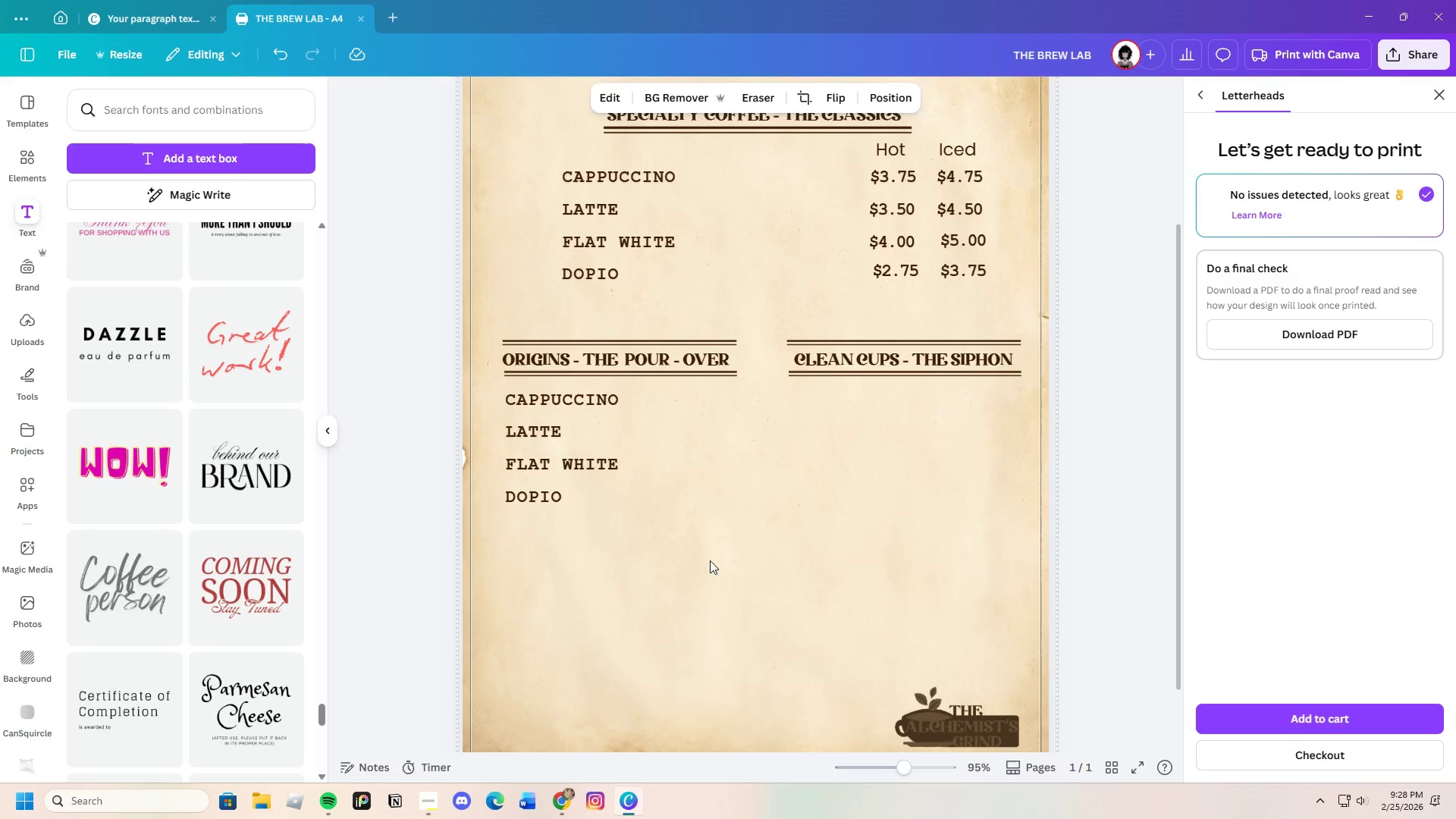 
scroll: coordinate [710, 560], scroll_direction: up, amount: 1.0
 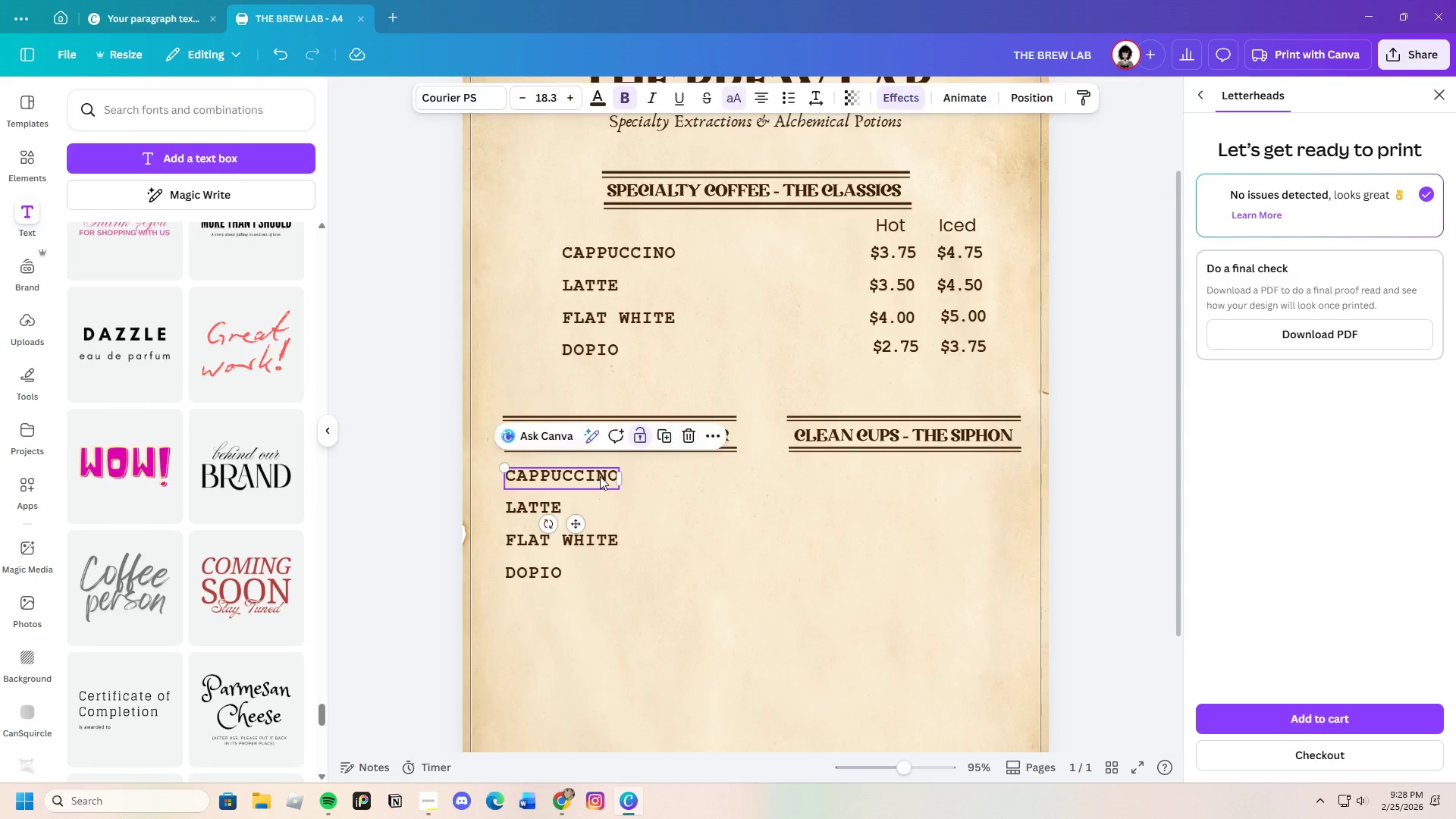 
double_click([600, 476])
 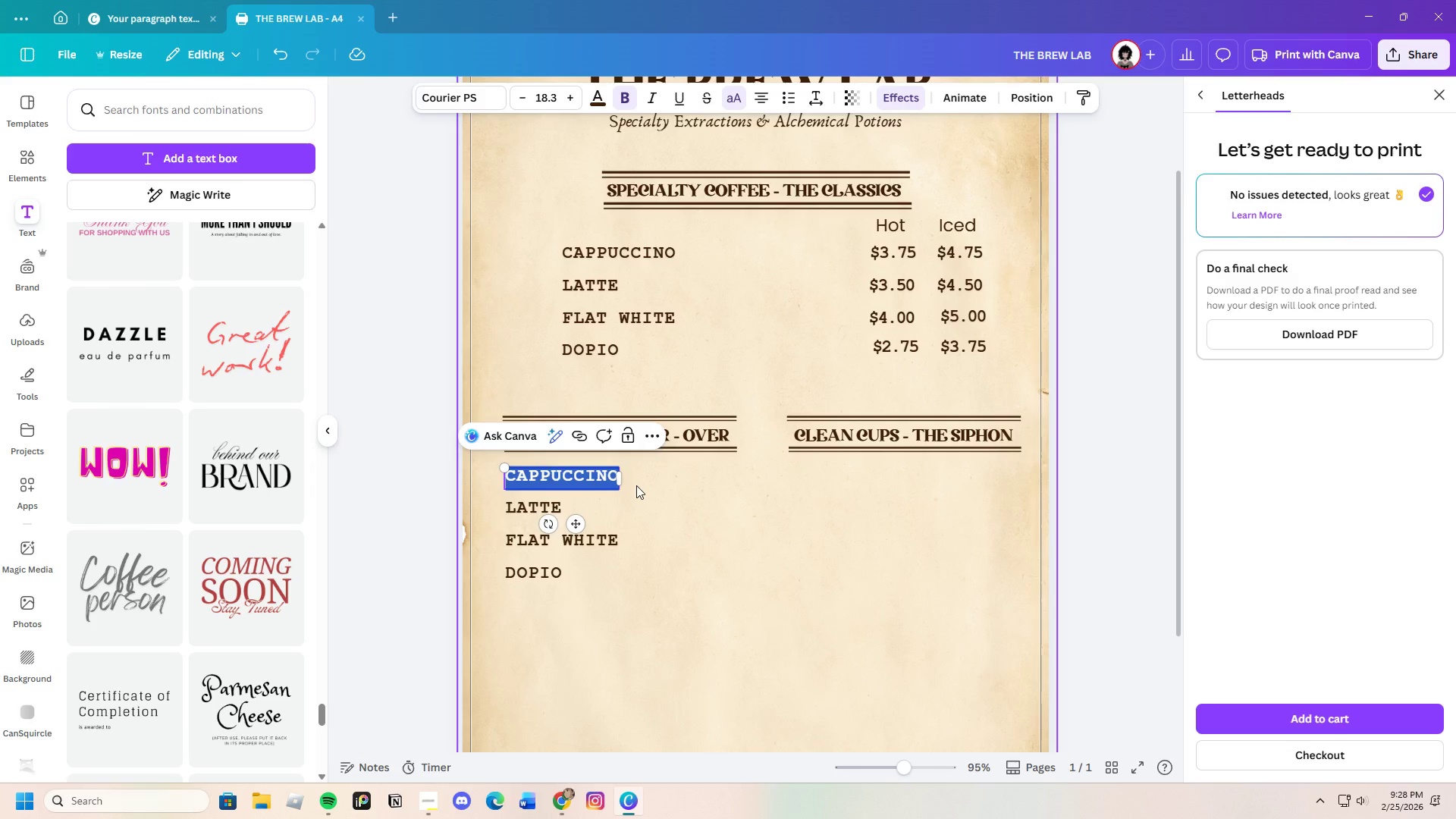 
key(Backspace)
type(americano)
 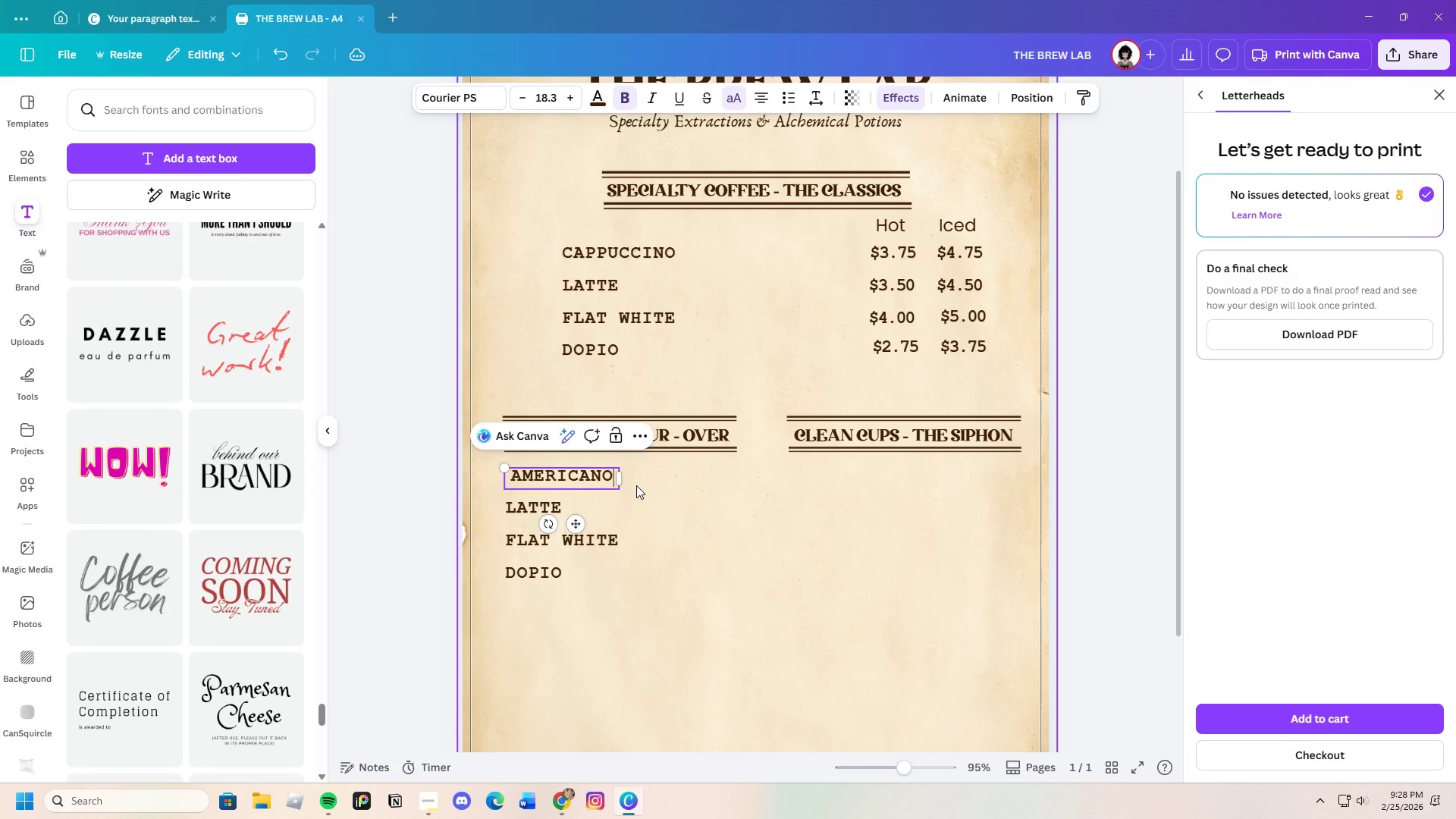 
left_click([711, 463])
 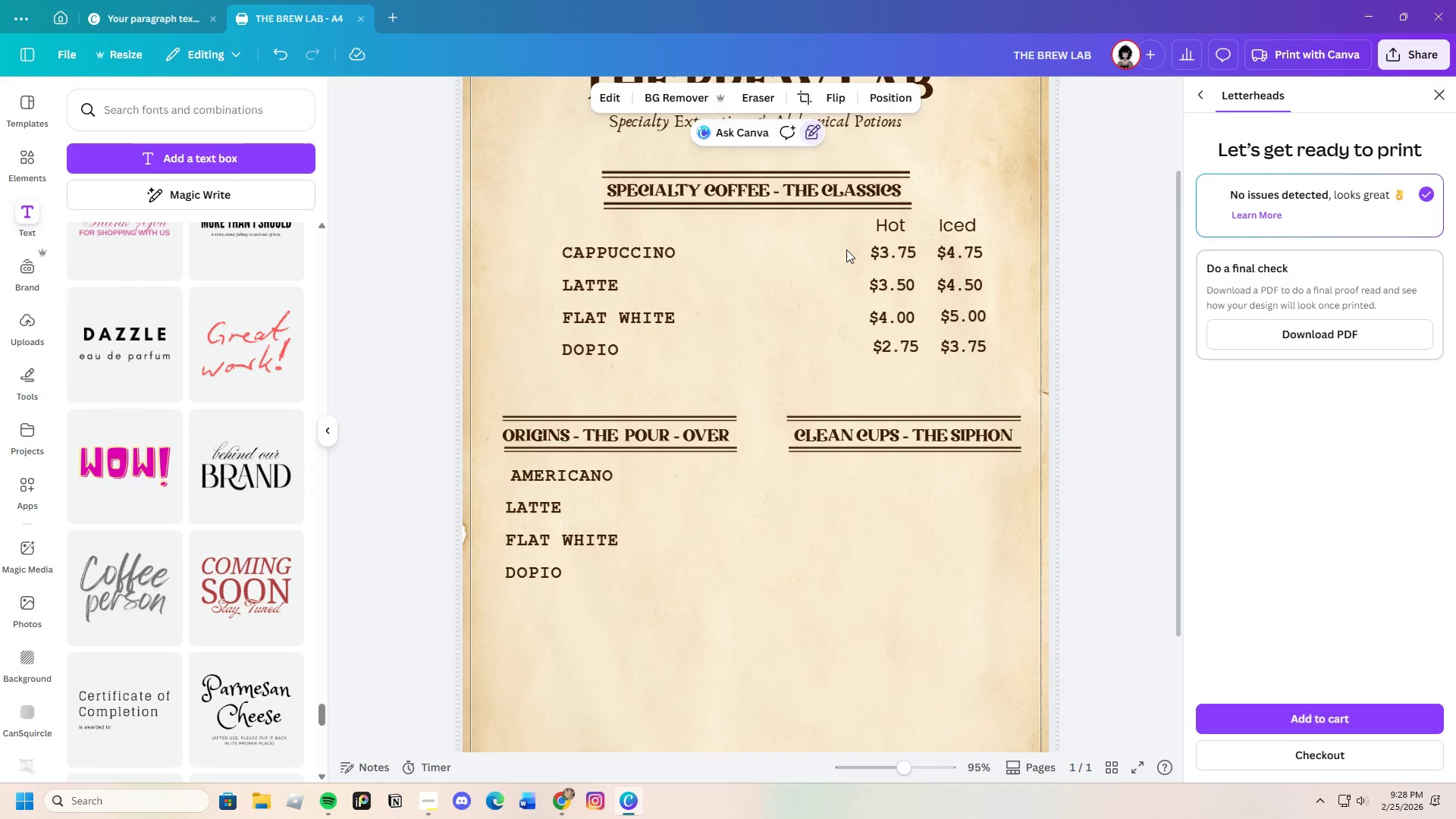 
left_click_drag(start_coordinate=[843, 249], to_coordinate=[994, 298])
 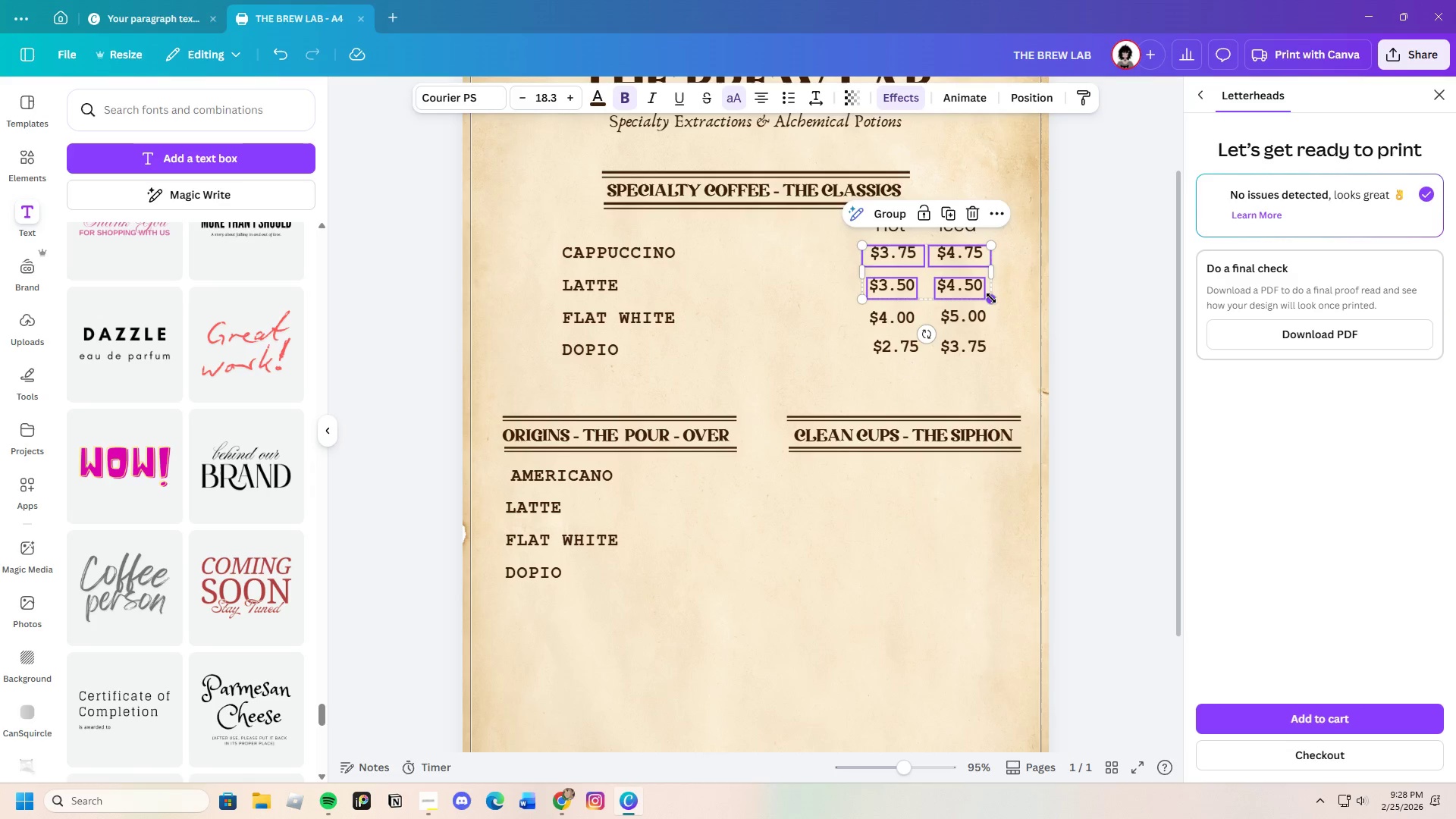 
key(Control+C)
 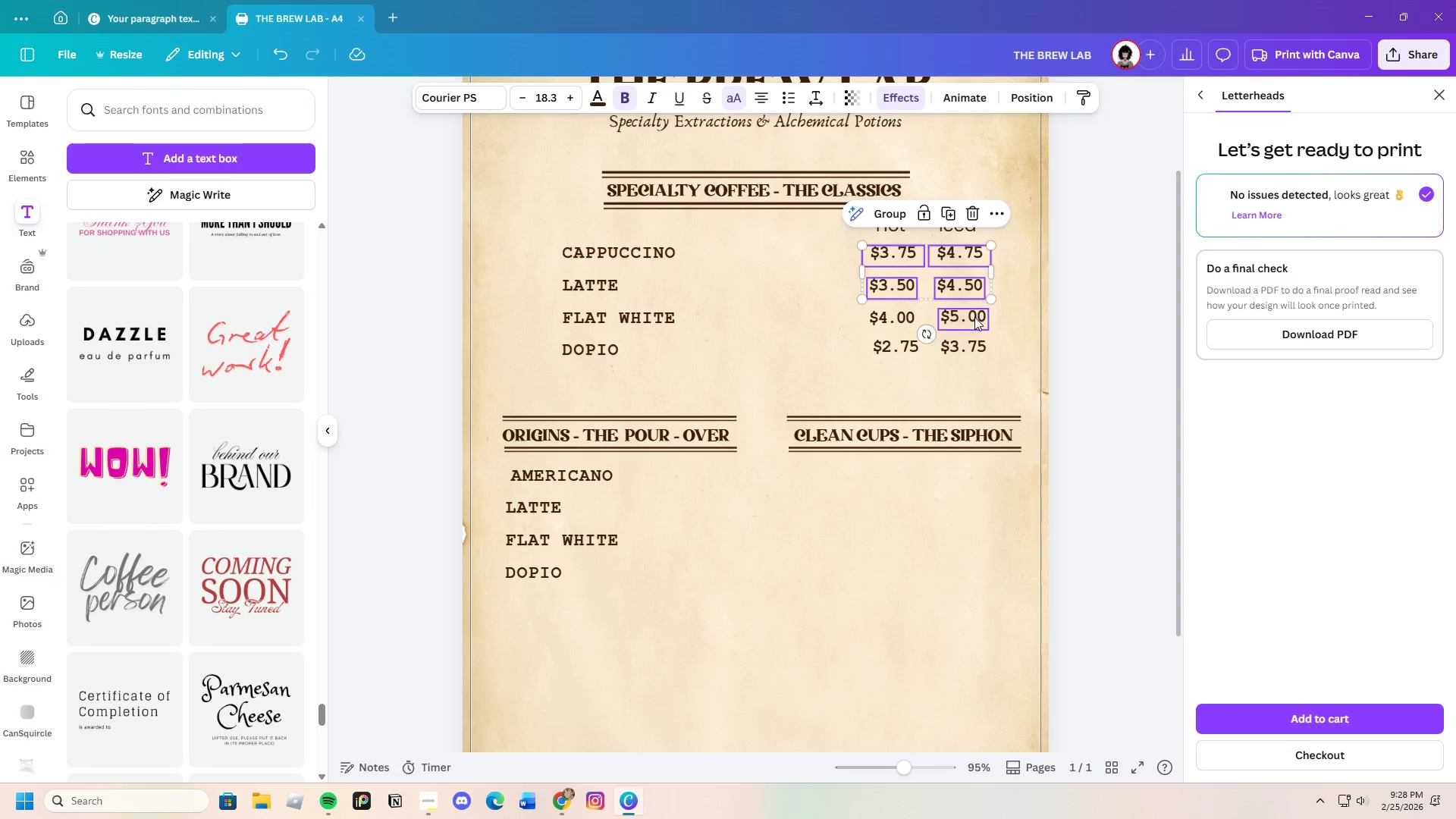 
key(Control+V)
 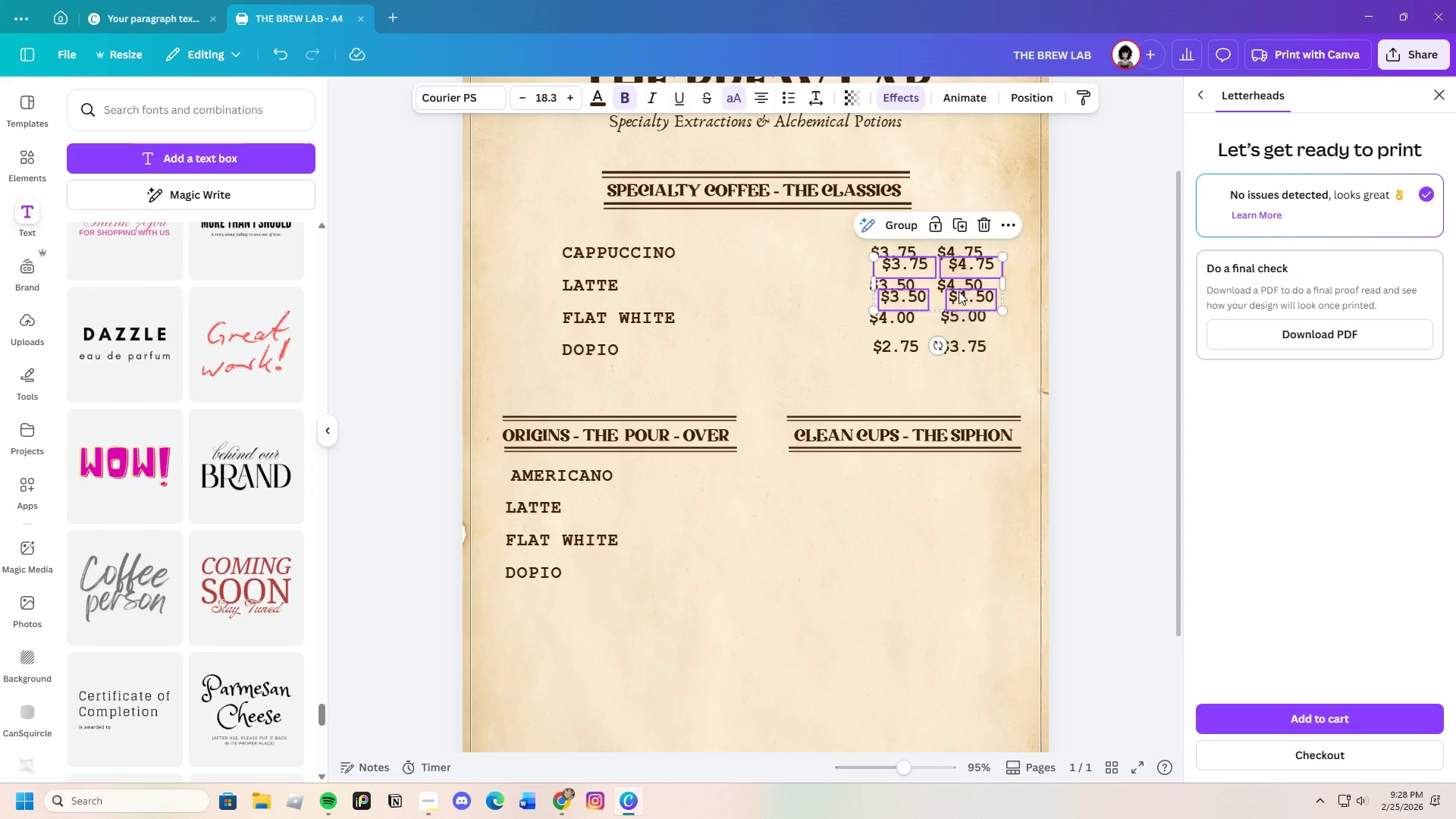 
left_click_drag(start_coordinate=[959, 291], to_coordinate=[729, 502])
 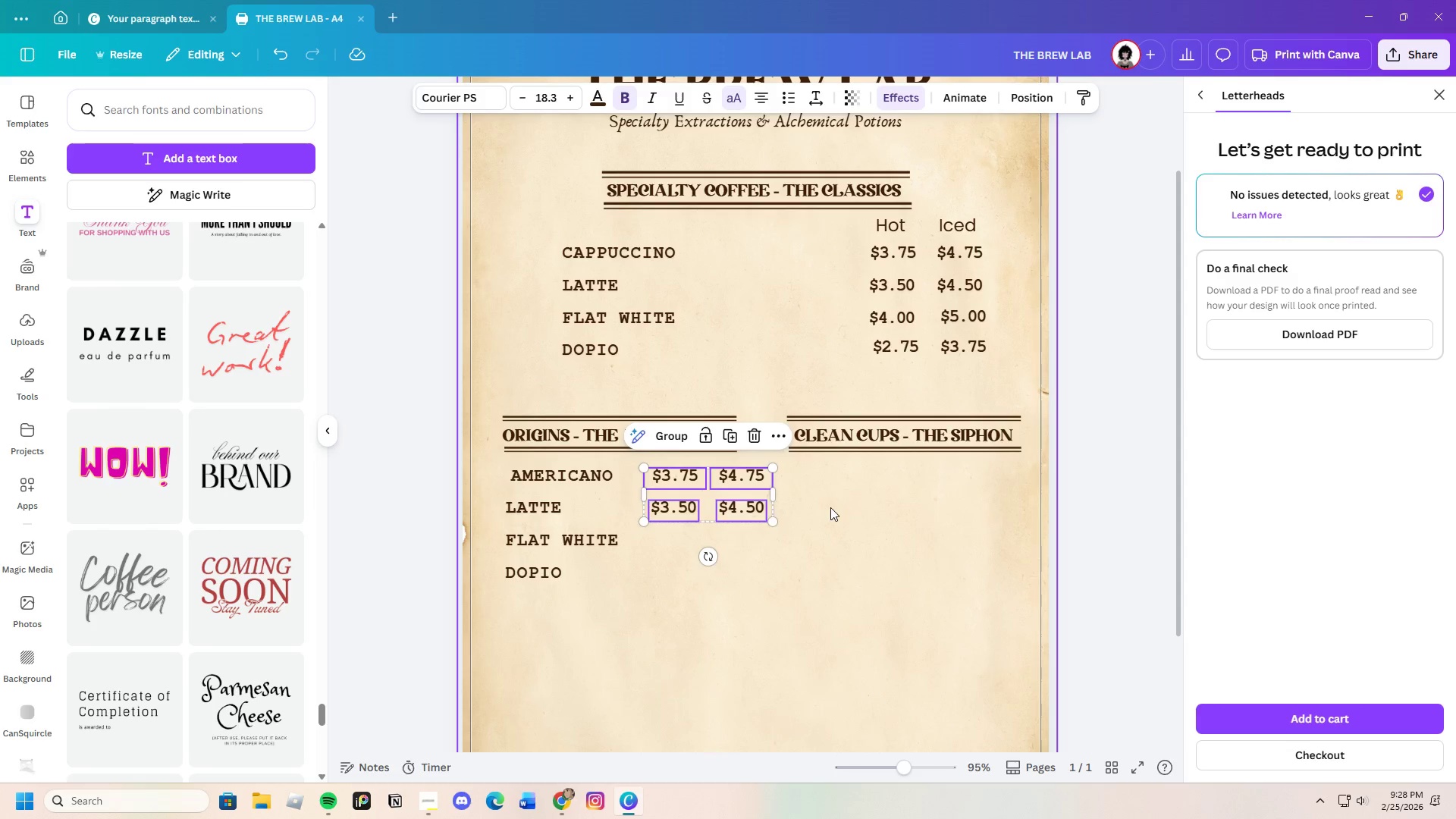 
left_click([830, 507])
 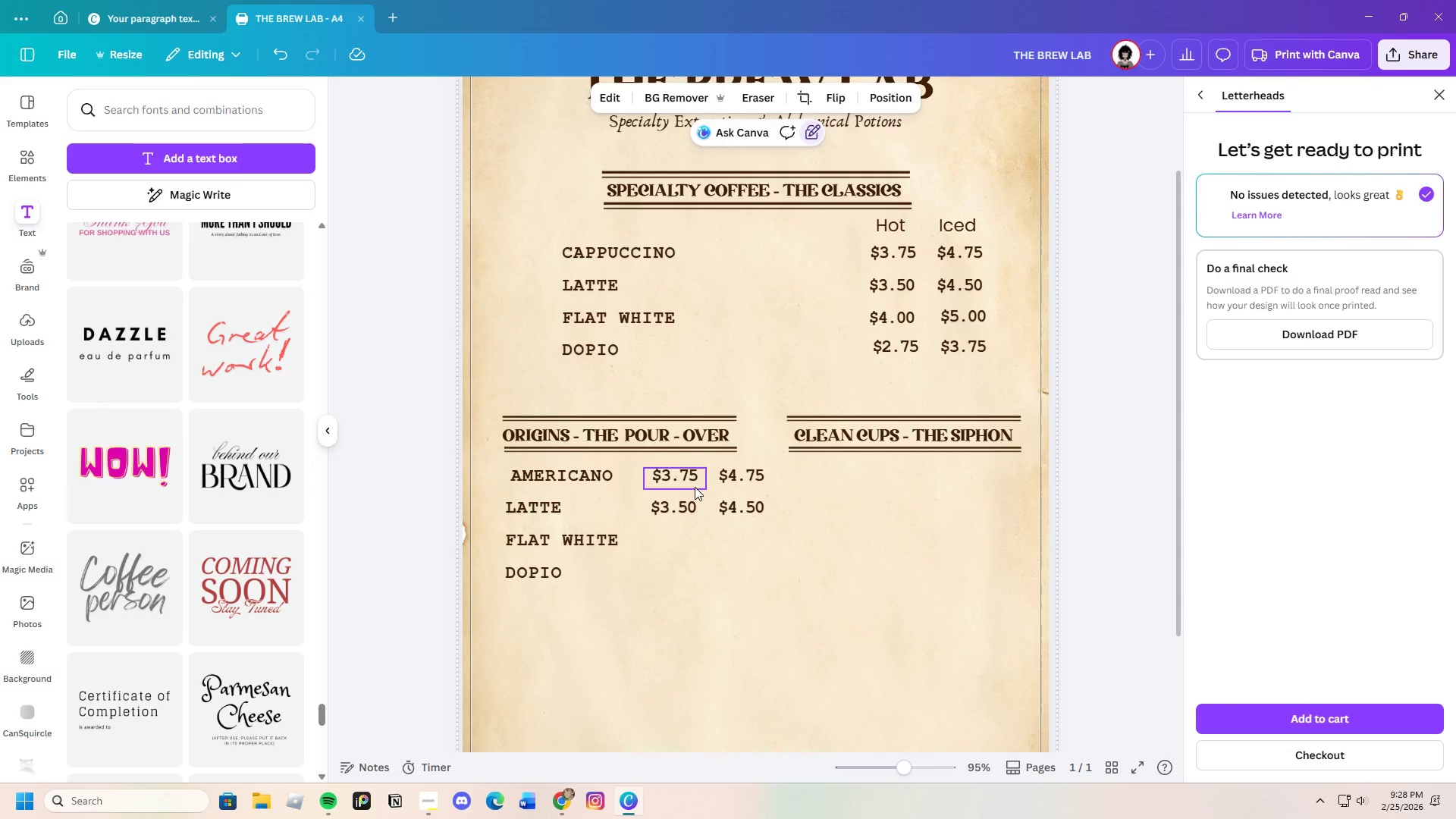 
wait(10.06)
 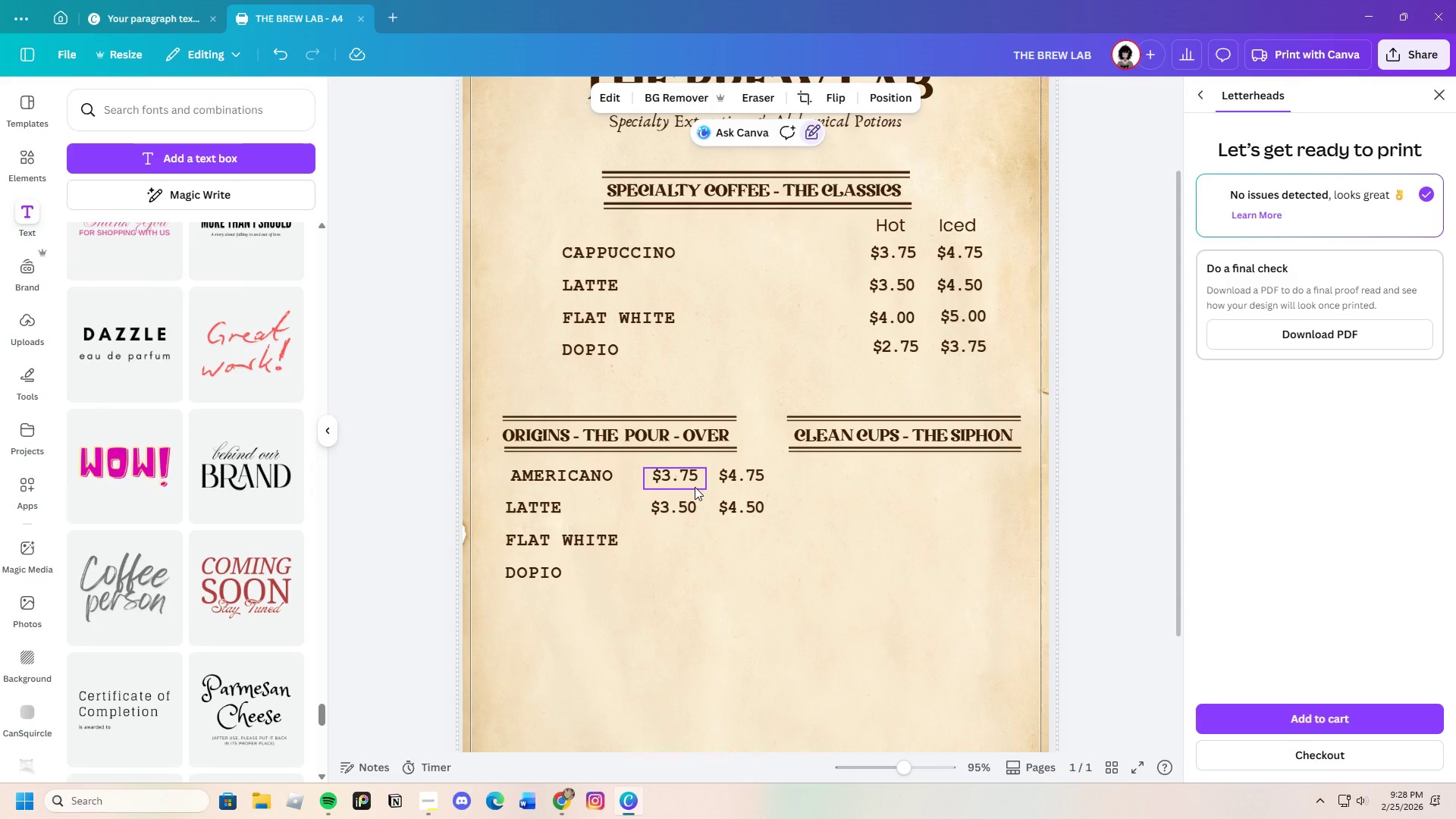 
double_click([686, 472])
 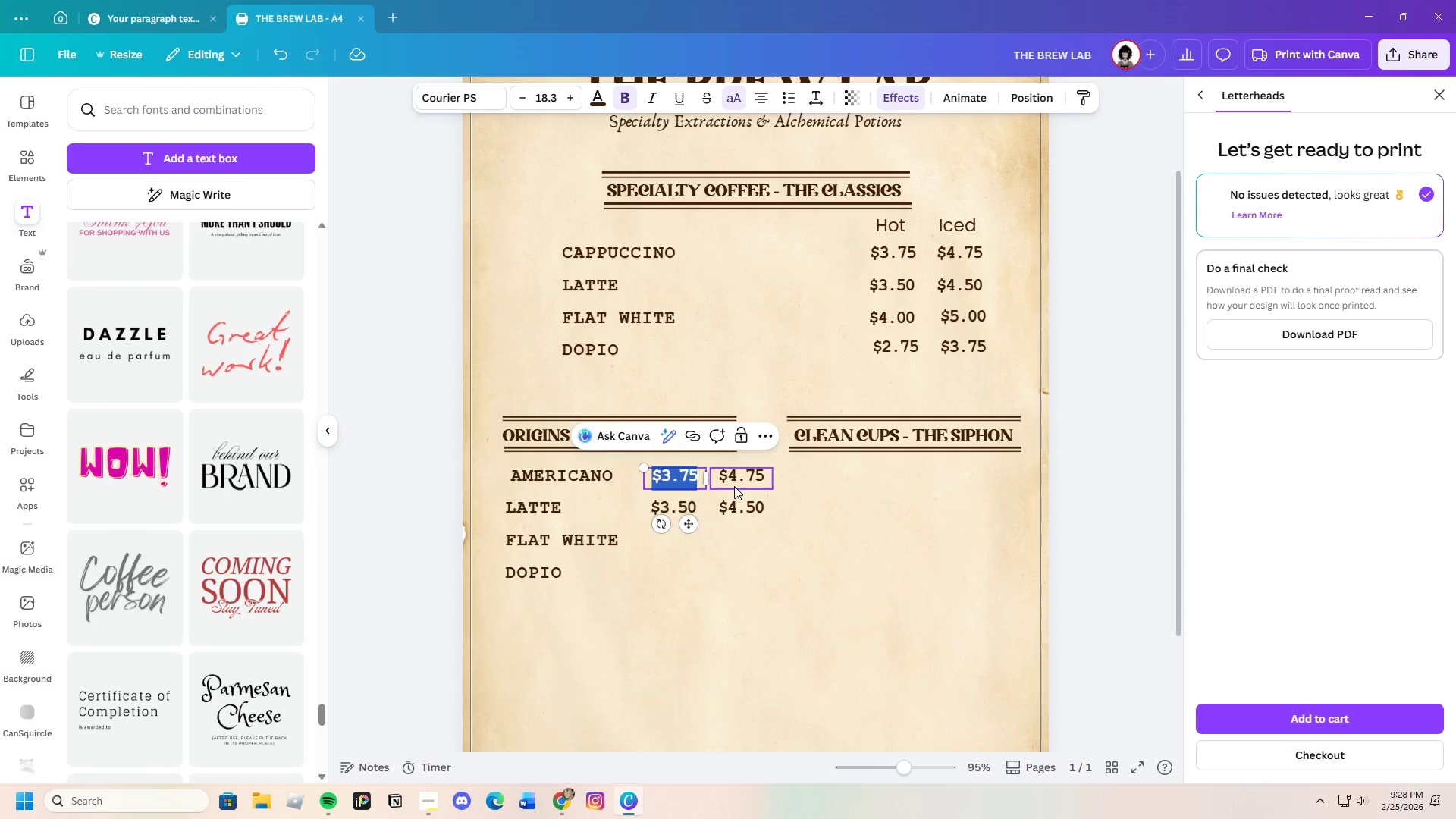 
left_click([734, 486])
 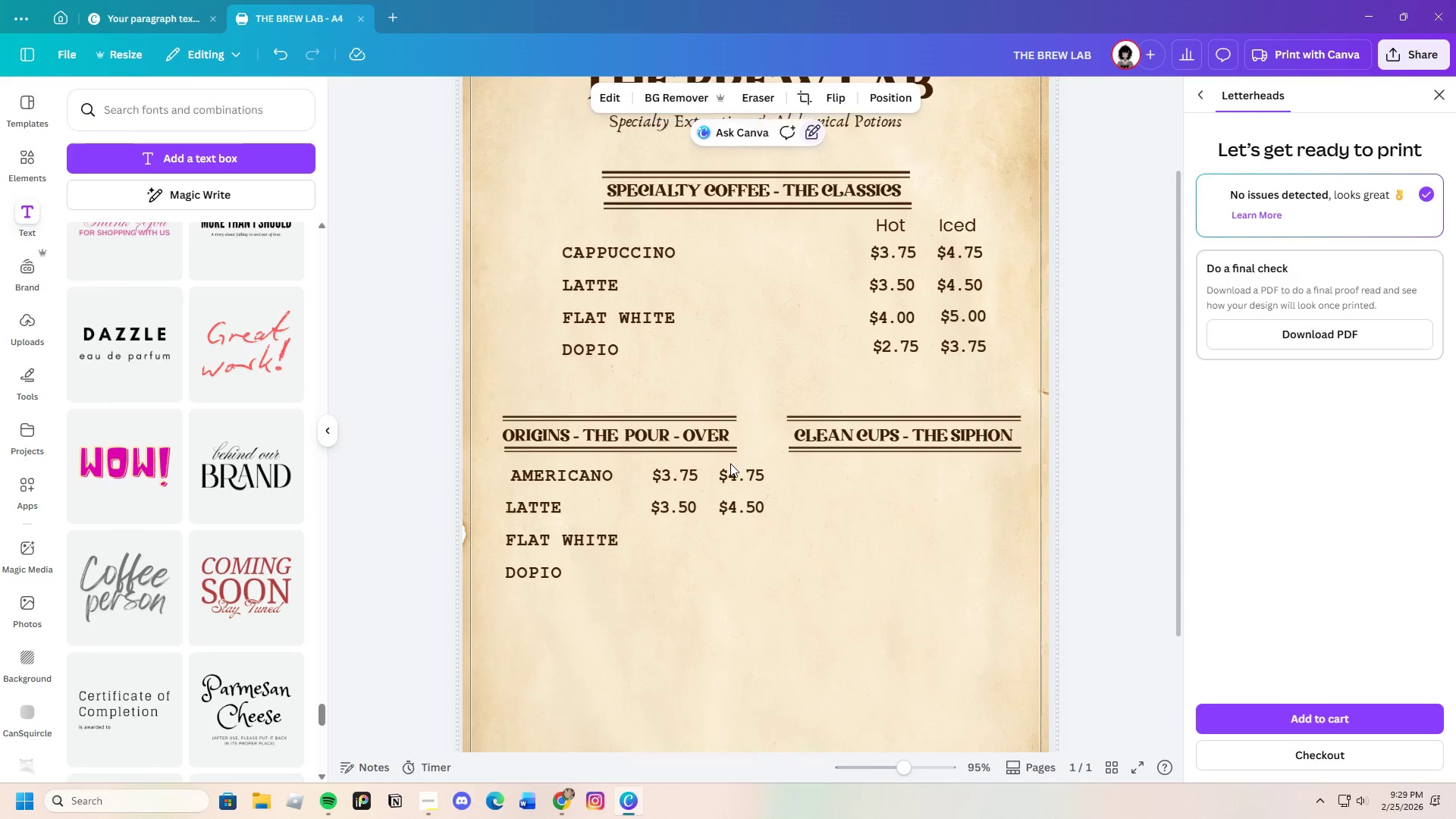 
double_click([746, 476])
 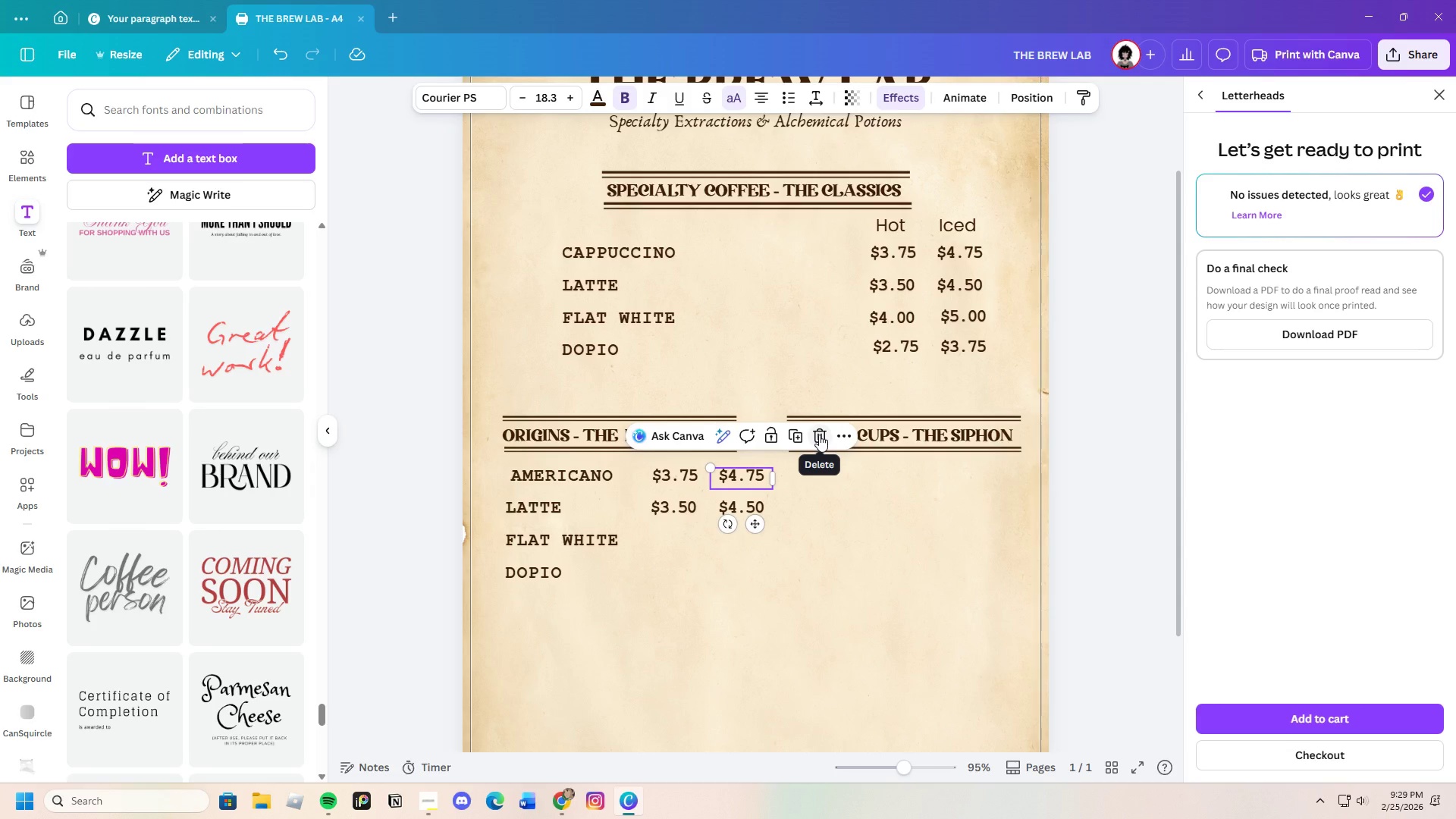 
left_click([819, 435])
 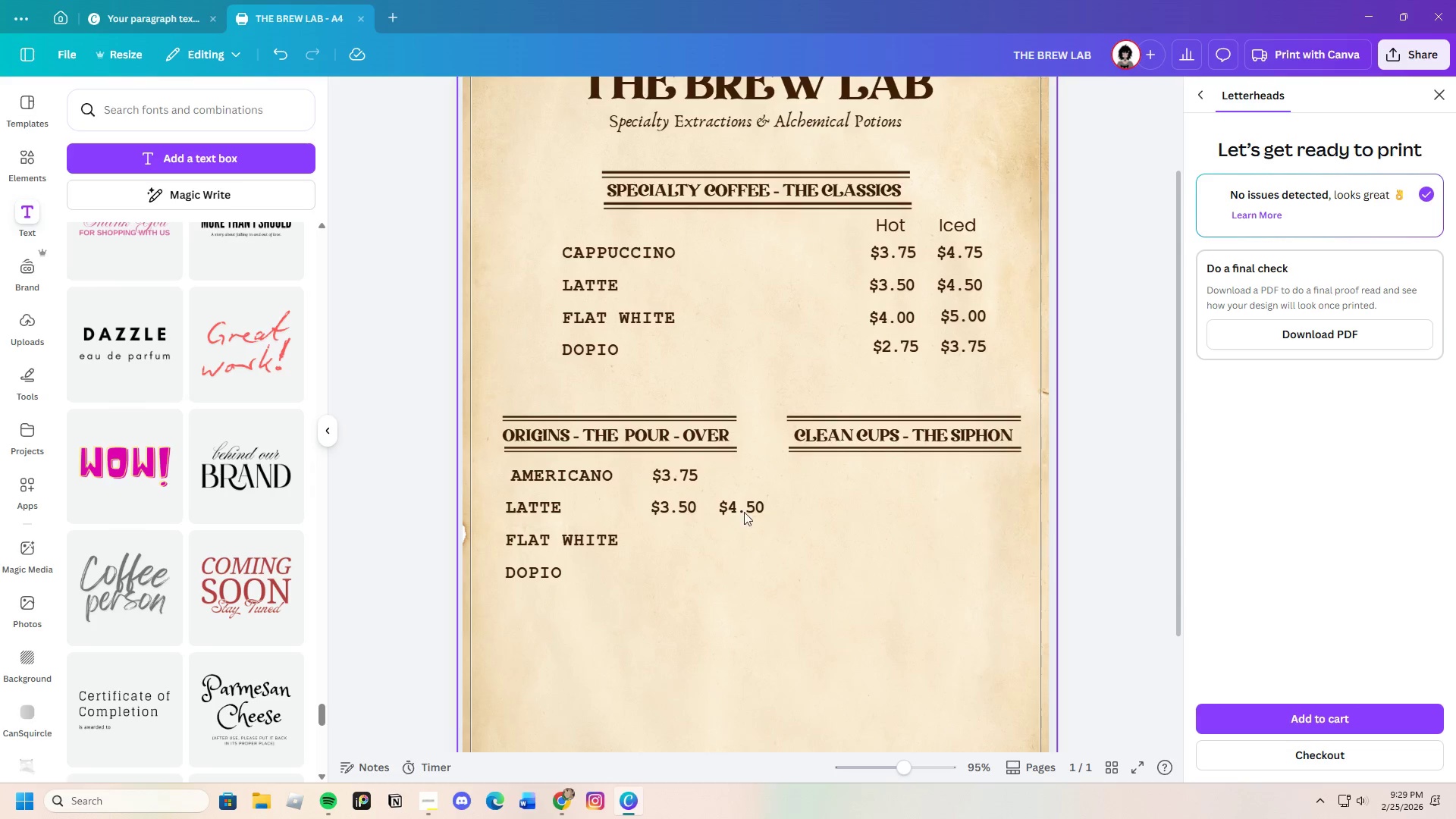 
left_click([744, 512])
 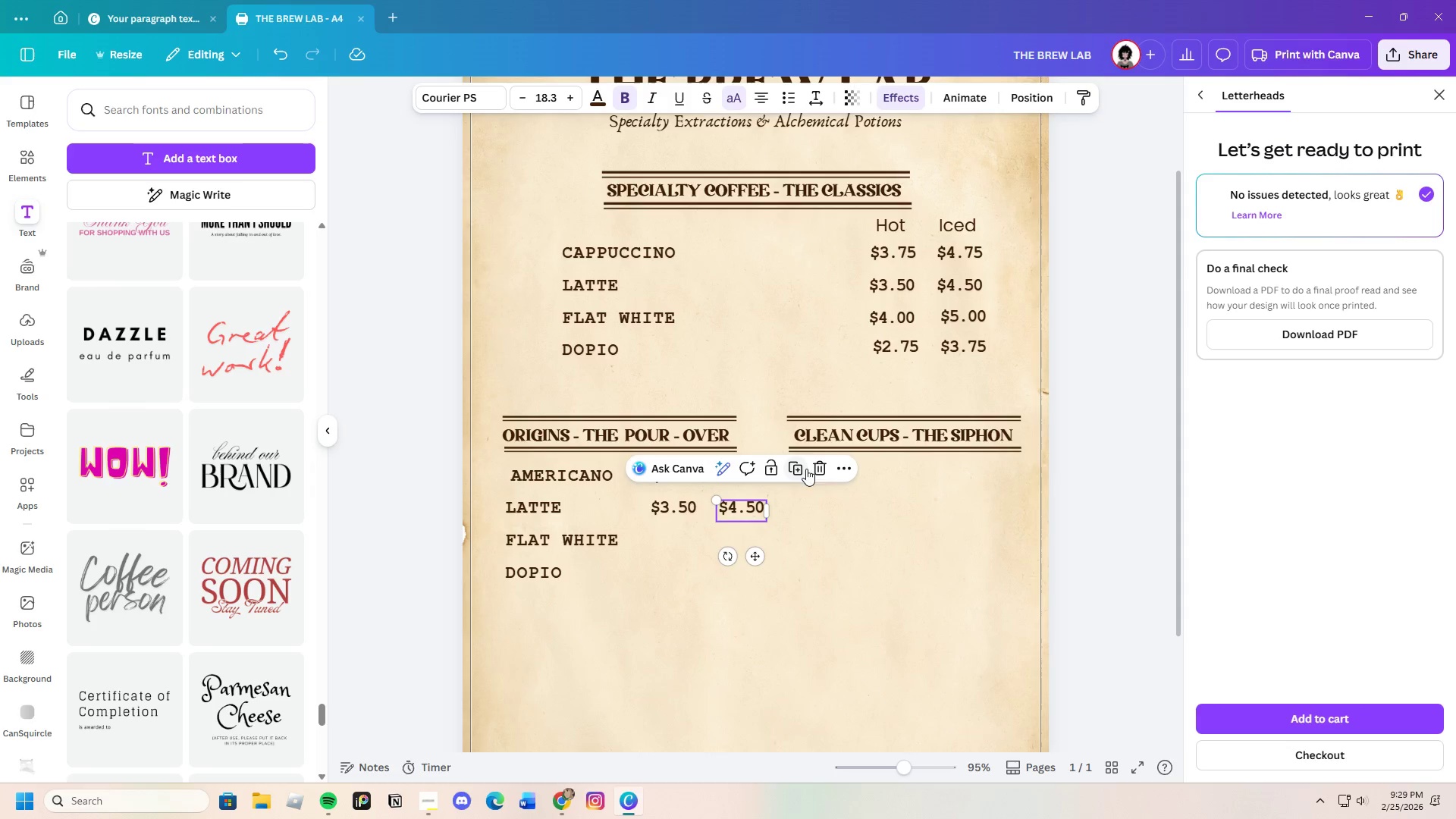 
left_click([820, 466])
 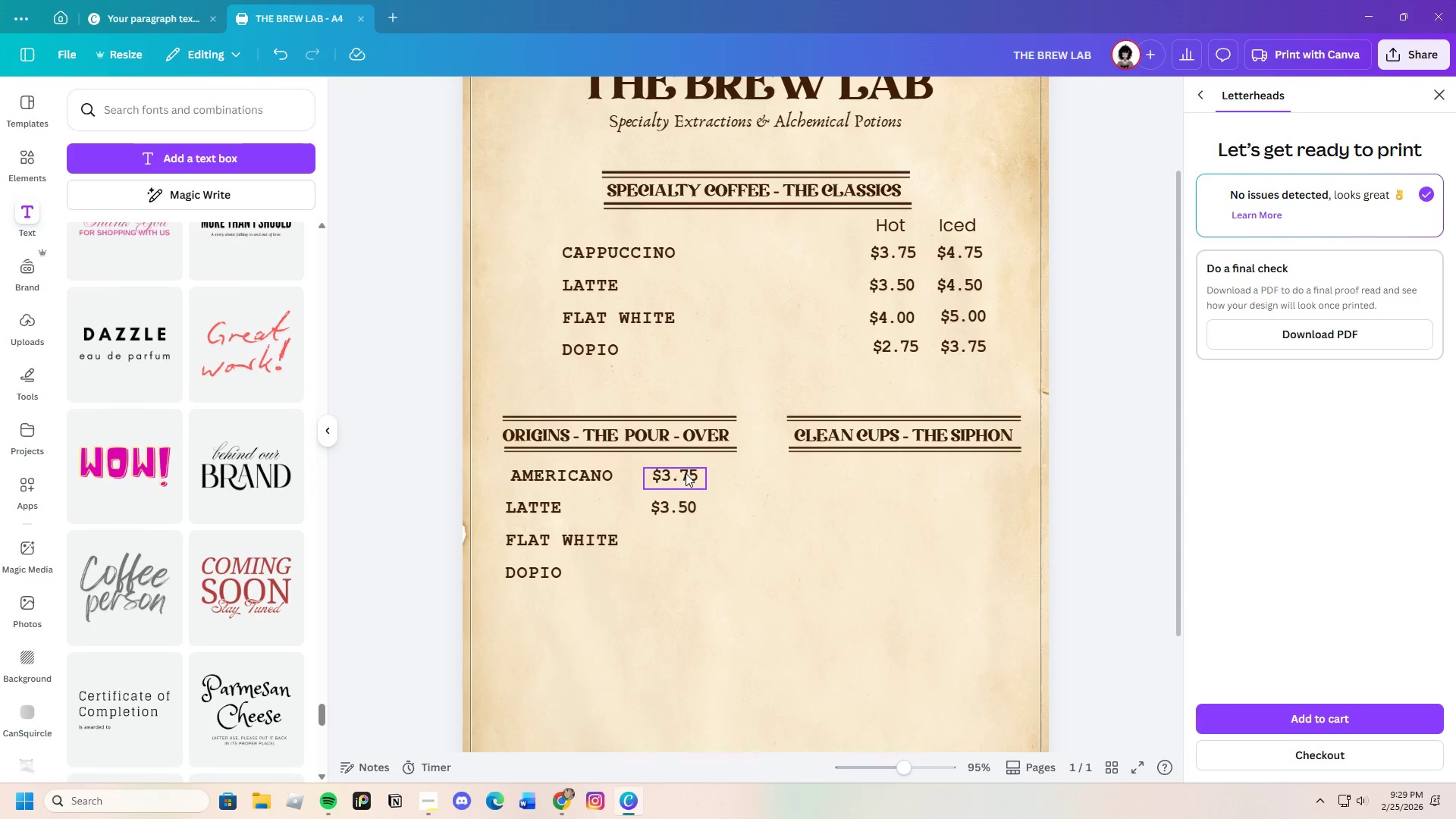 
left_click([682, 473])
 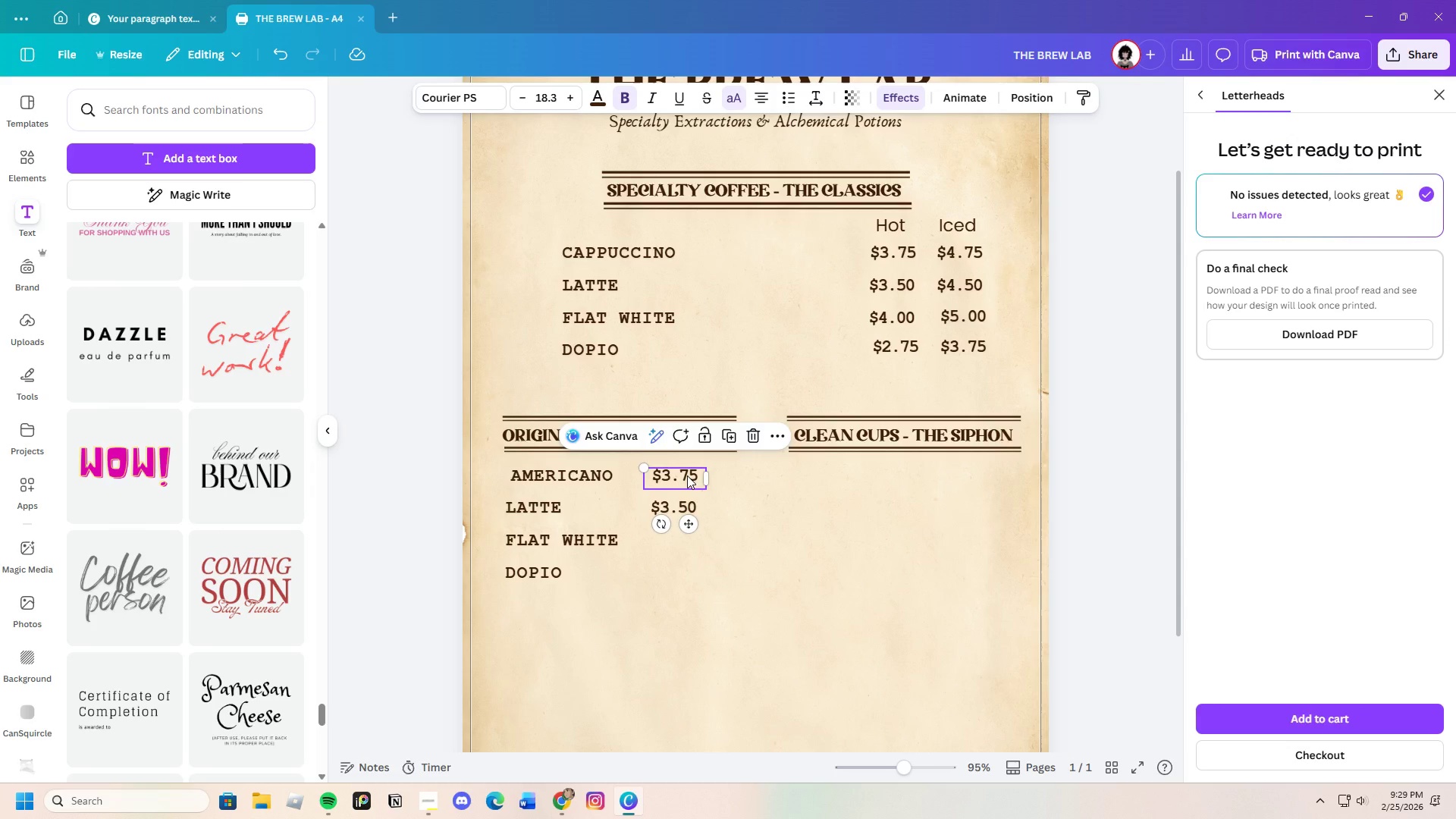 
left_click([687, 475])
 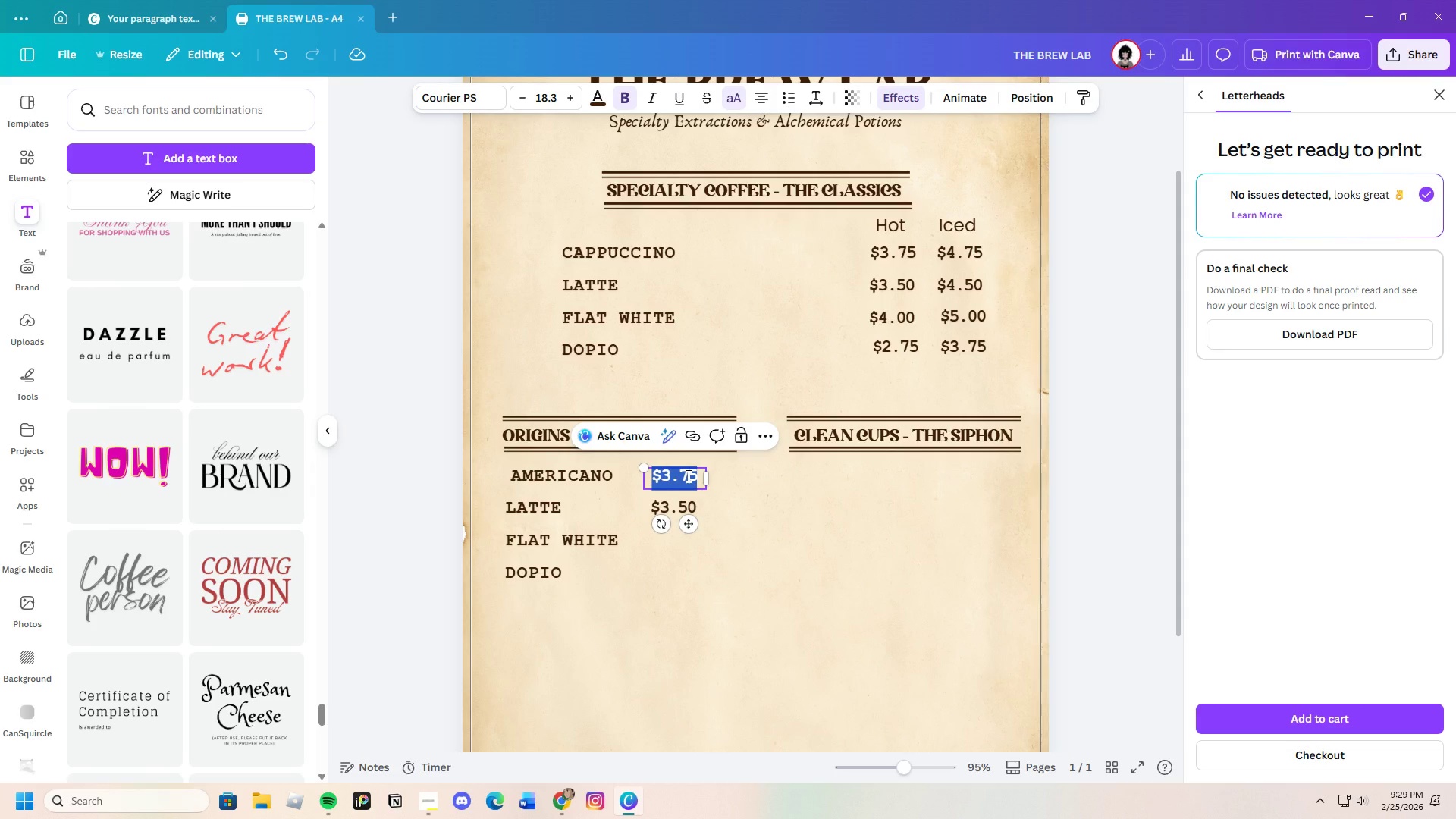 
left_click([687, 475])
 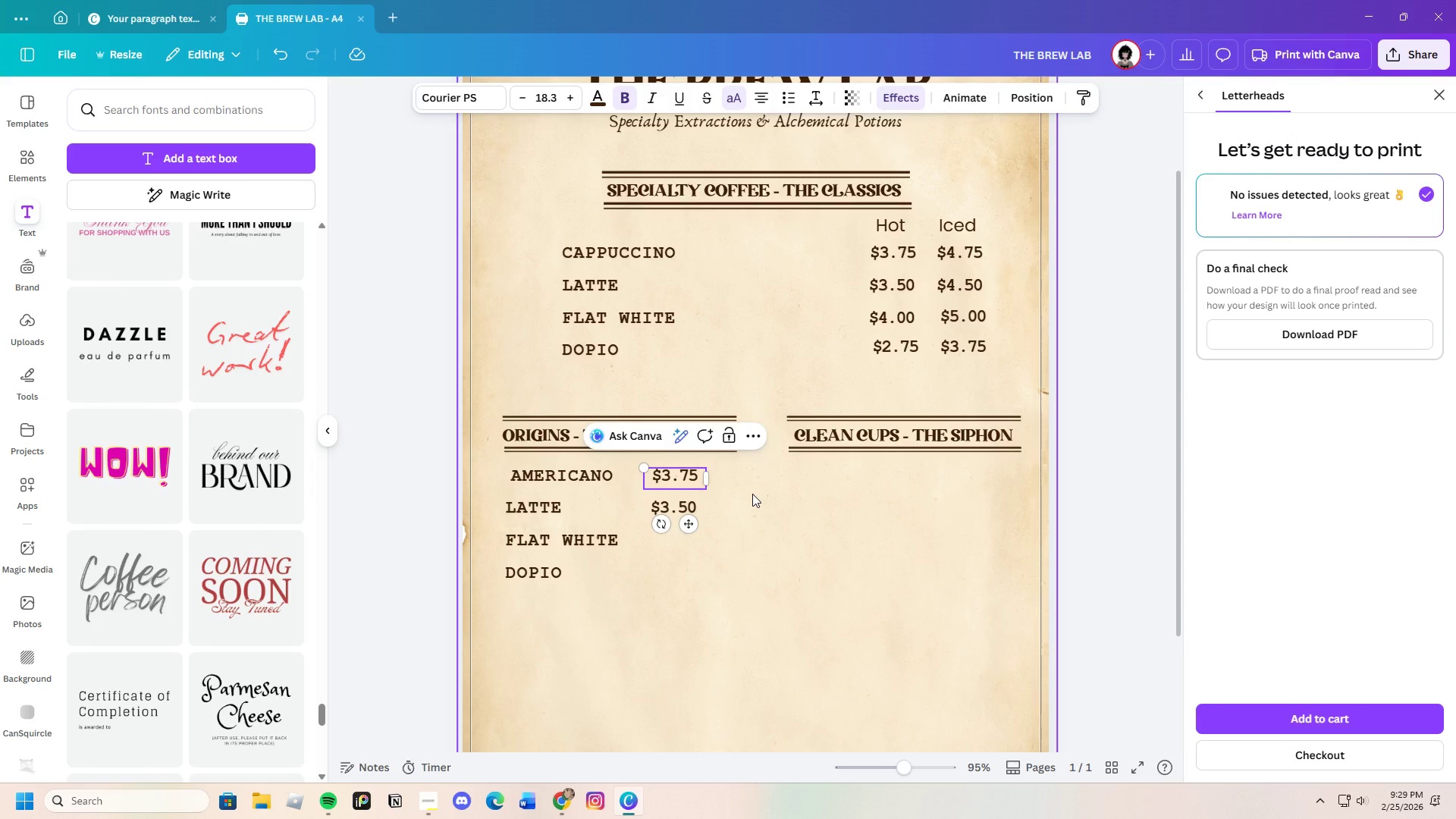 
key(Backspace)
 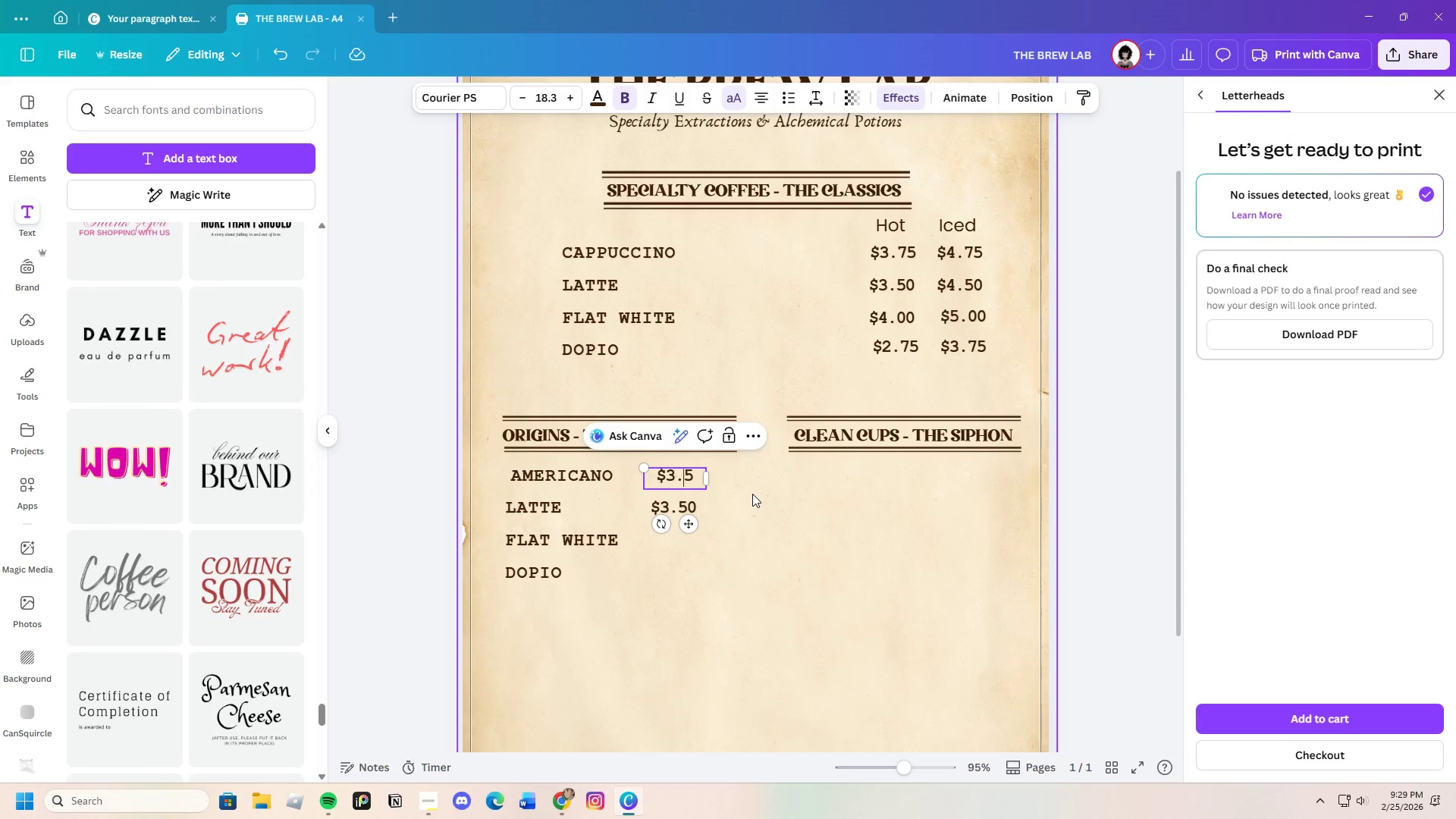 
key(2)
 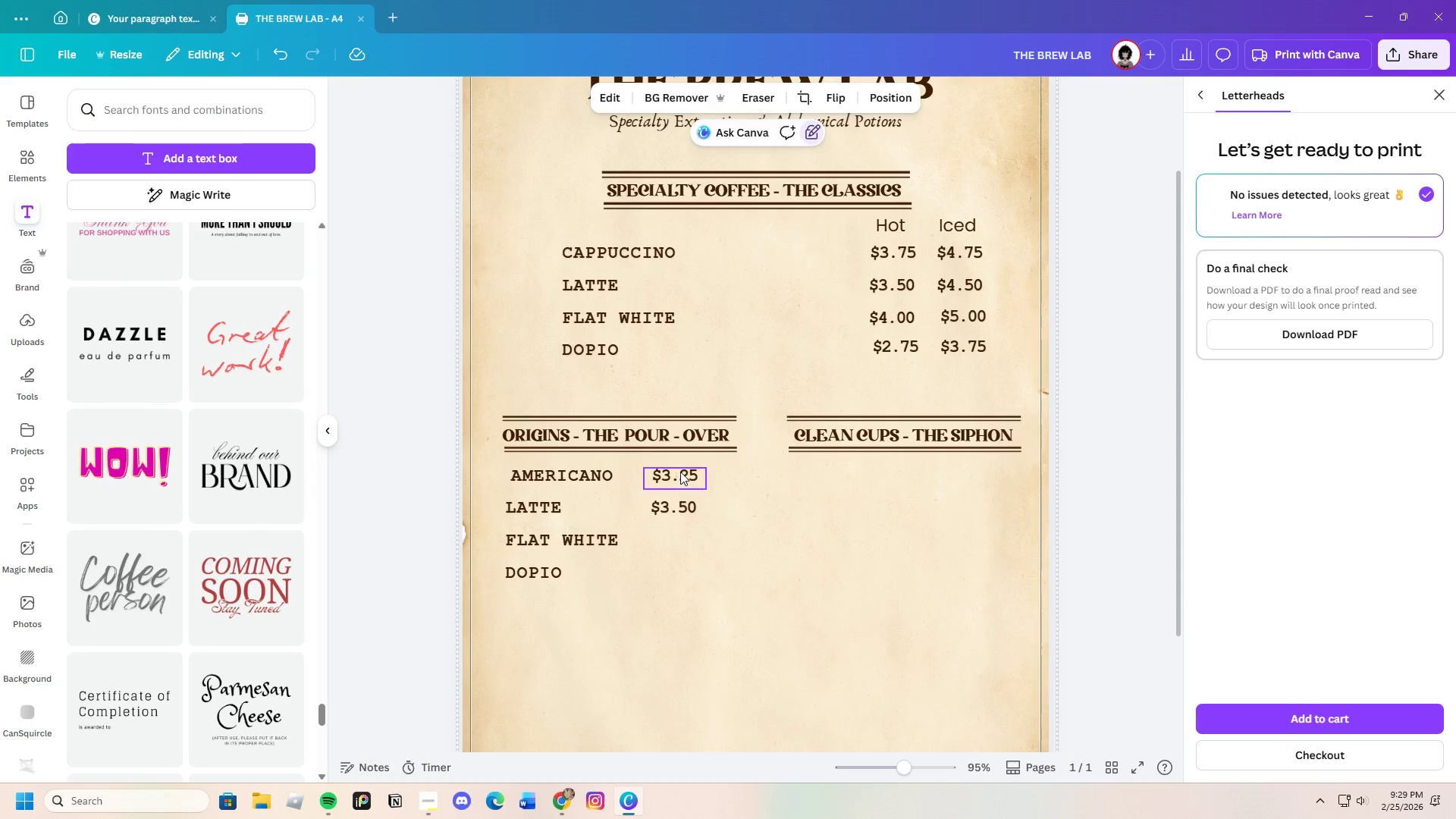 
left_click_drag(start_coordinate=[687, 476], to_coordinate=[717, 473])
 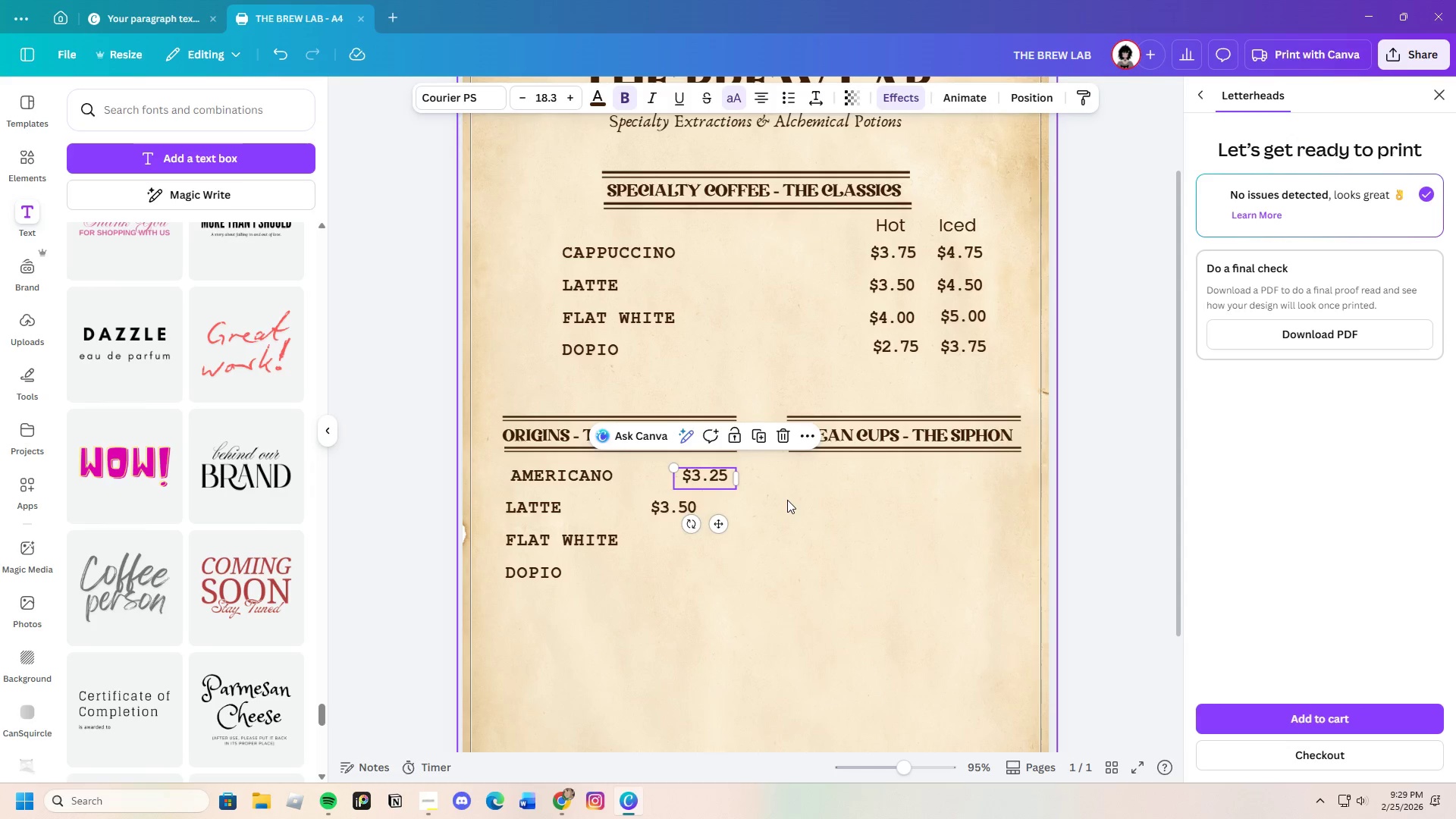 
left_click([787, 500])
 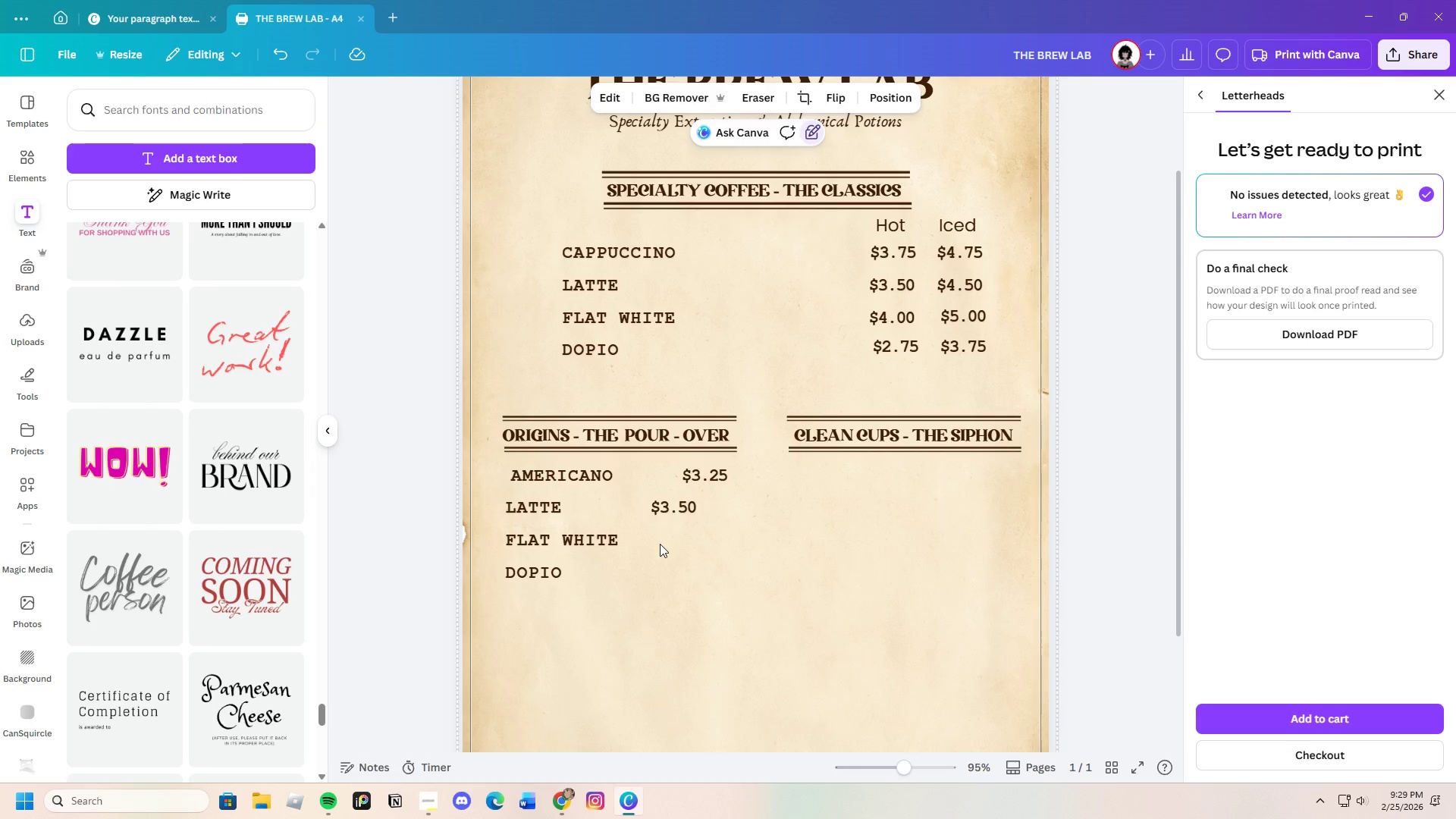 
wait(17.06)
 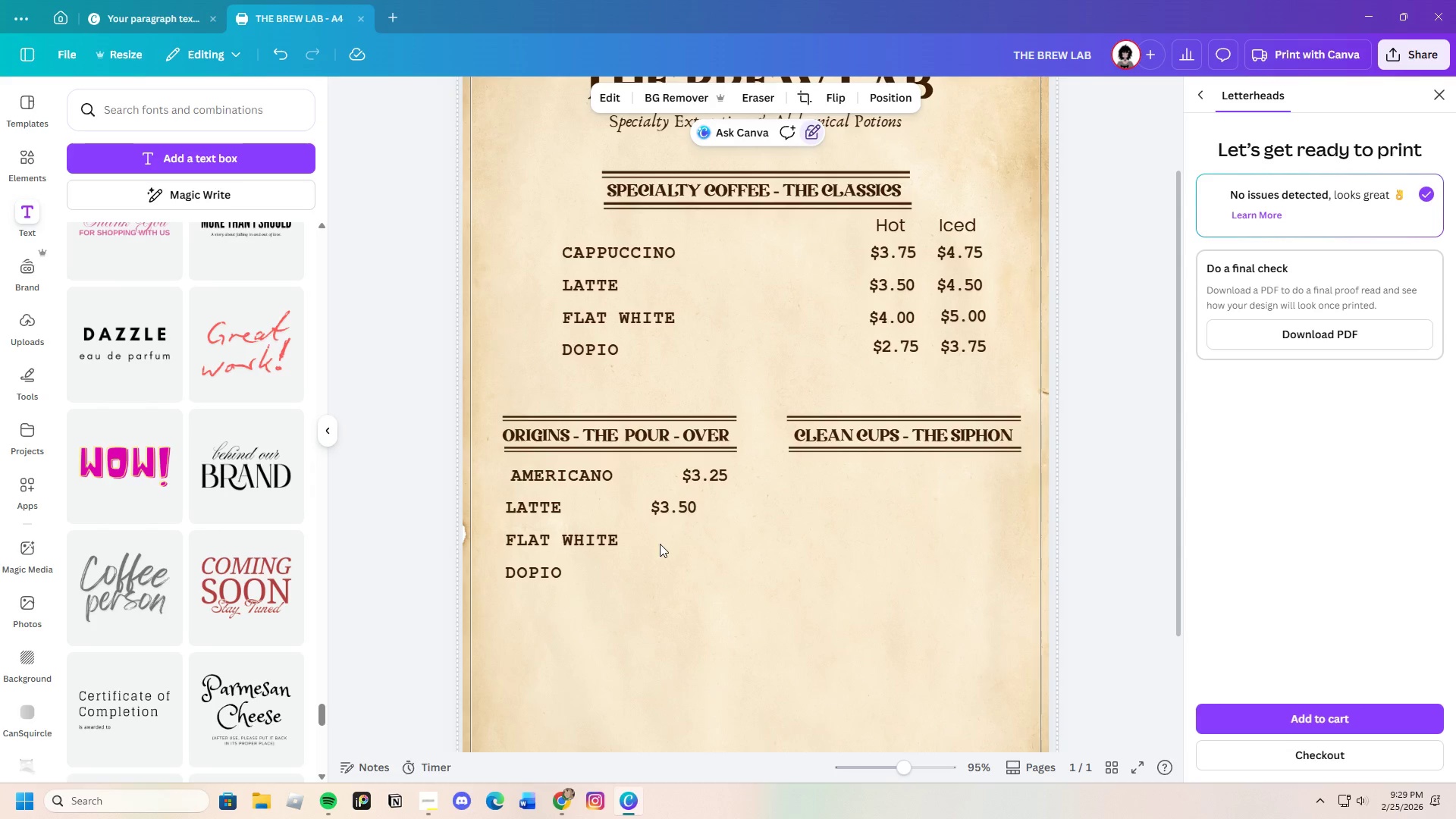 
double_click([555, 513])
 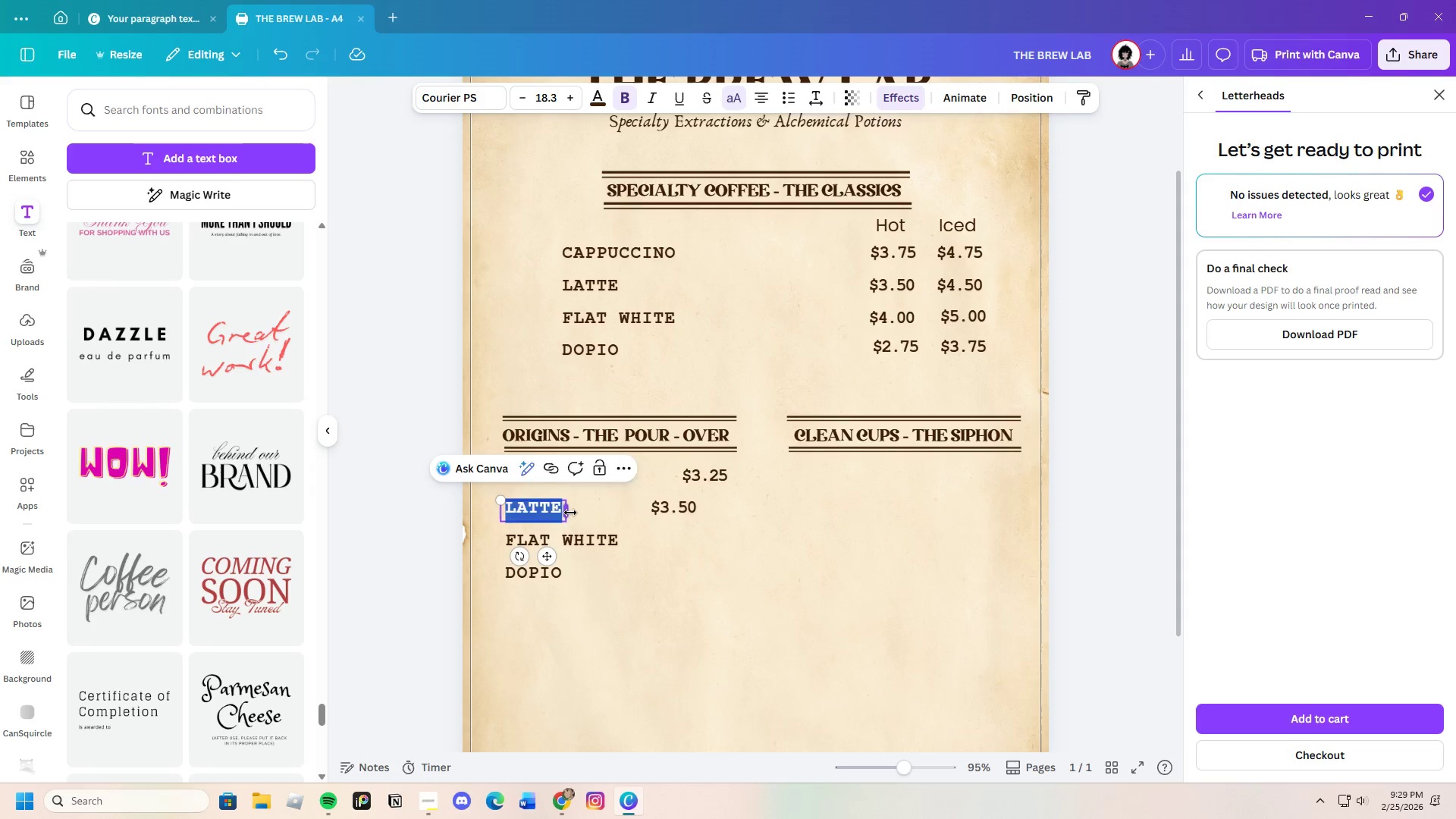 
key(Backspace)
type(orange balck)
 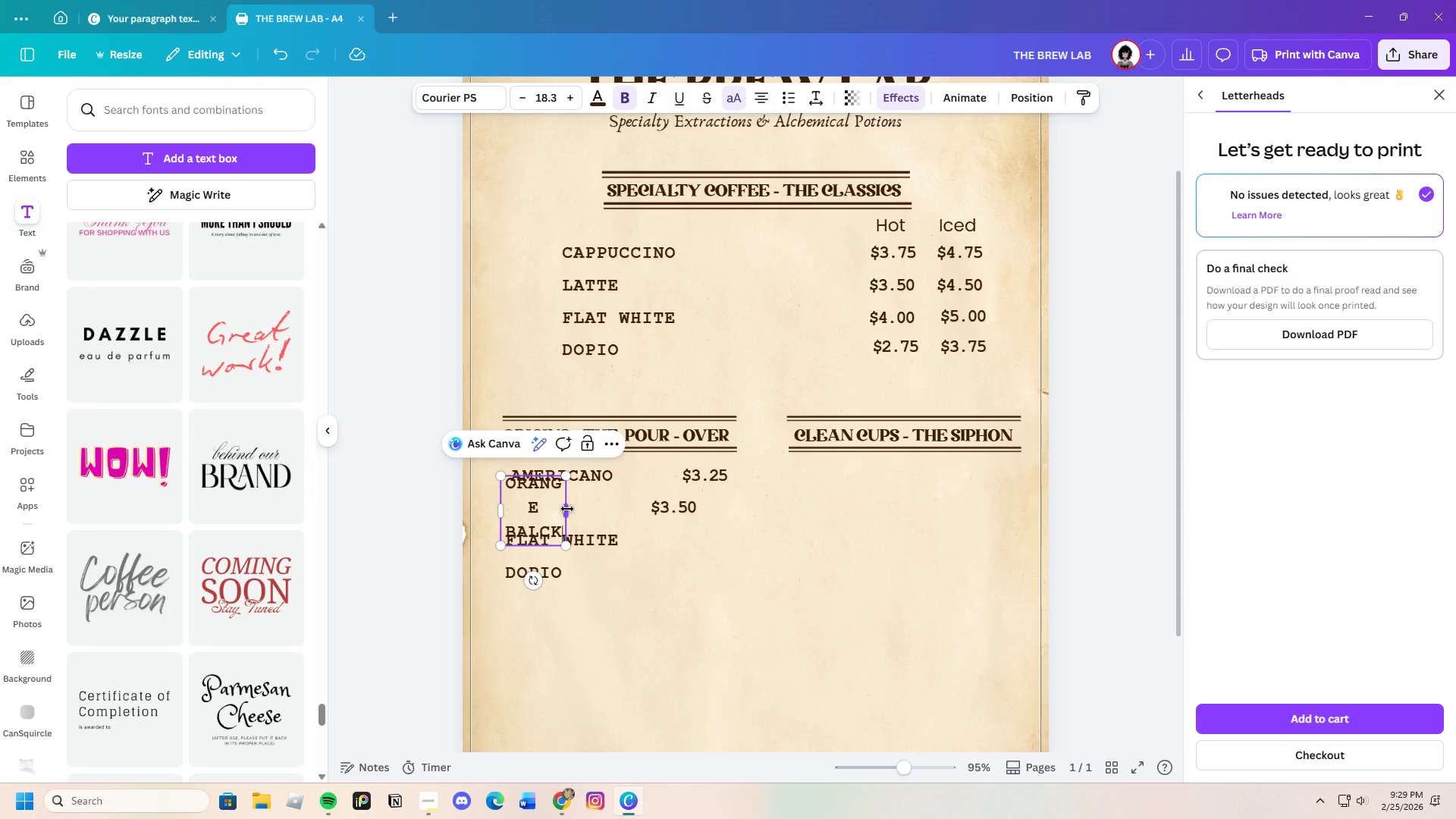 
left_click_drag(start_coordinate=[570, 510], to_coordinate=[645, 504])
 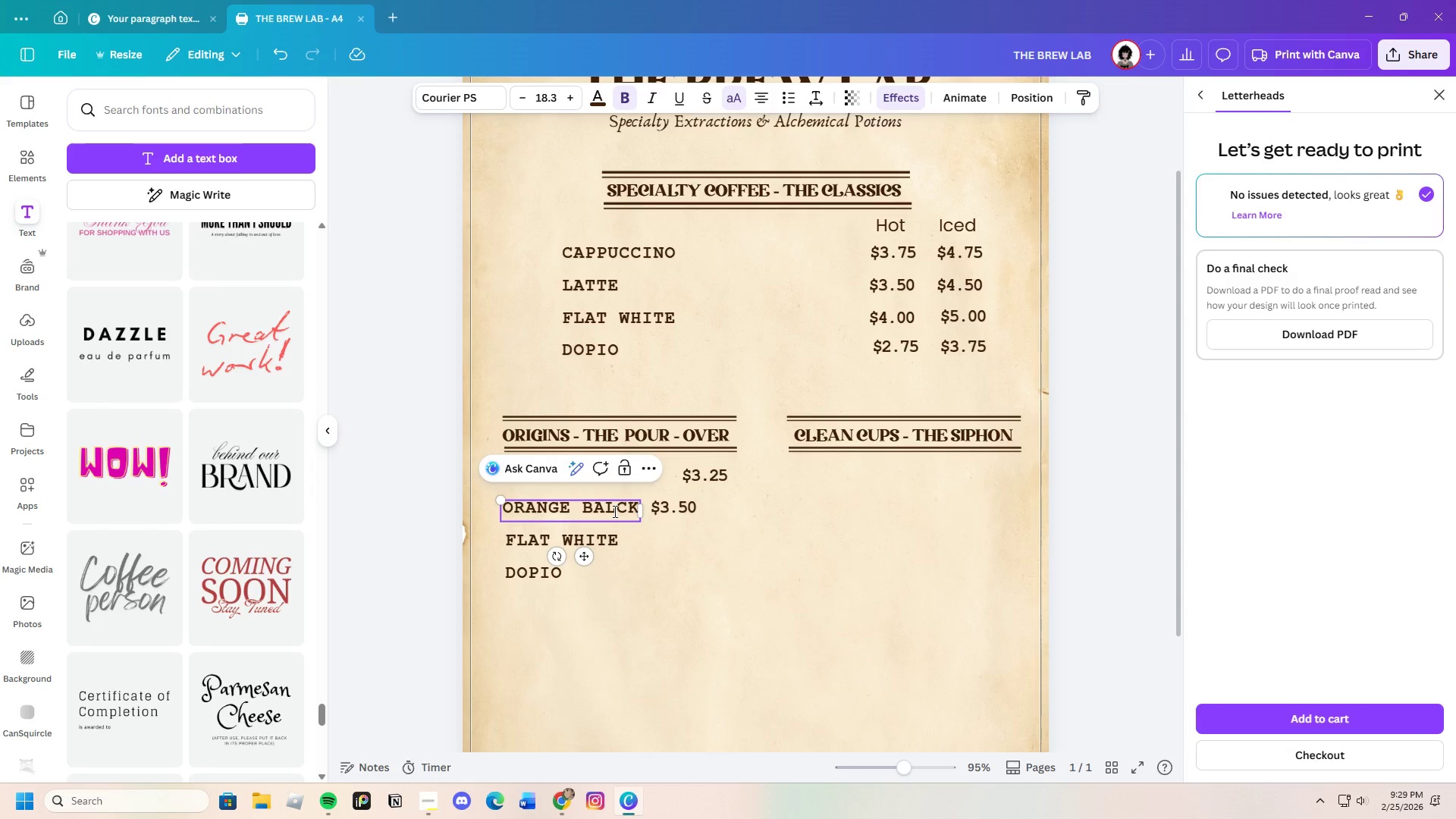 
left_click([613, 511])
 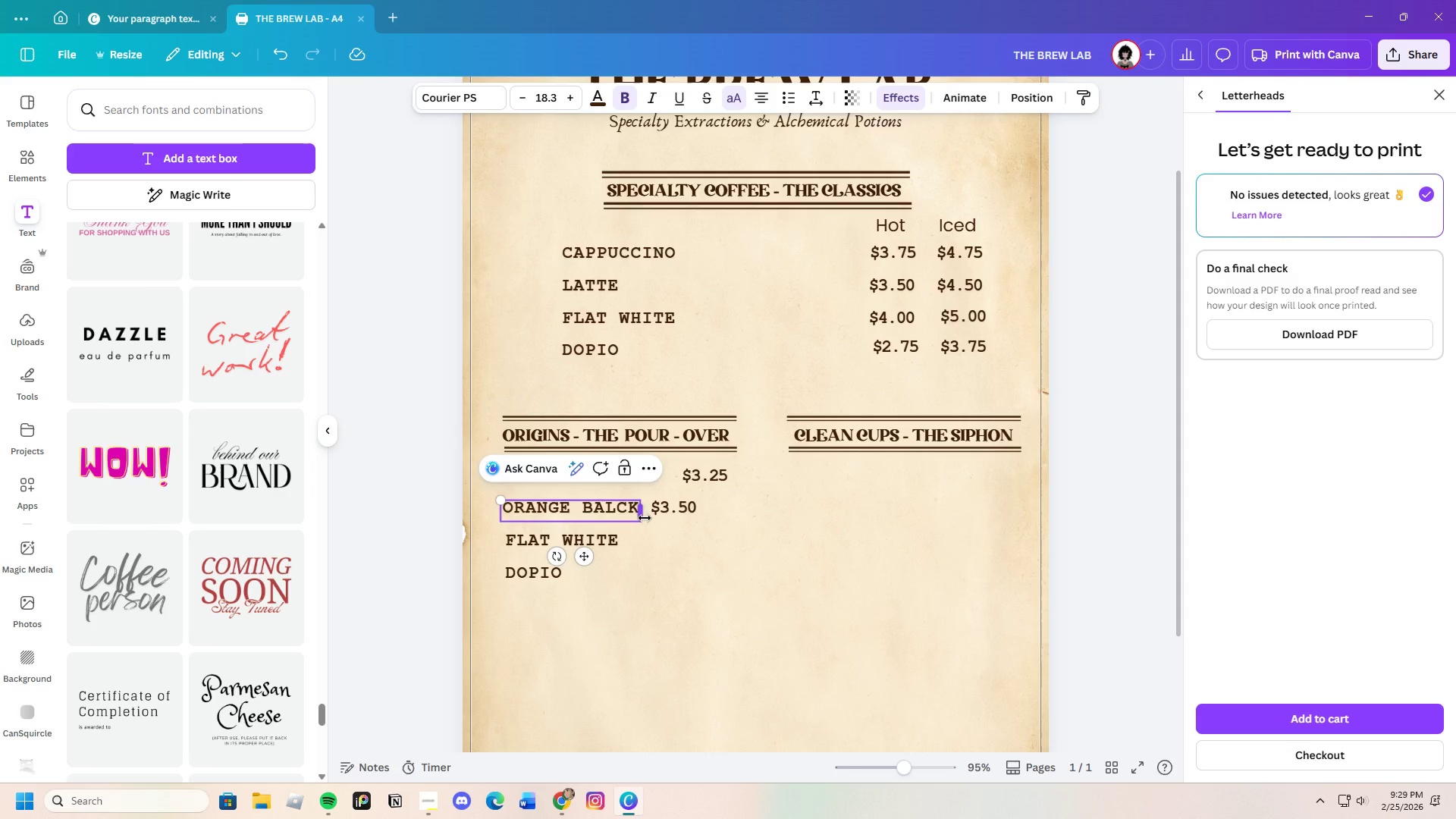 
key(Backspace)
key(Backspace)
type(la)
 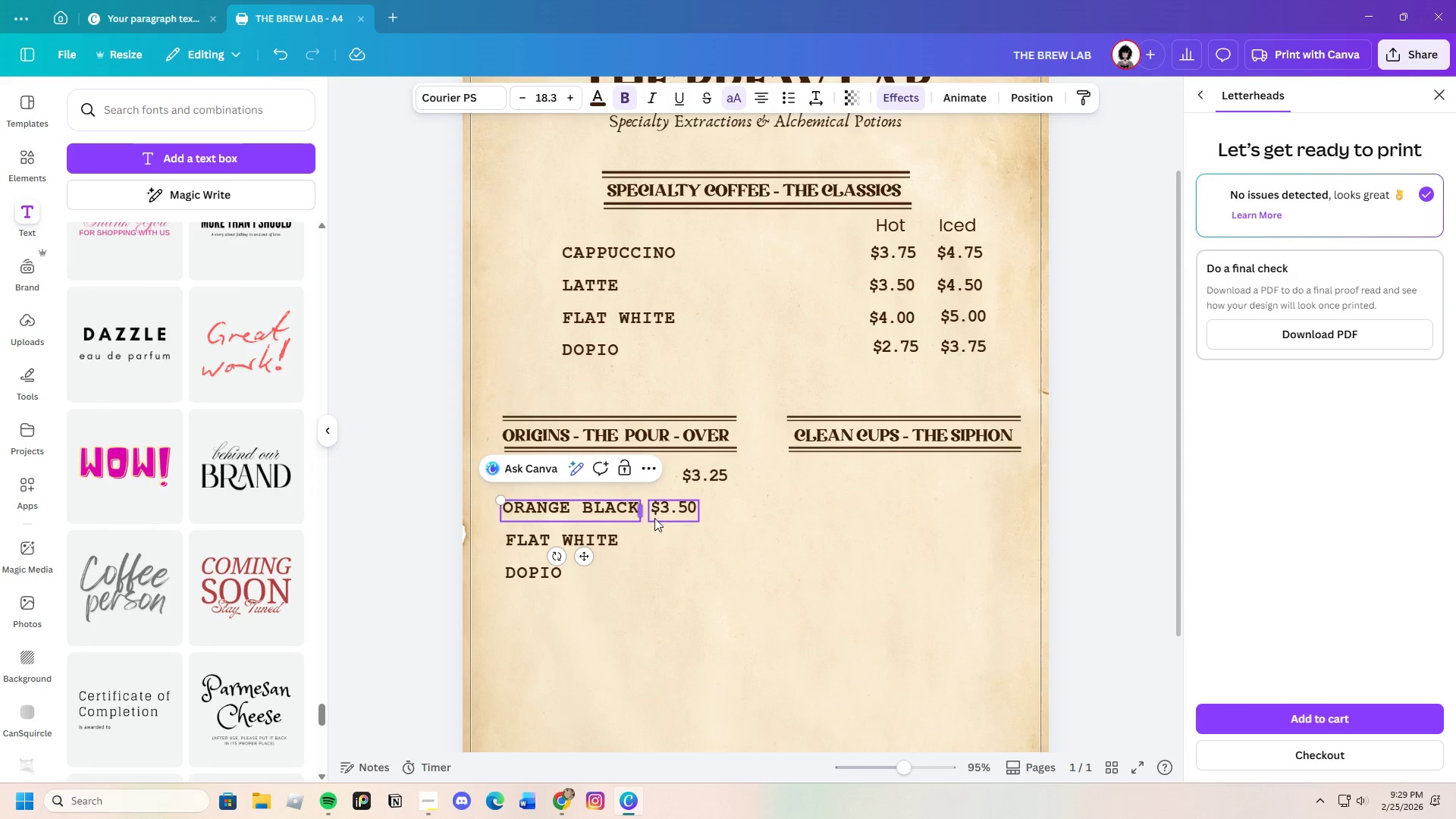 
left_click([676, 532])
 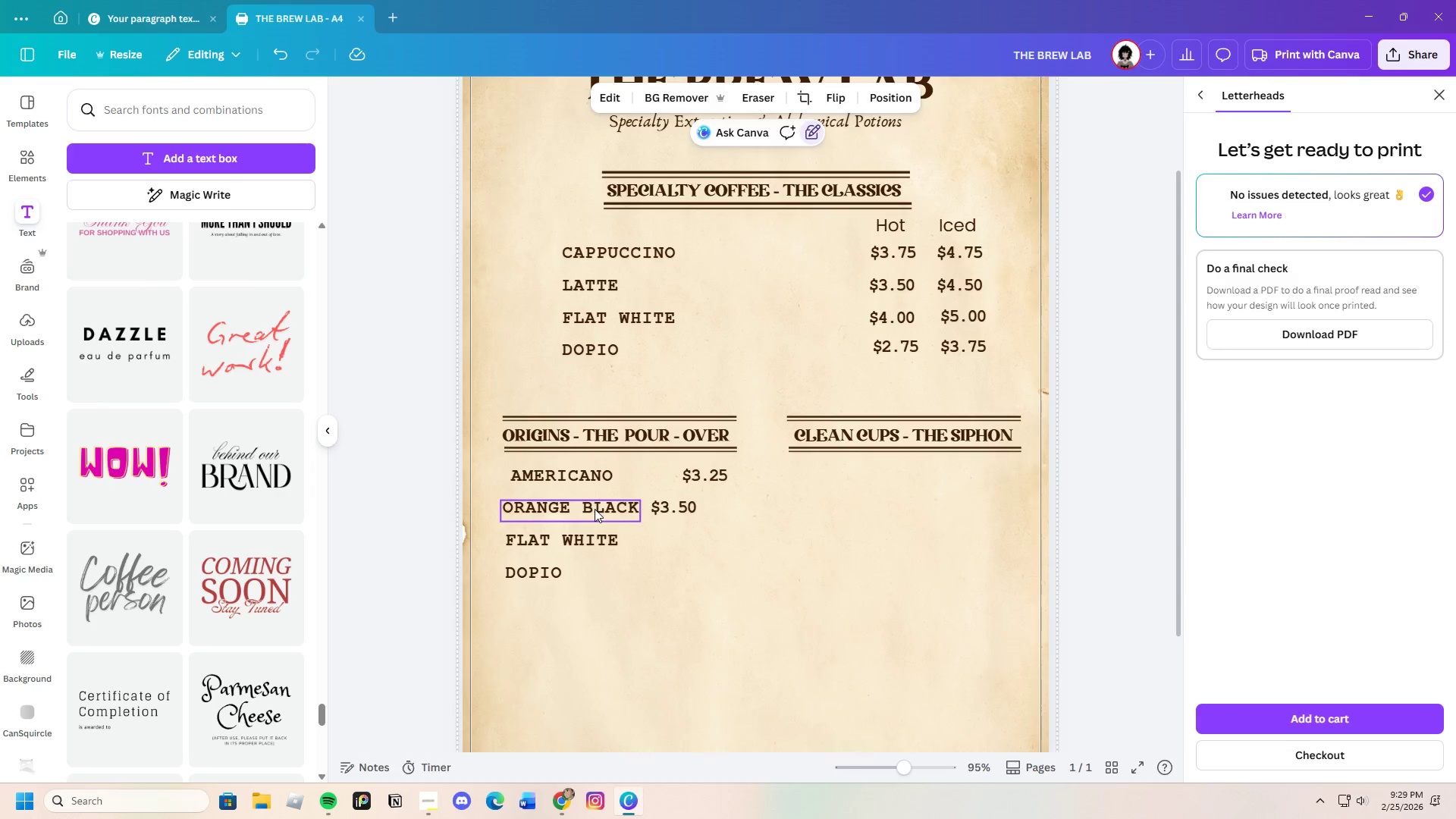 
left_click_drag(start_coordinate=[595, 508], to_coordinate=[596, 504])
 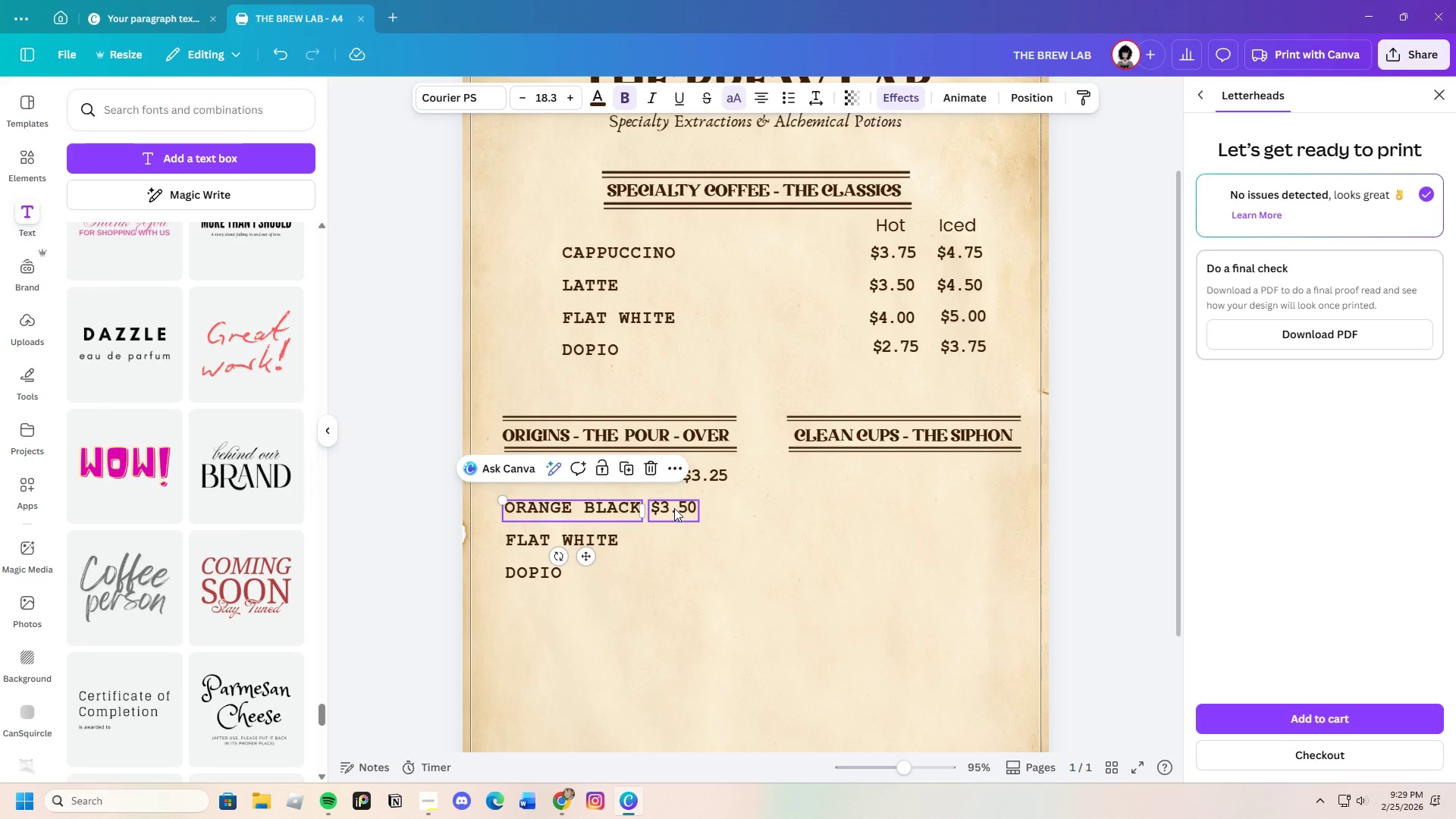 
left_click_drag(start_coordinate=[678, 508], to_coordinate=[717, 509])
 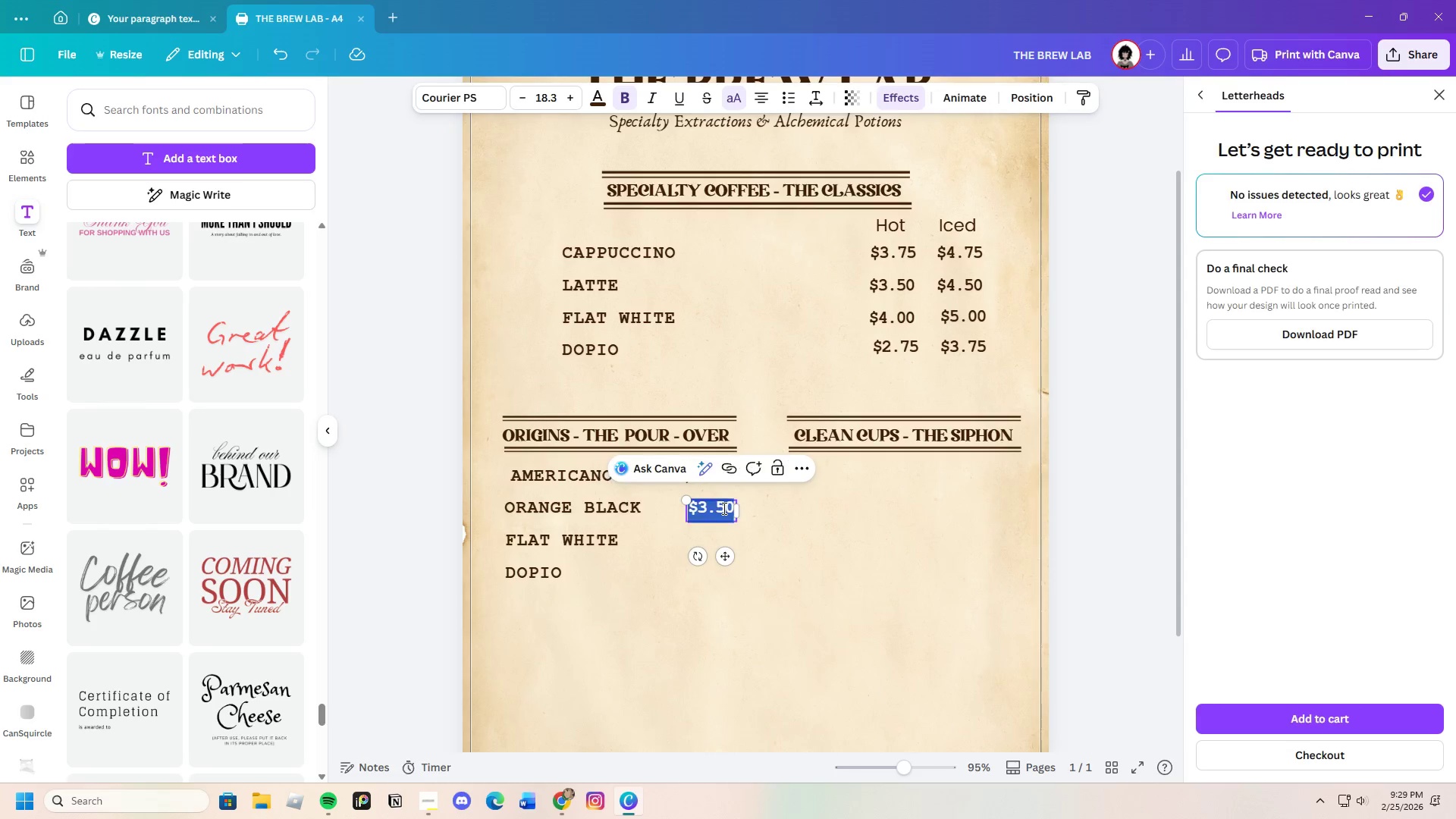 
double_click([723, 508])
 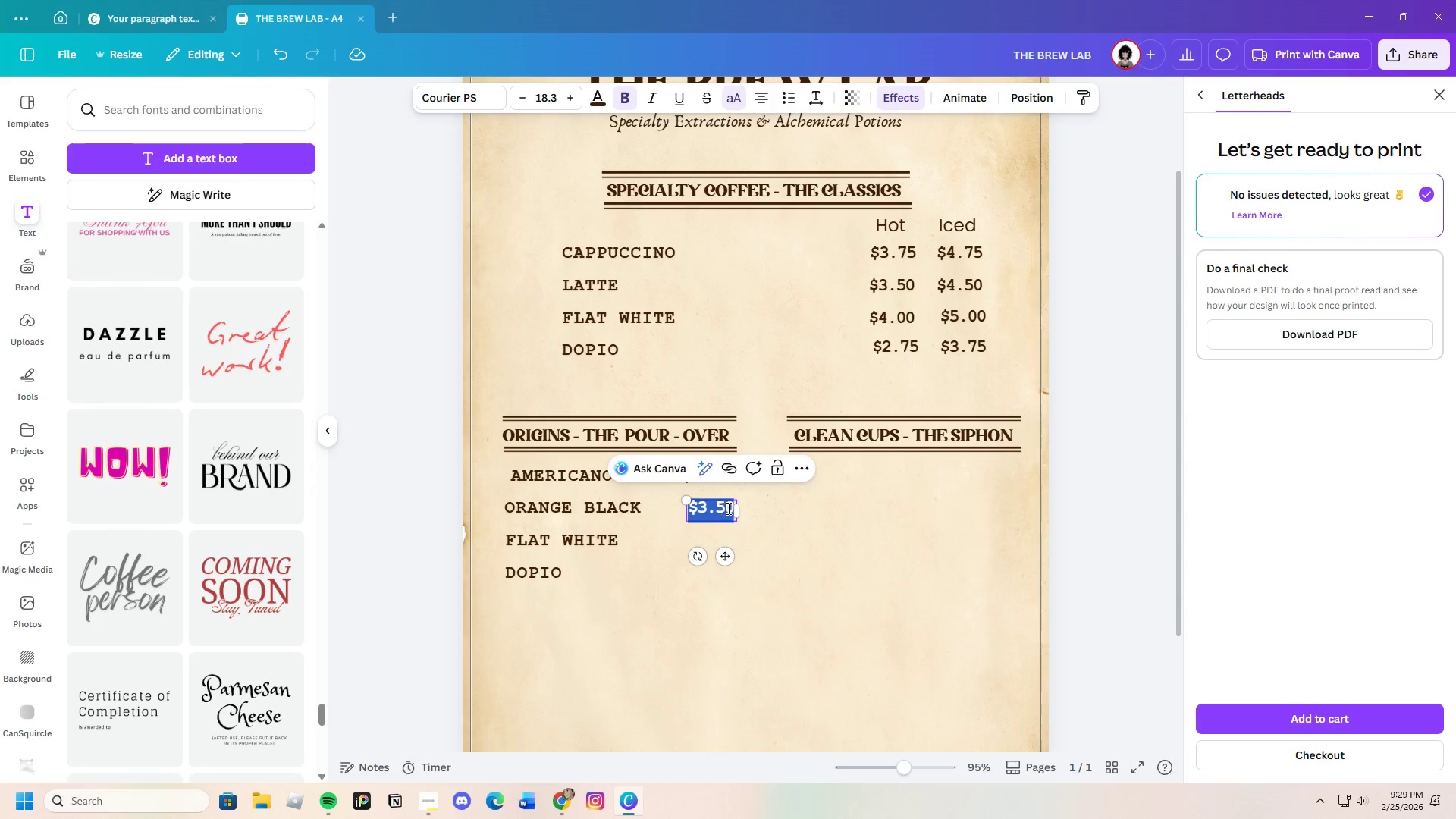 
left_click([727, 508])
 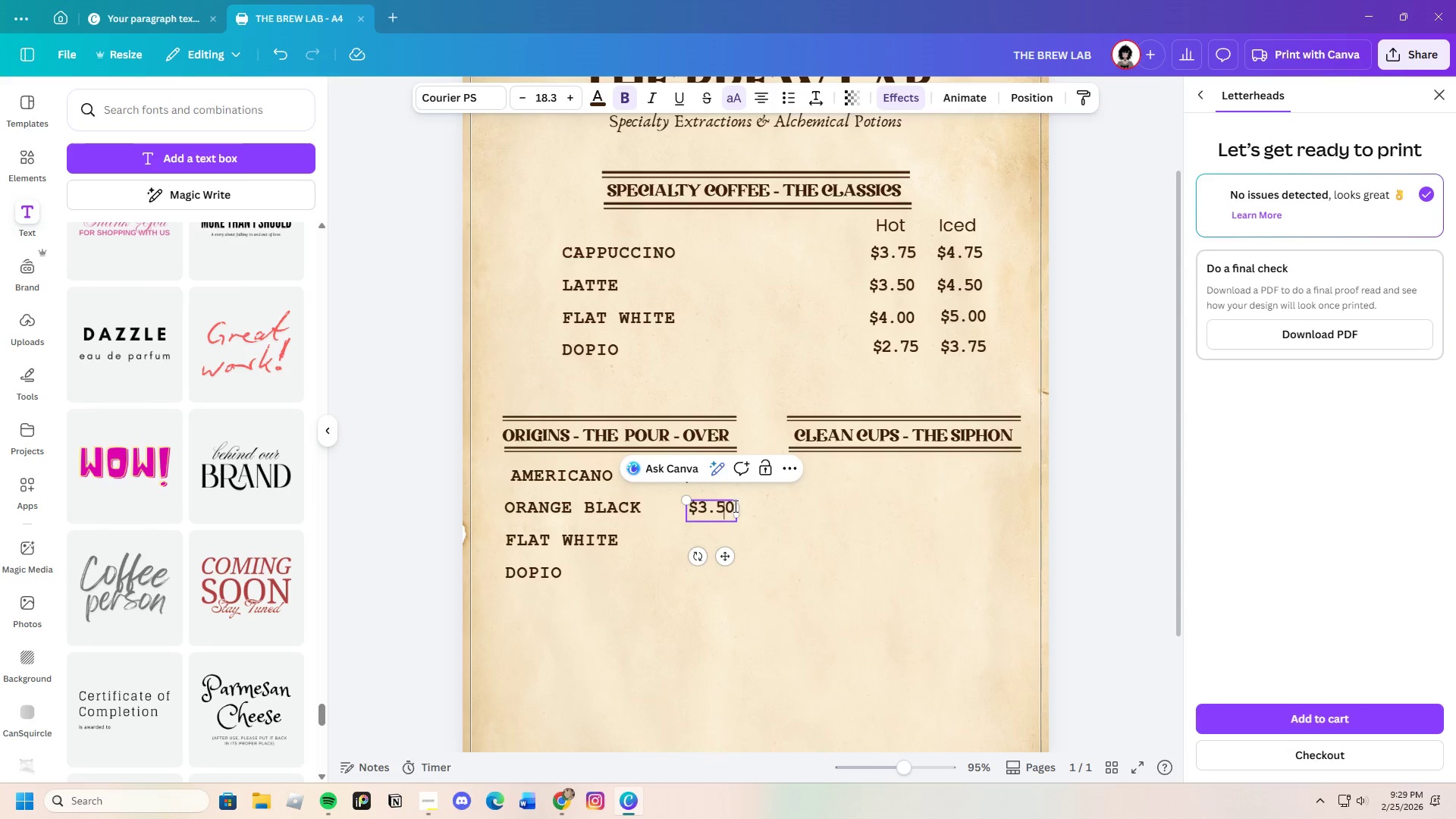 
key(Backspace)
 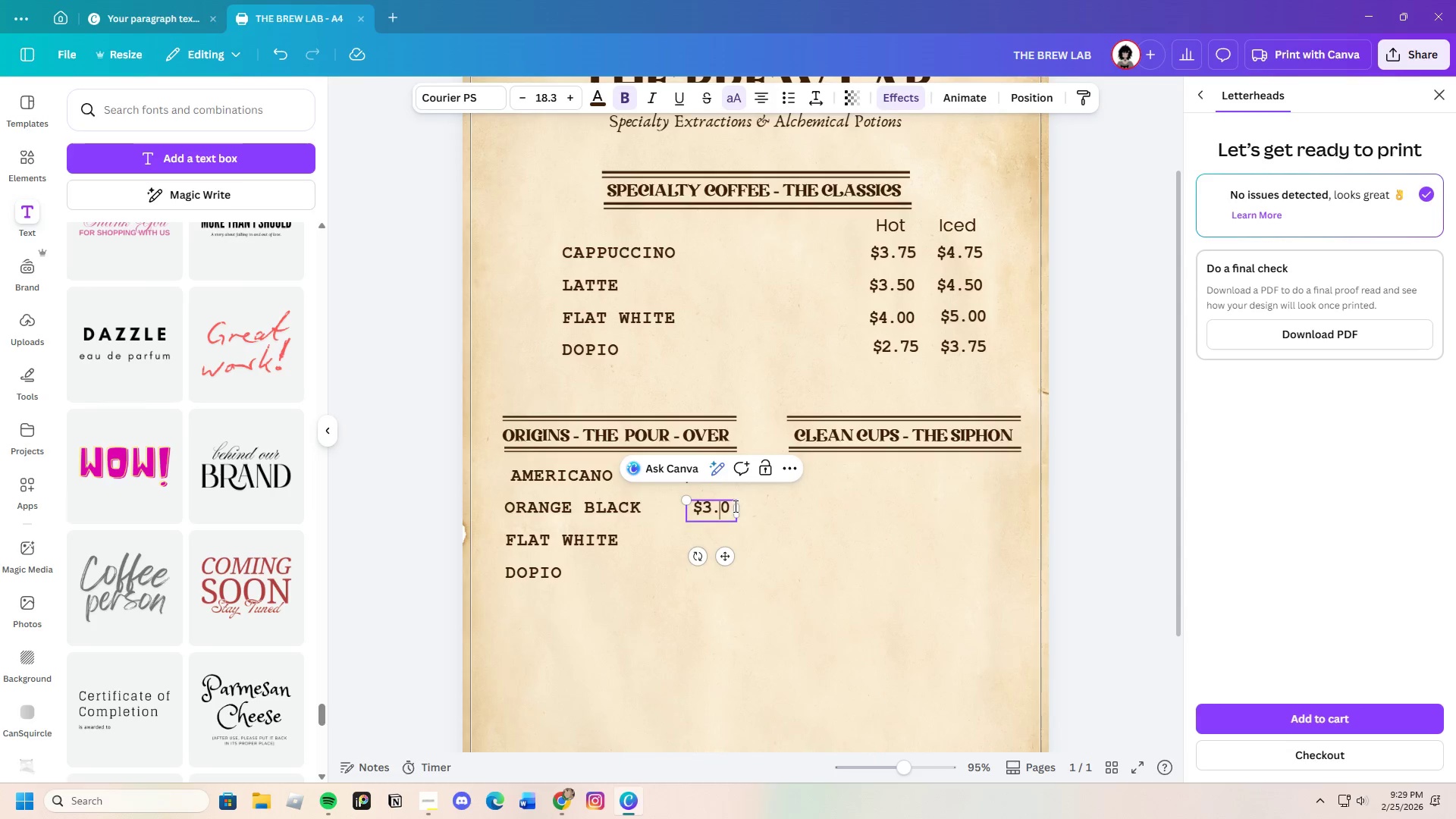 
key(7)
 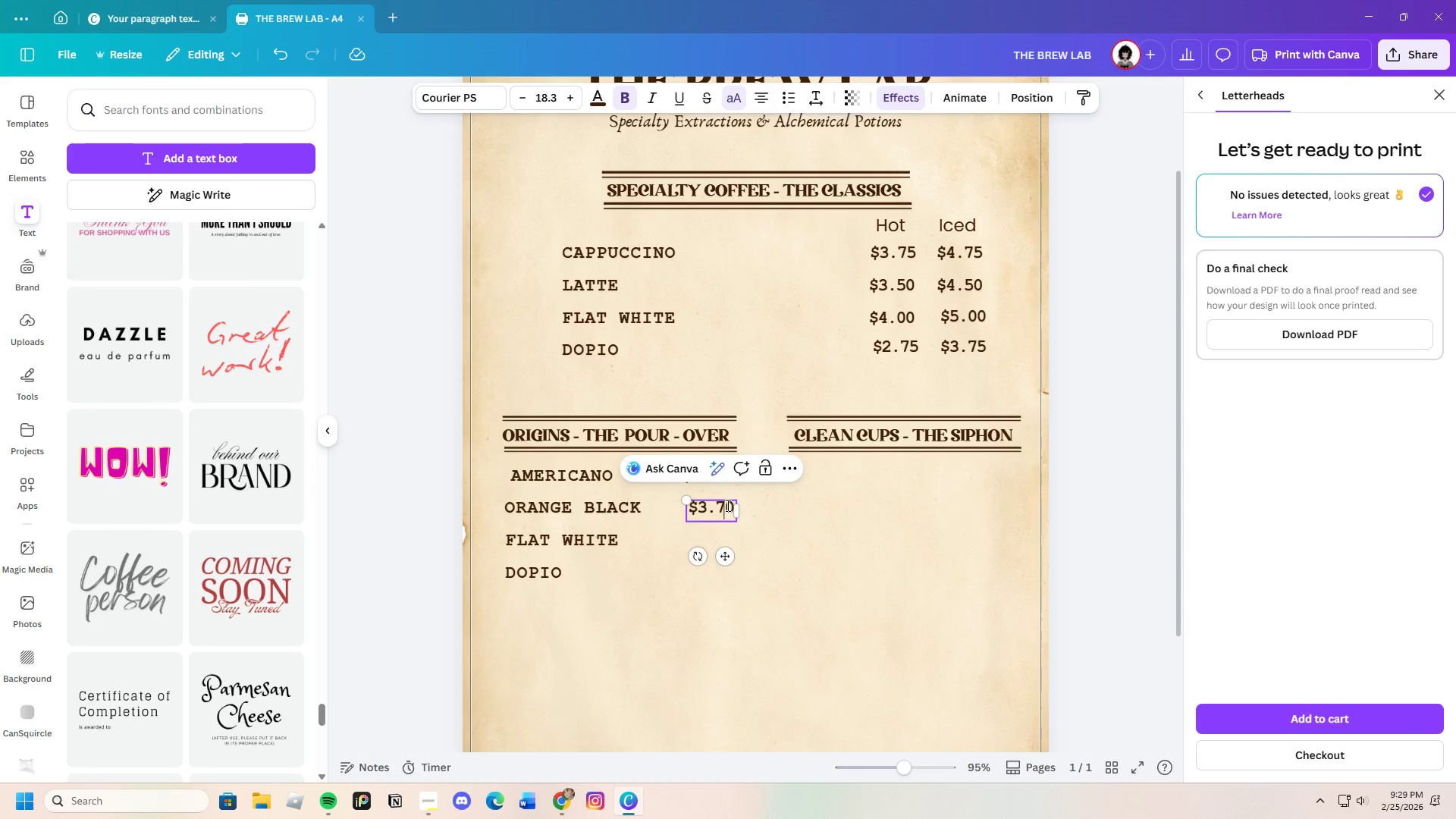 
left_click([730, 506])
 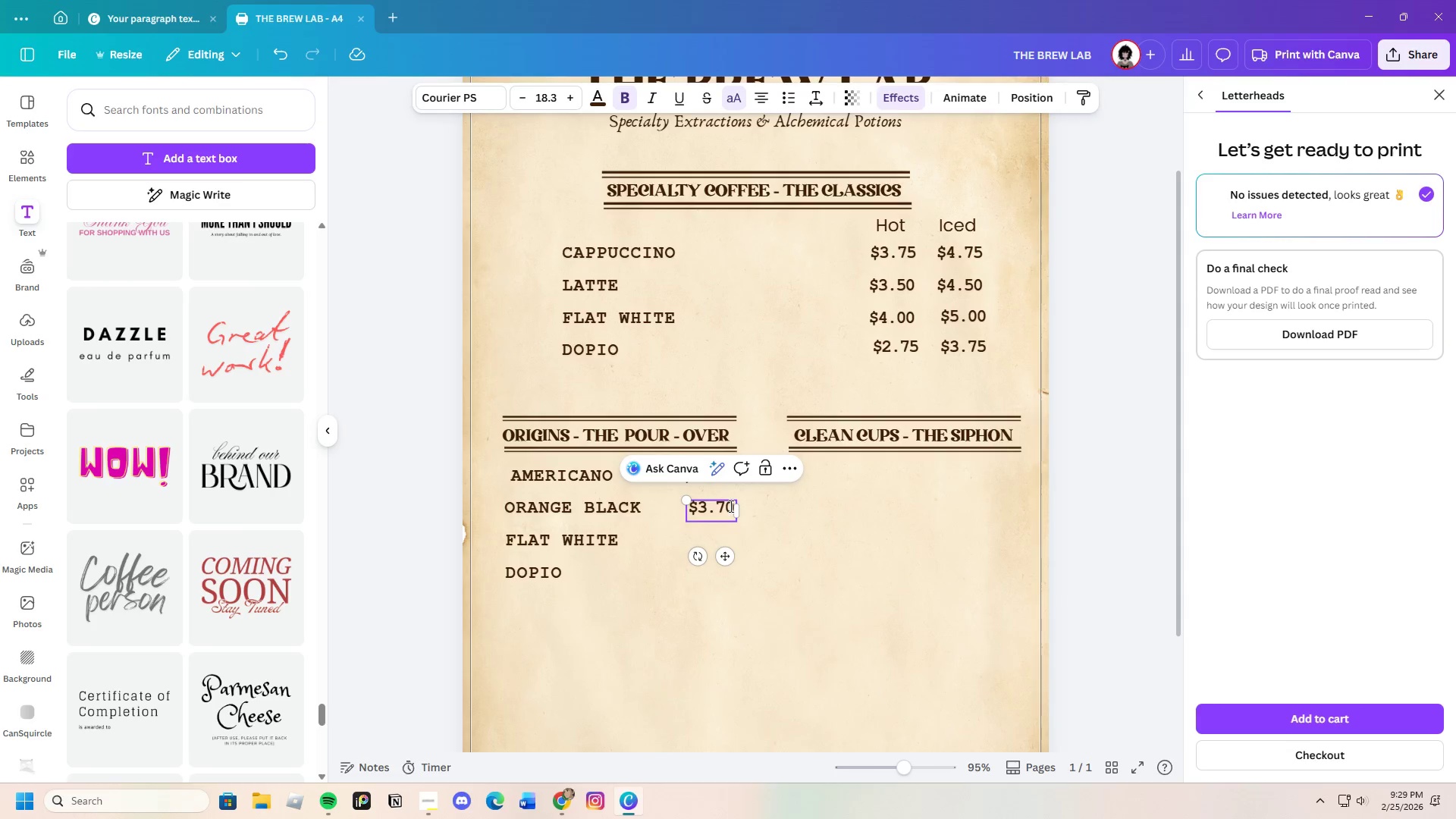 
key(Backspace)
 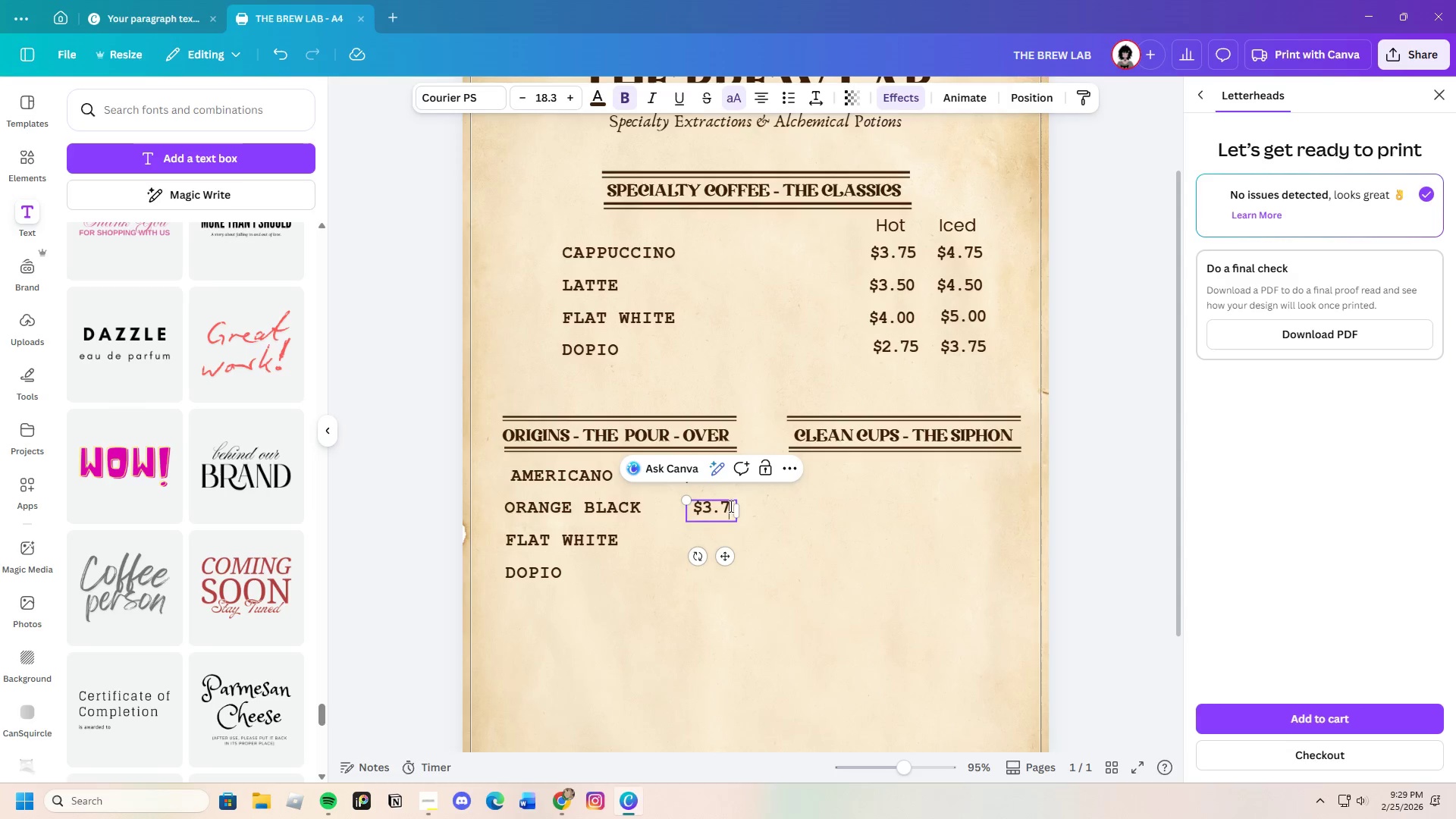 
key(5)
 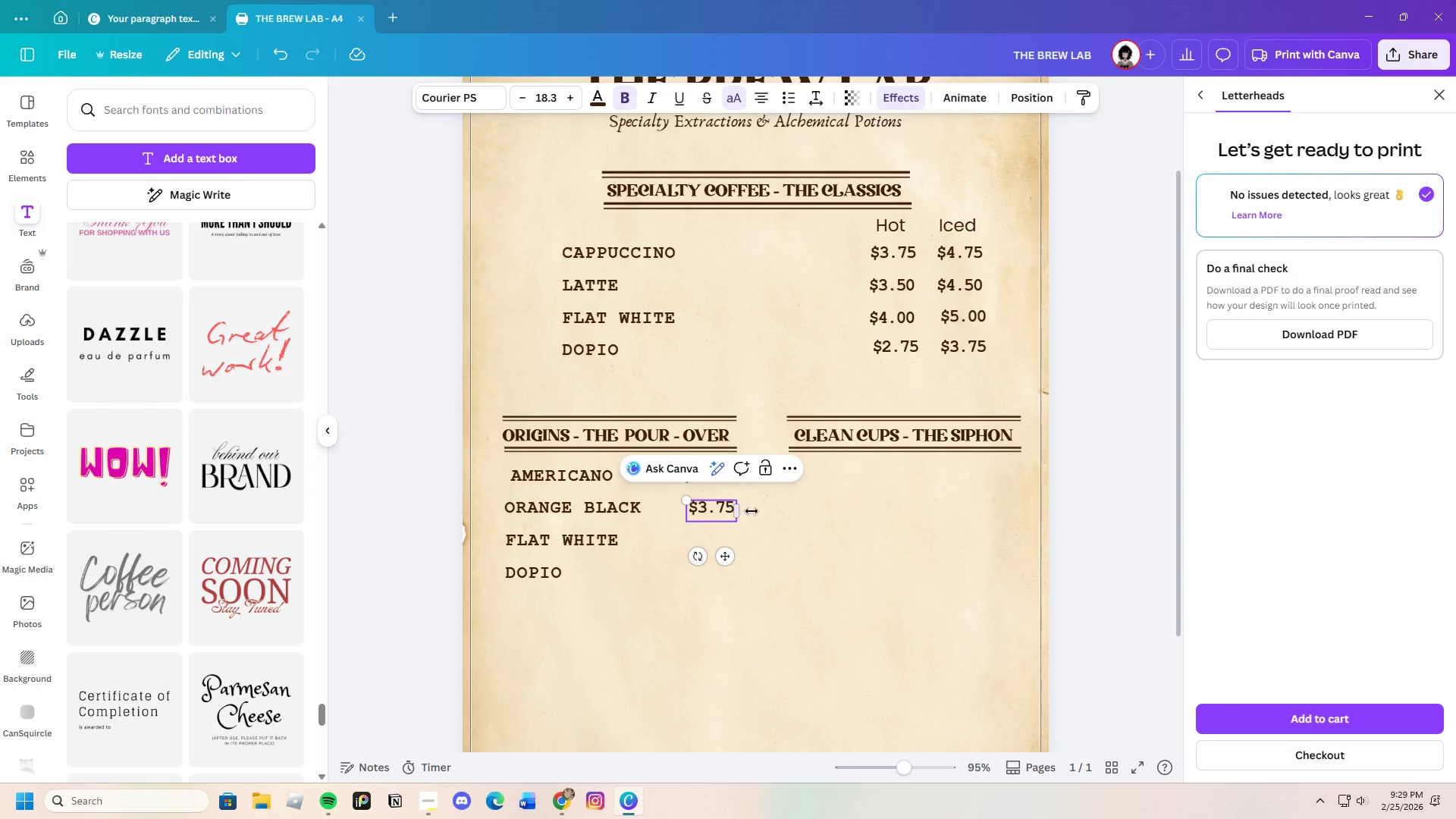 
left_click([780, 514])
 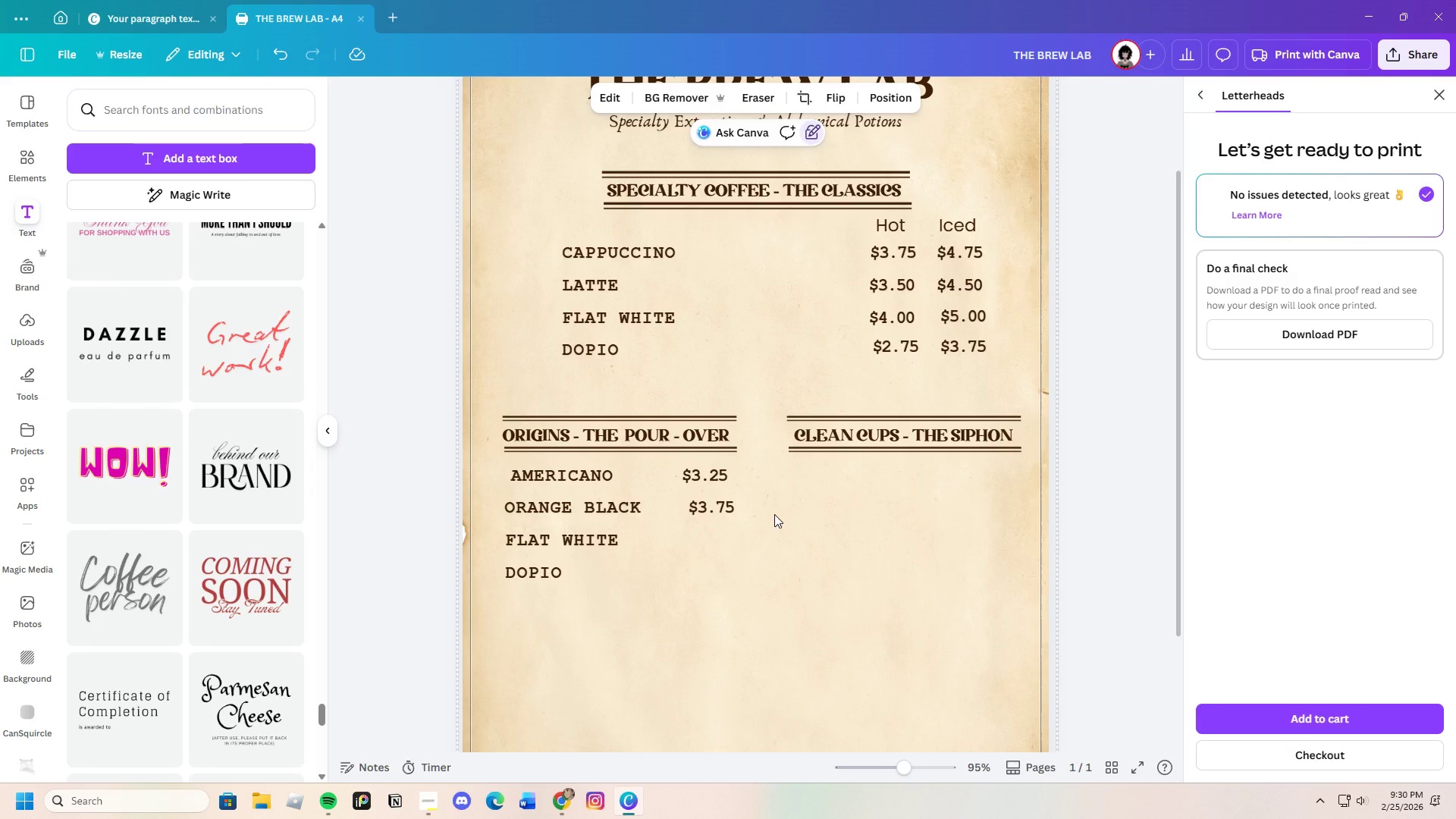 
double_click([610, 541])
 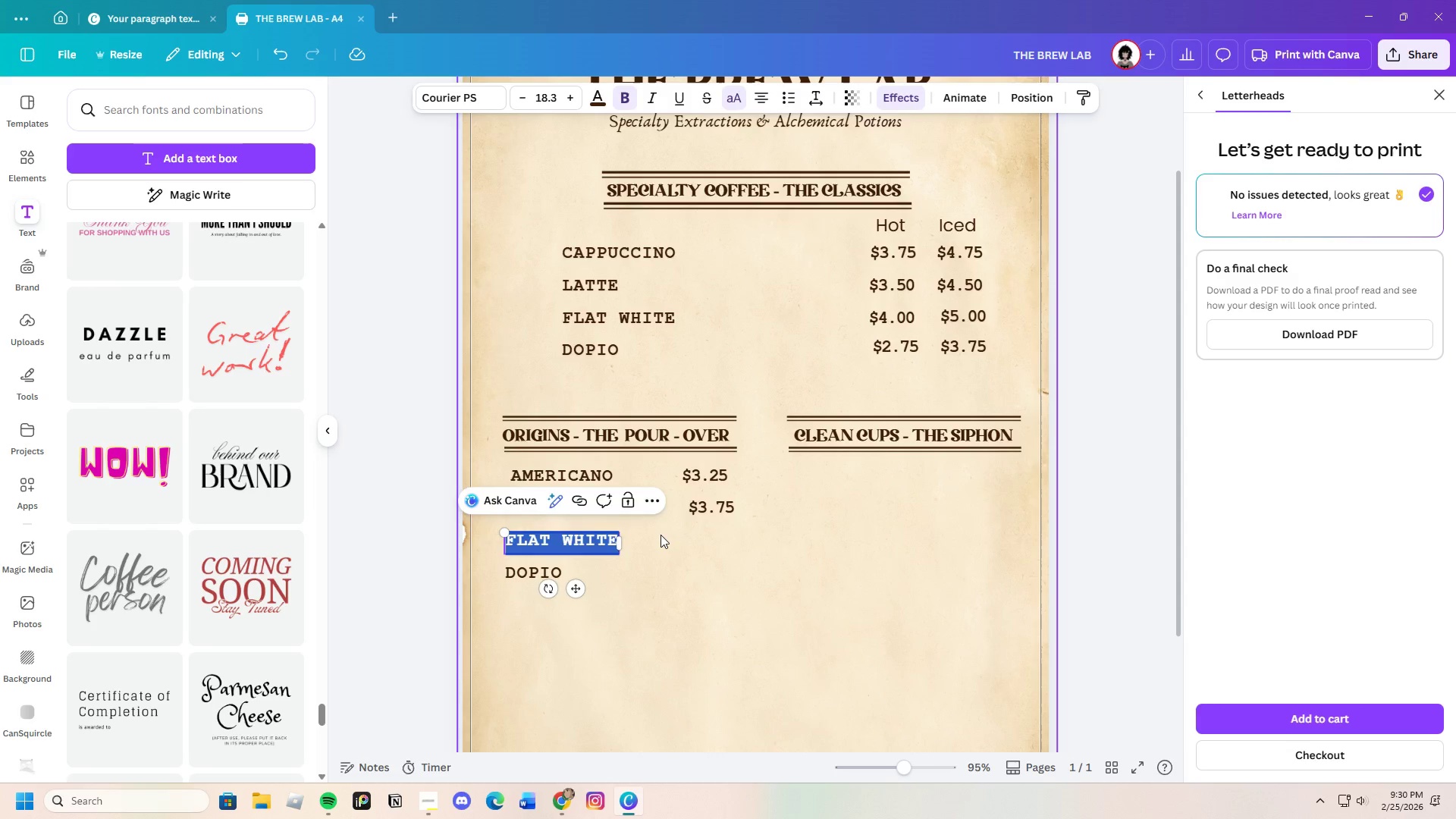 
key(Backspace)
type(v60)
 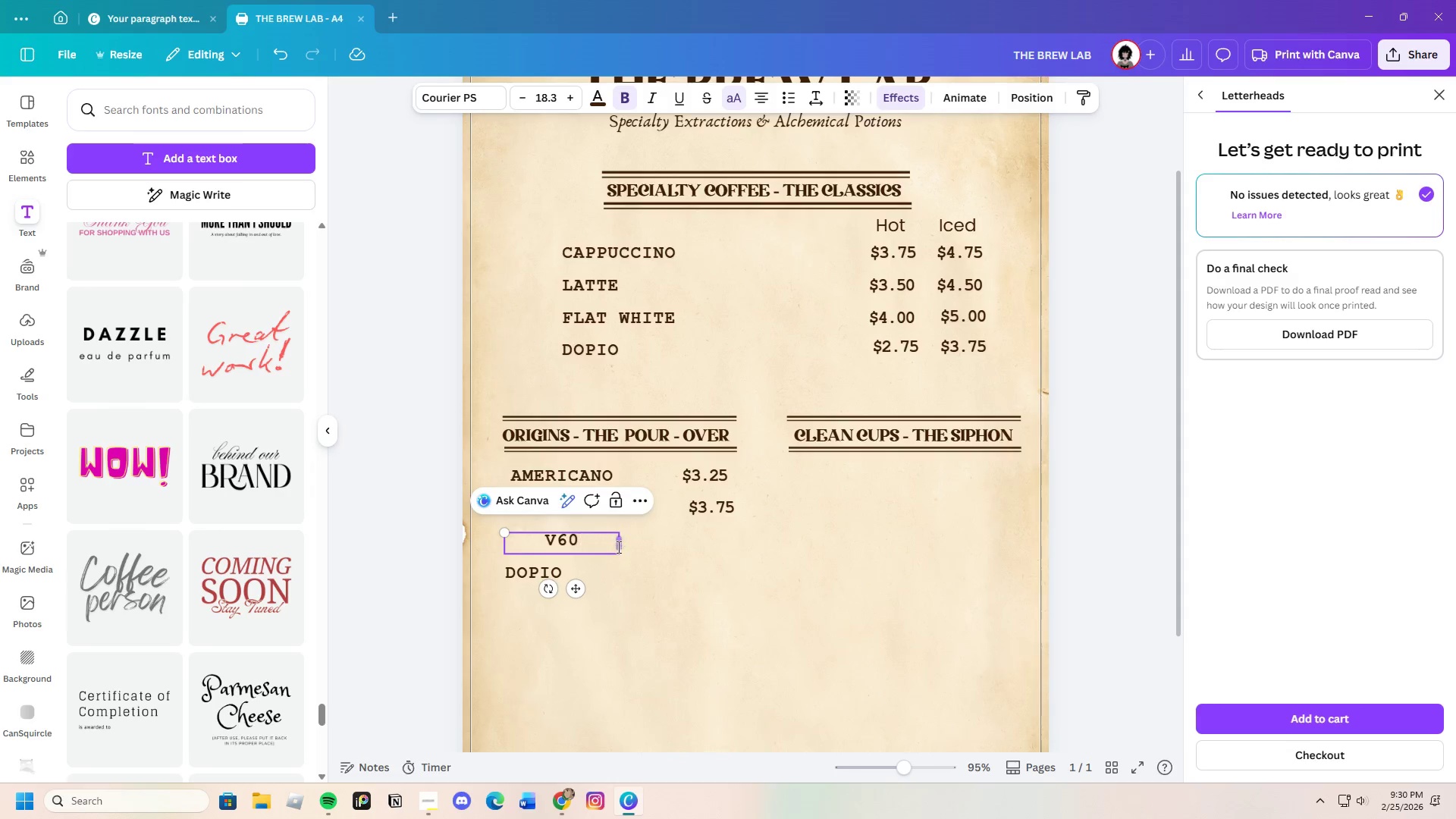 
left_click_drag(start_coordinate=[621, 544], to_coordinate=[546, 541])
 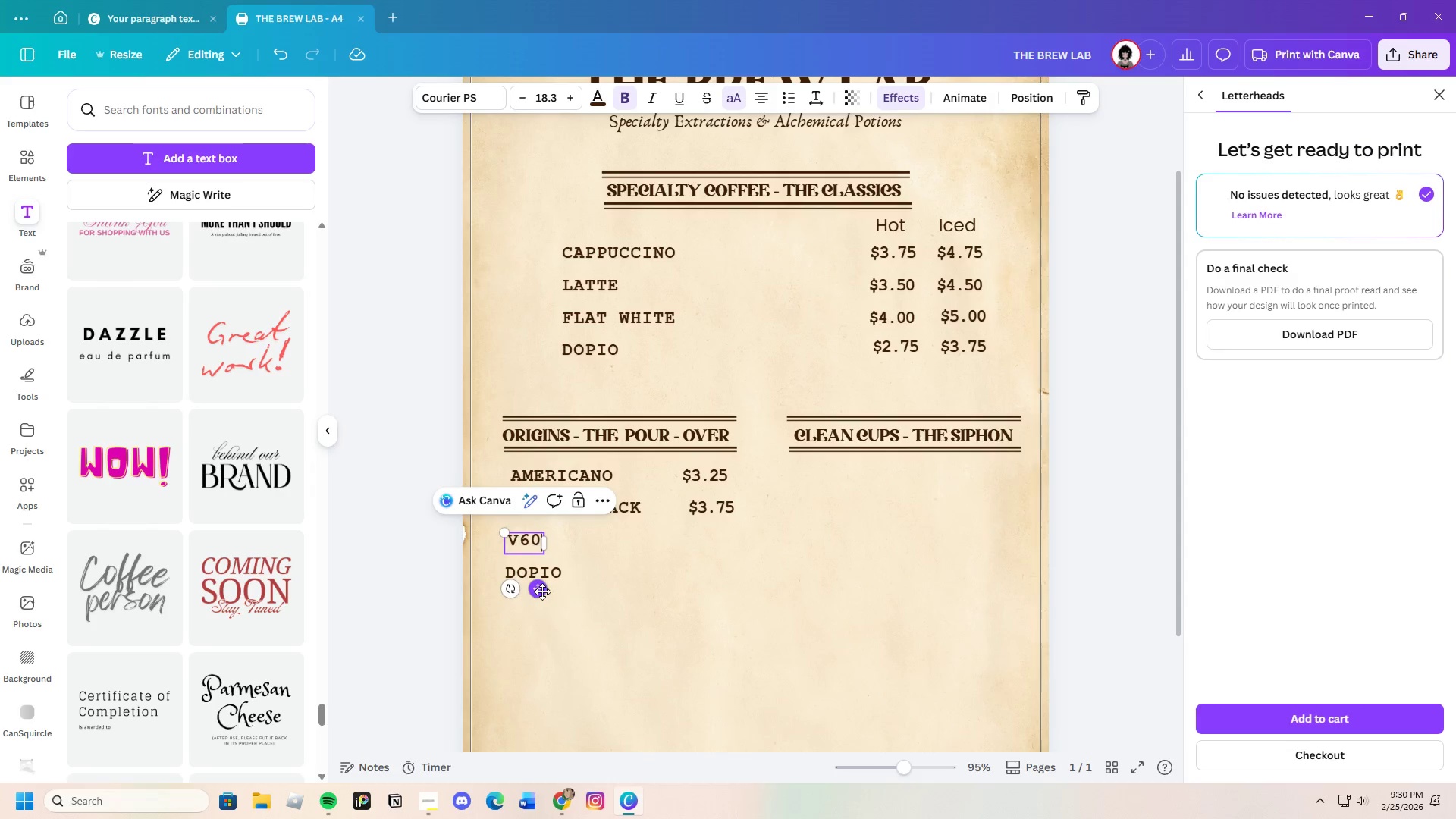 
left_click_drag(start_coordinate=[542, 592], to_coordinate=[541, 586])
 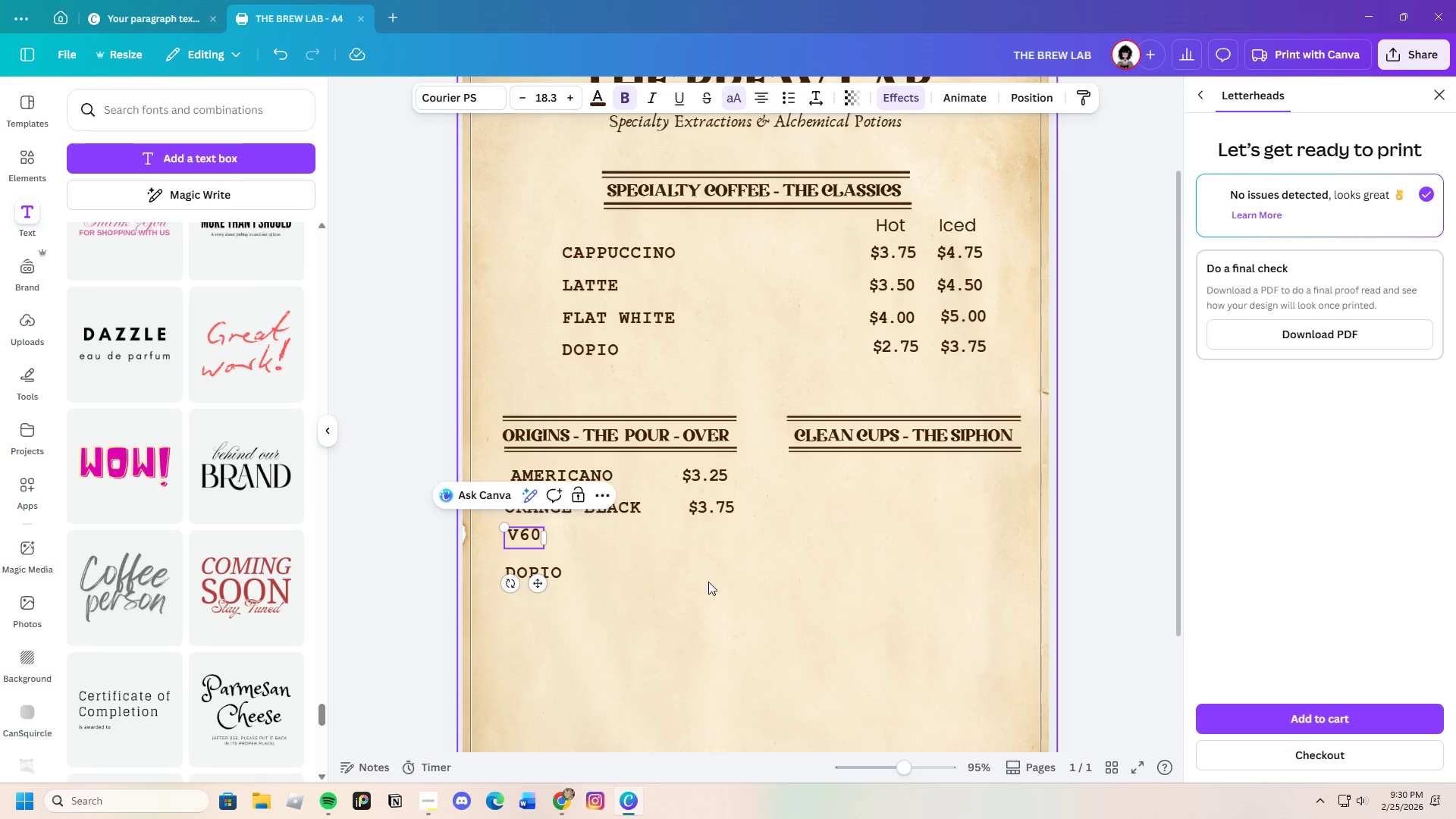 
left_click([708, 582])
 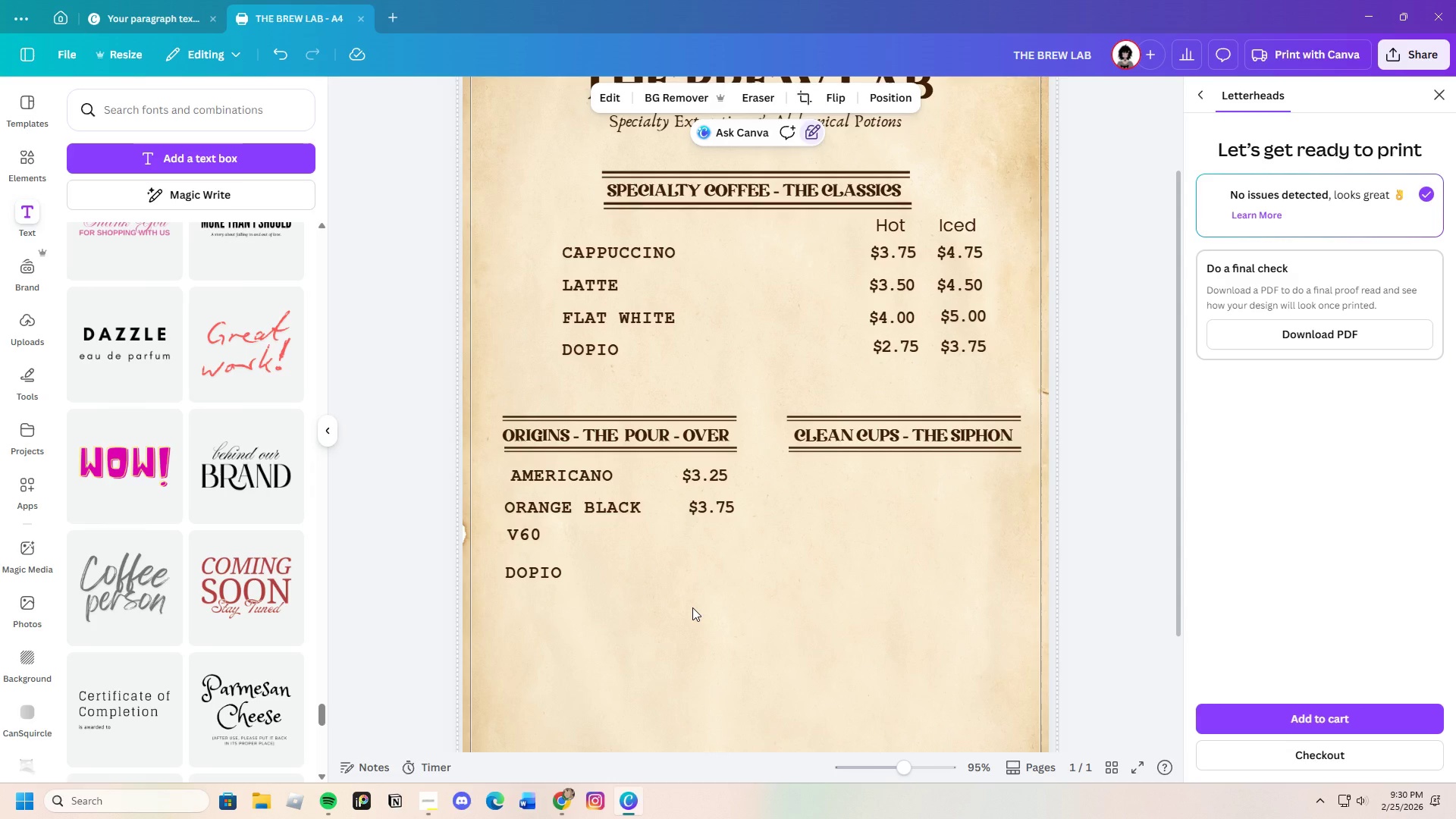 
wait(6.69)
 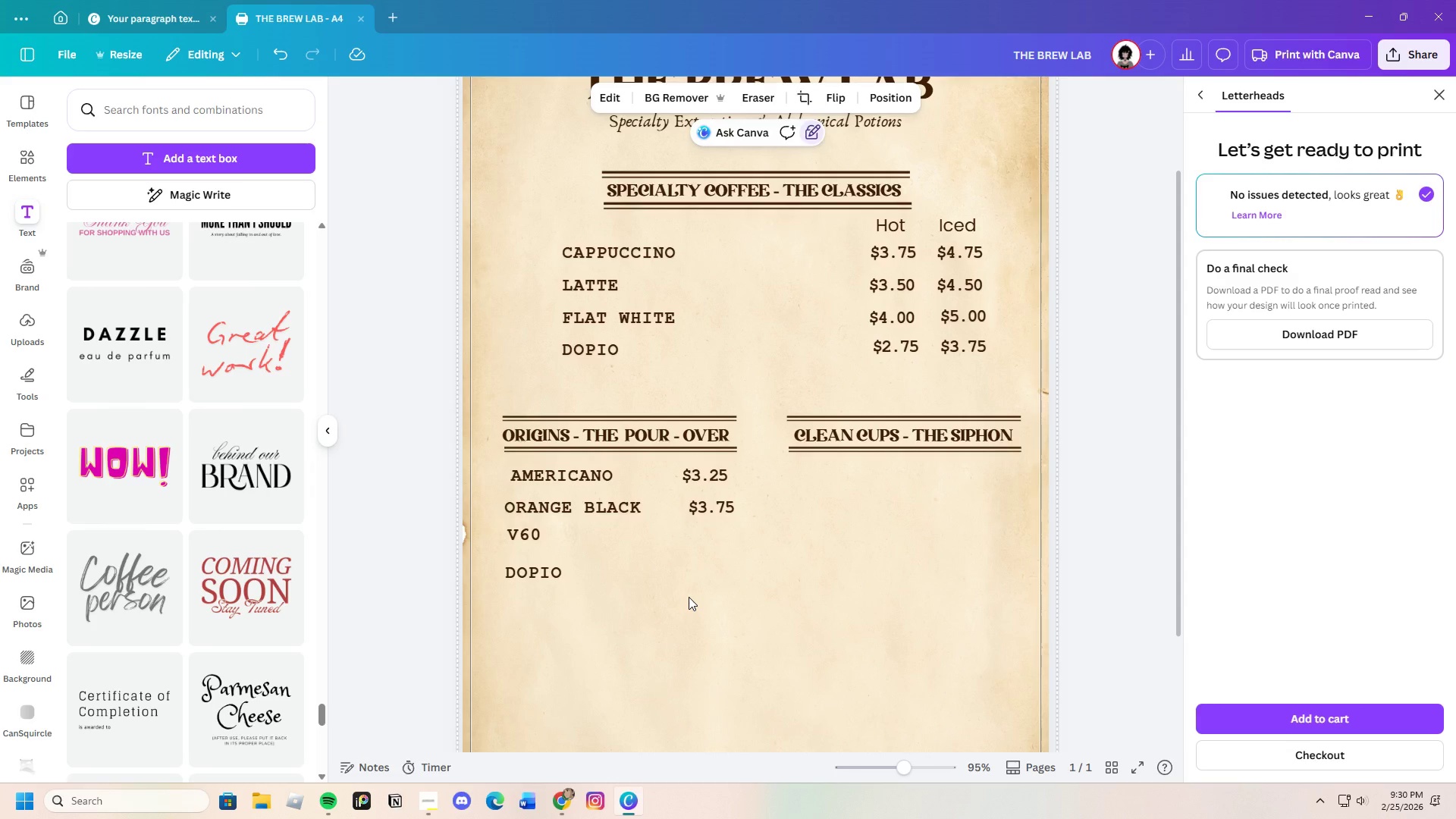 
left_click_drag(start_coordinate=[583, 476], to_coordinate=[578, 474])
 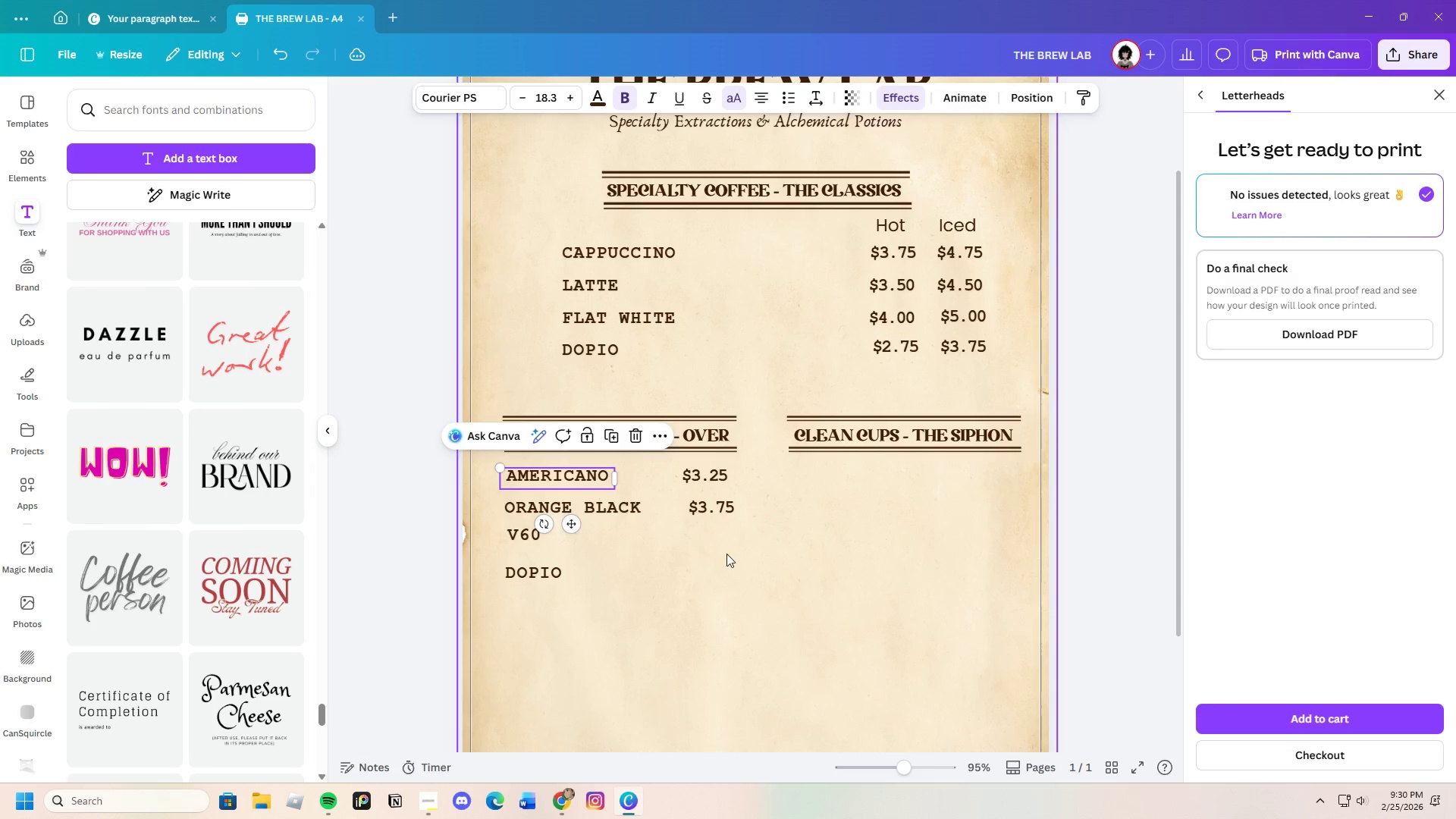 
left_click([726, 554])
 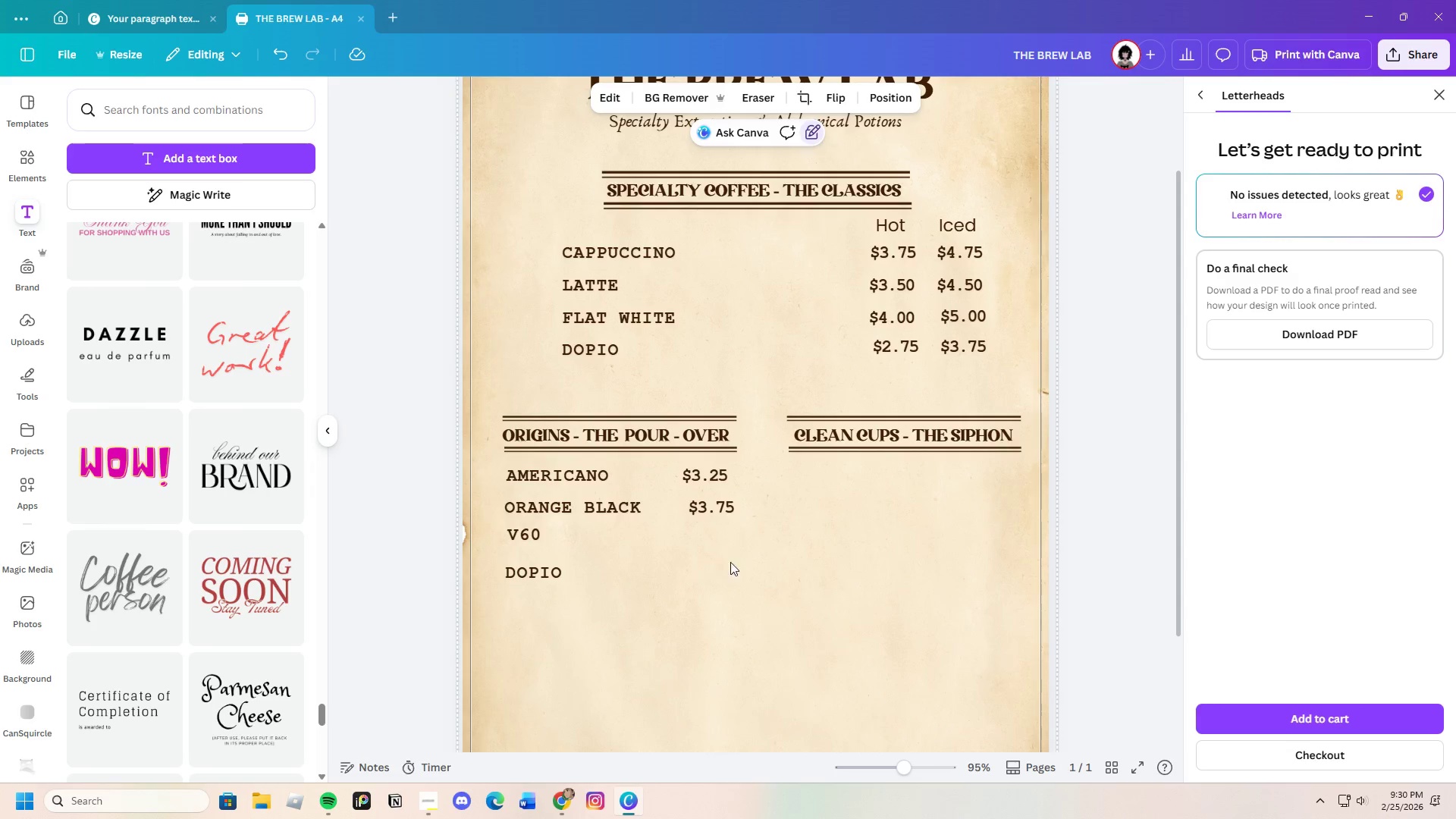 
scroll: coordinate [787, 619], scroll_direction: up, amount: 2.0
 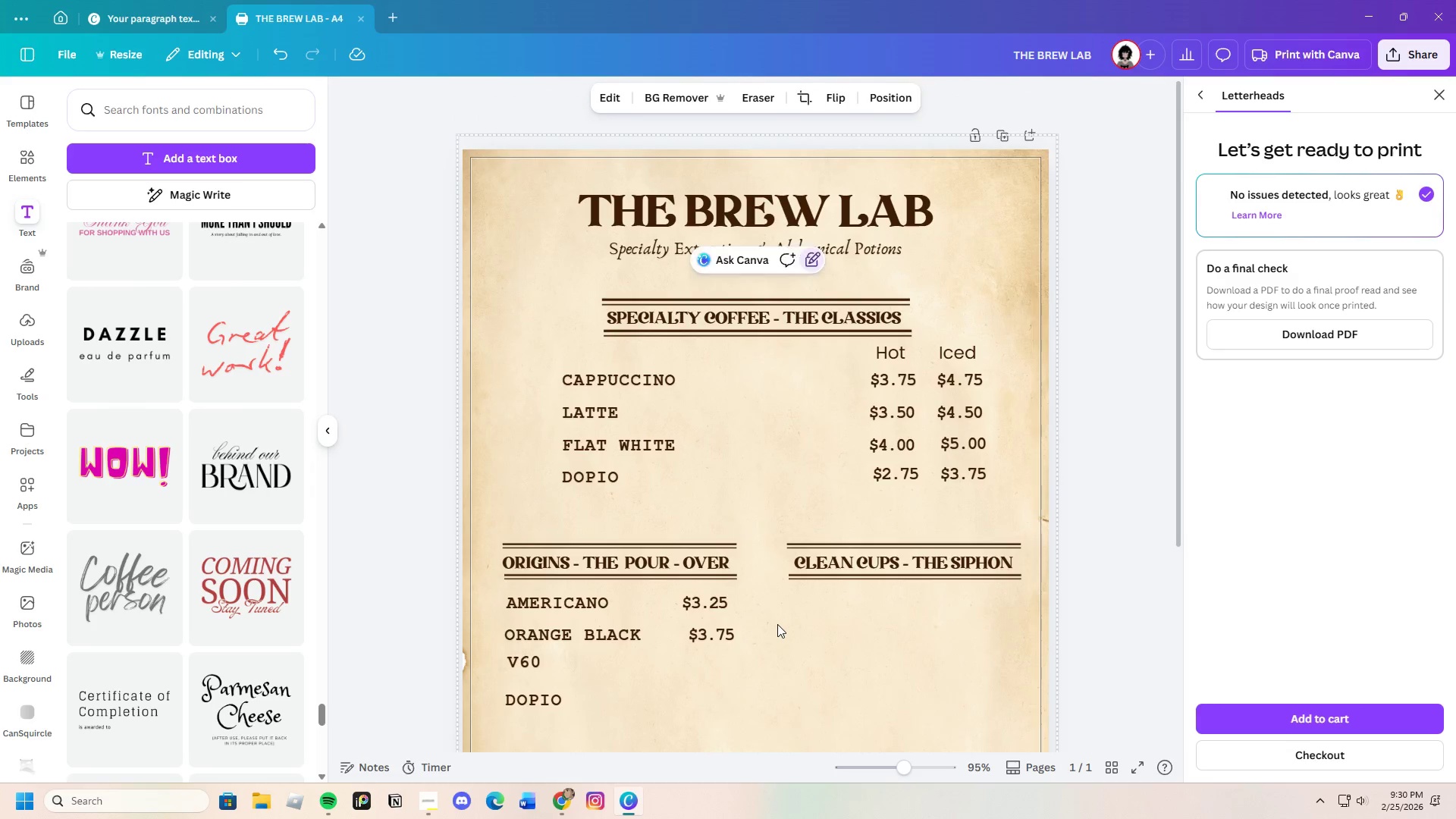 
scroll: coordinate [777, 624], scroll_direction: down, amount: 4.0
 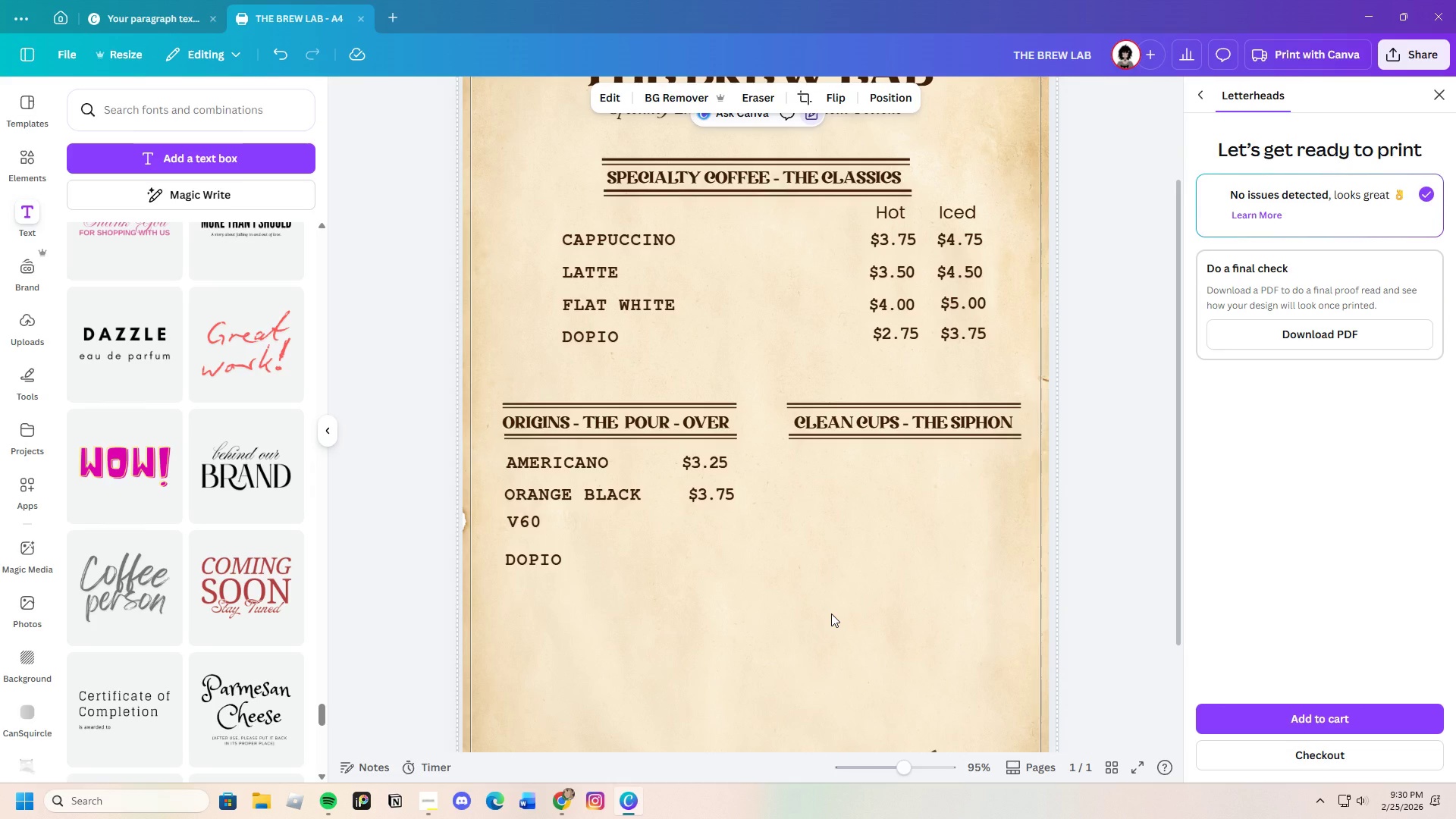 
wait(8.55)
 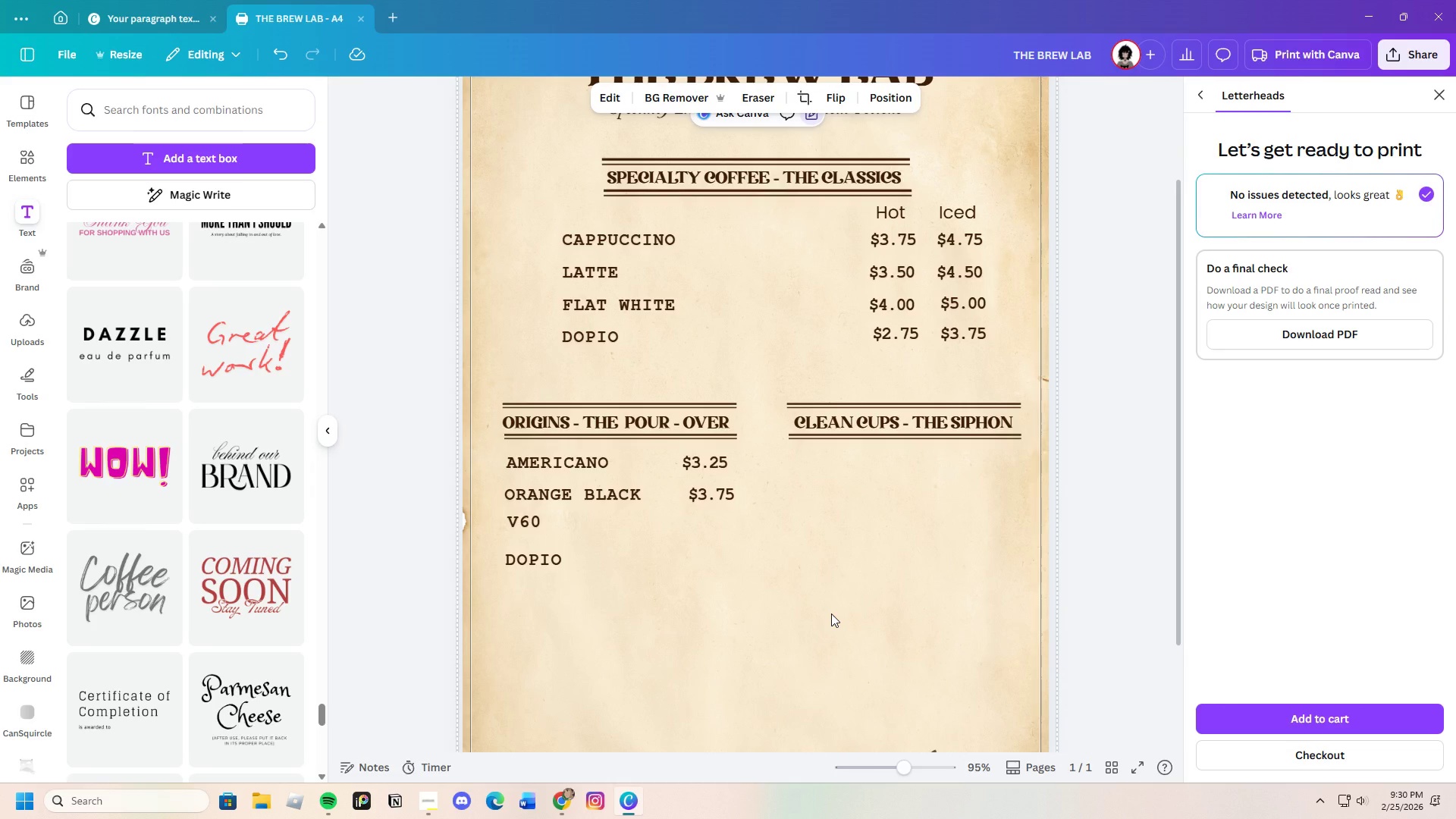 
double_click([551, 569])
 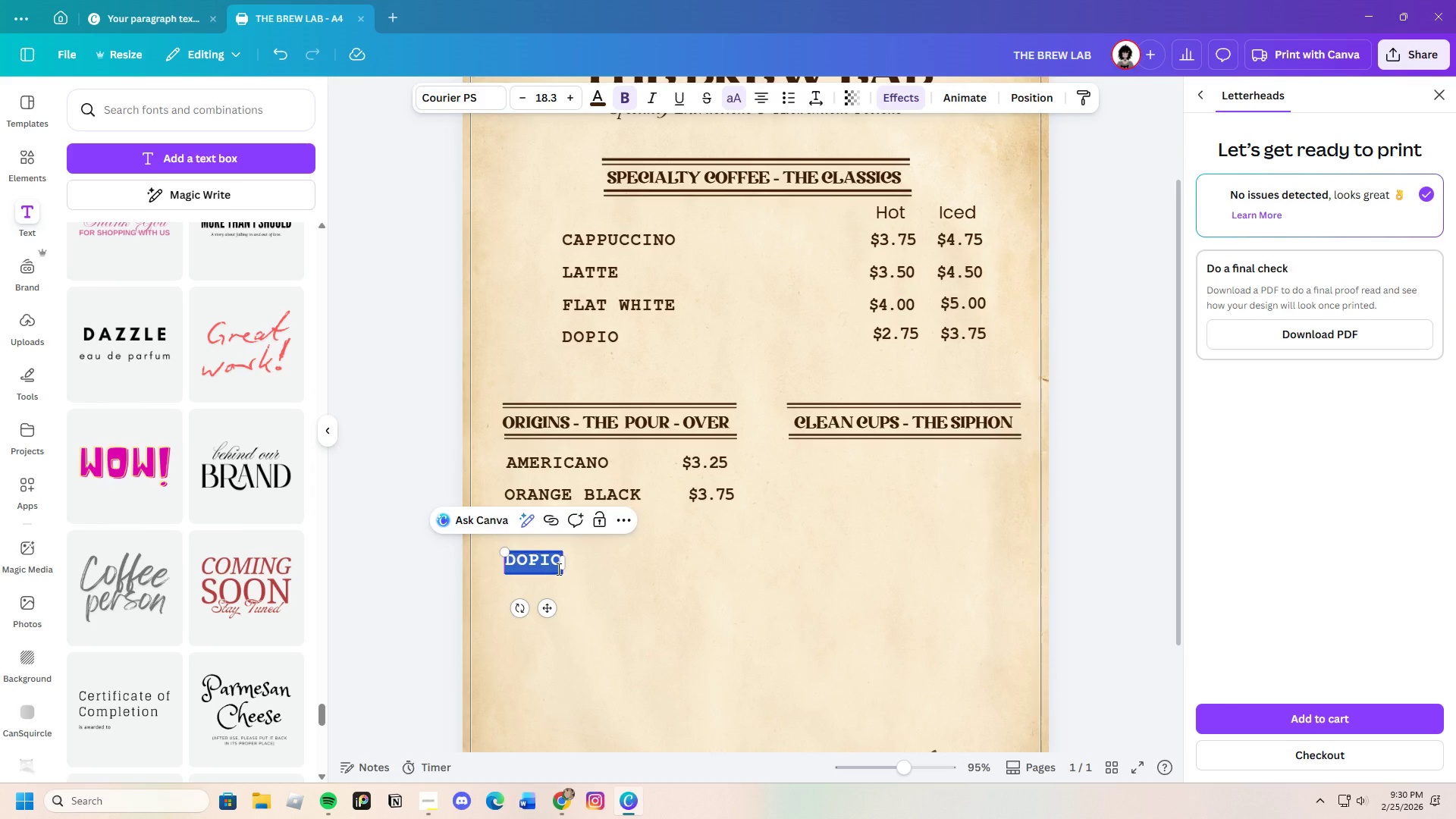 
key(Backspace)
type(chemex)
 